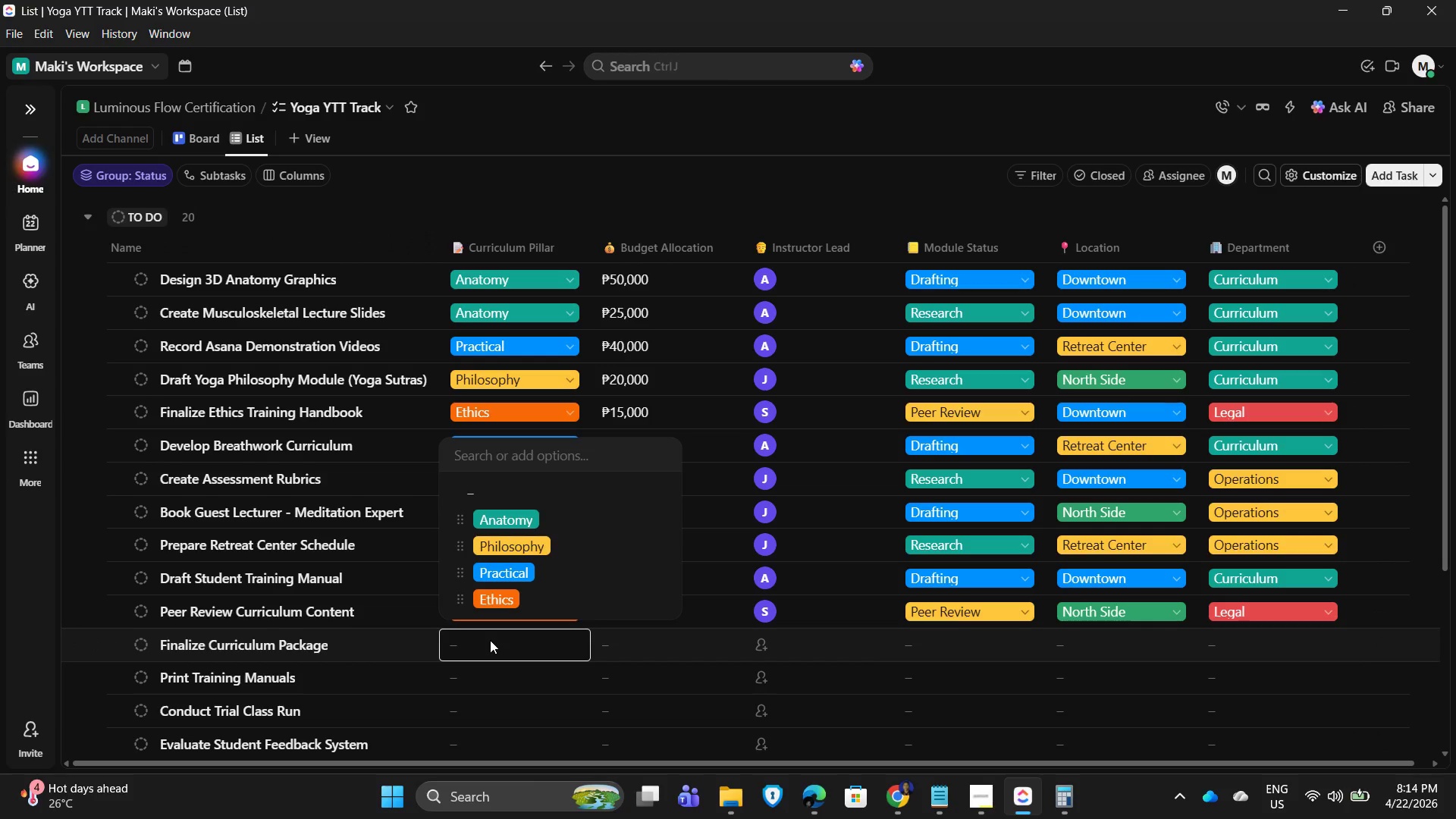 
left_click([519, 519])
 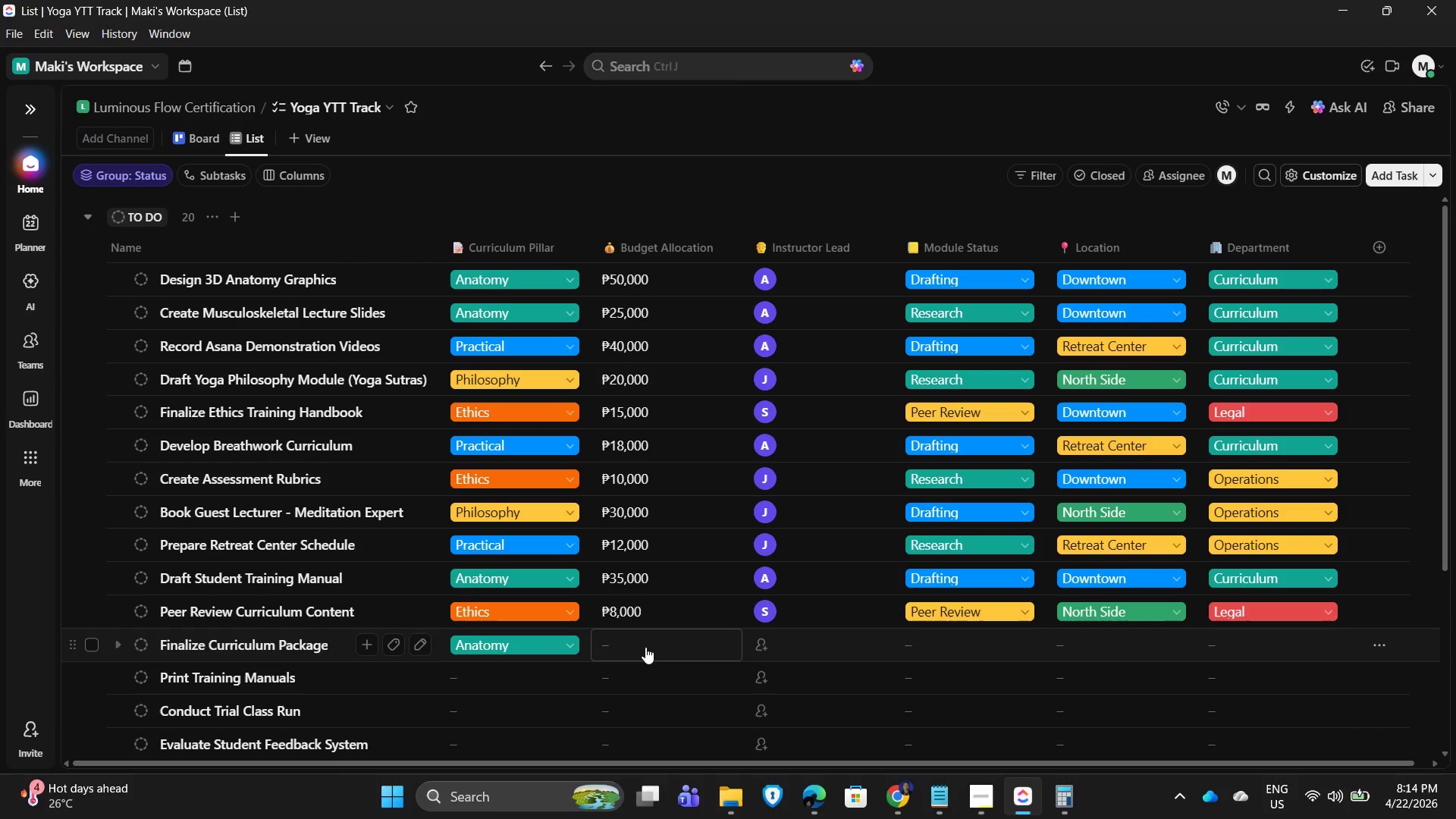 
left_click([645, 647])
 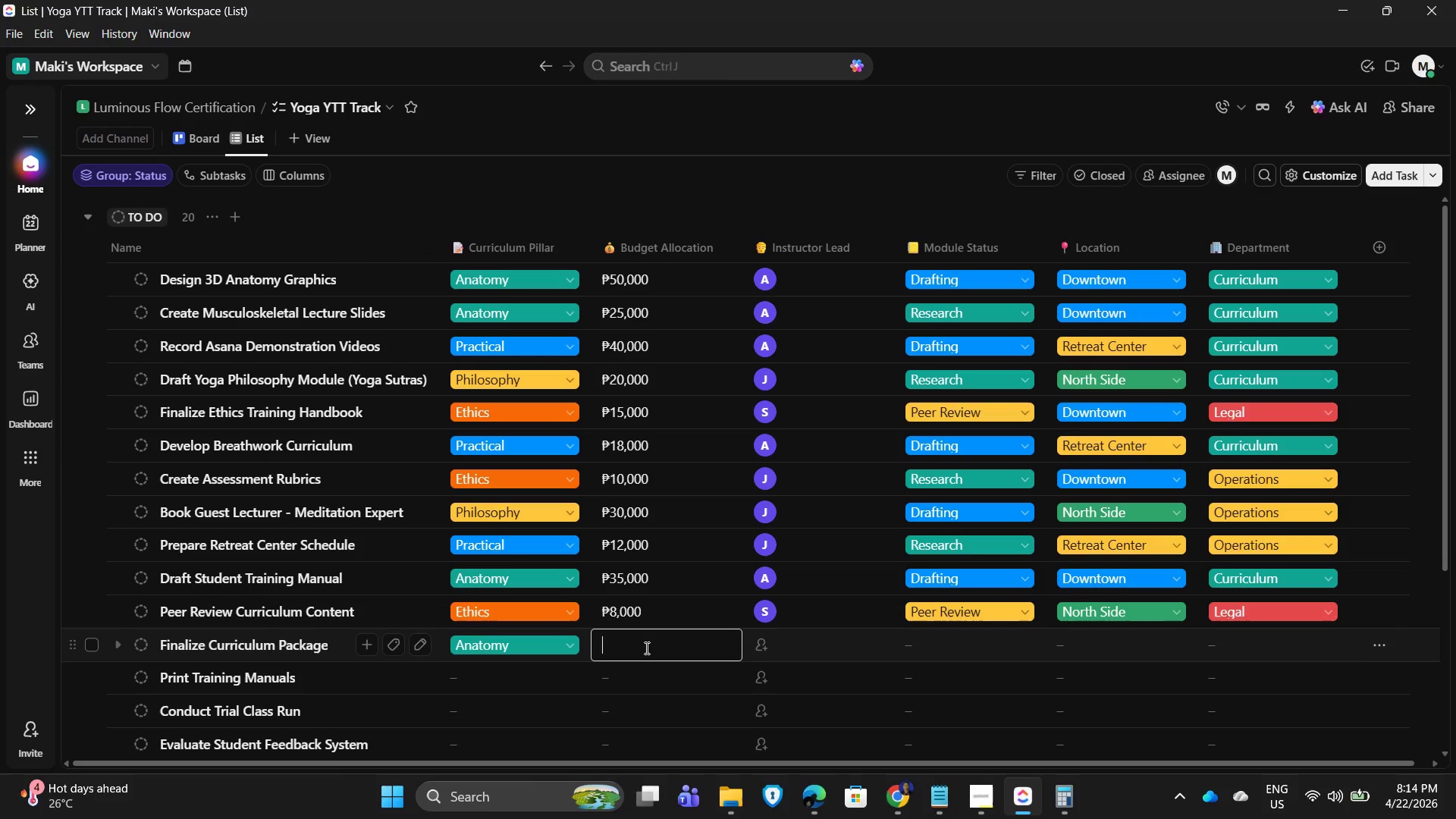 
key(Numpad2)
 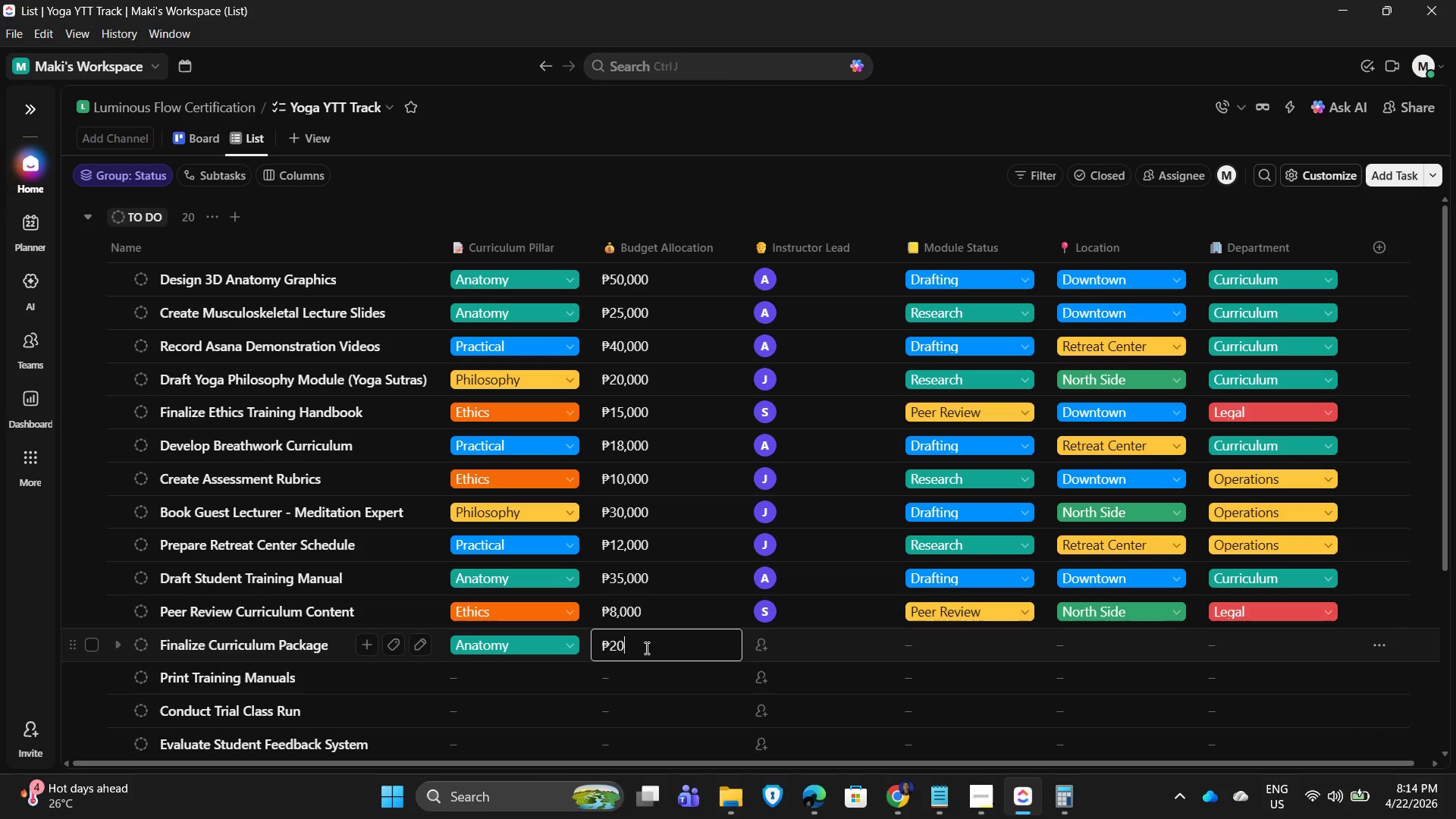 
key(Numpad0)
 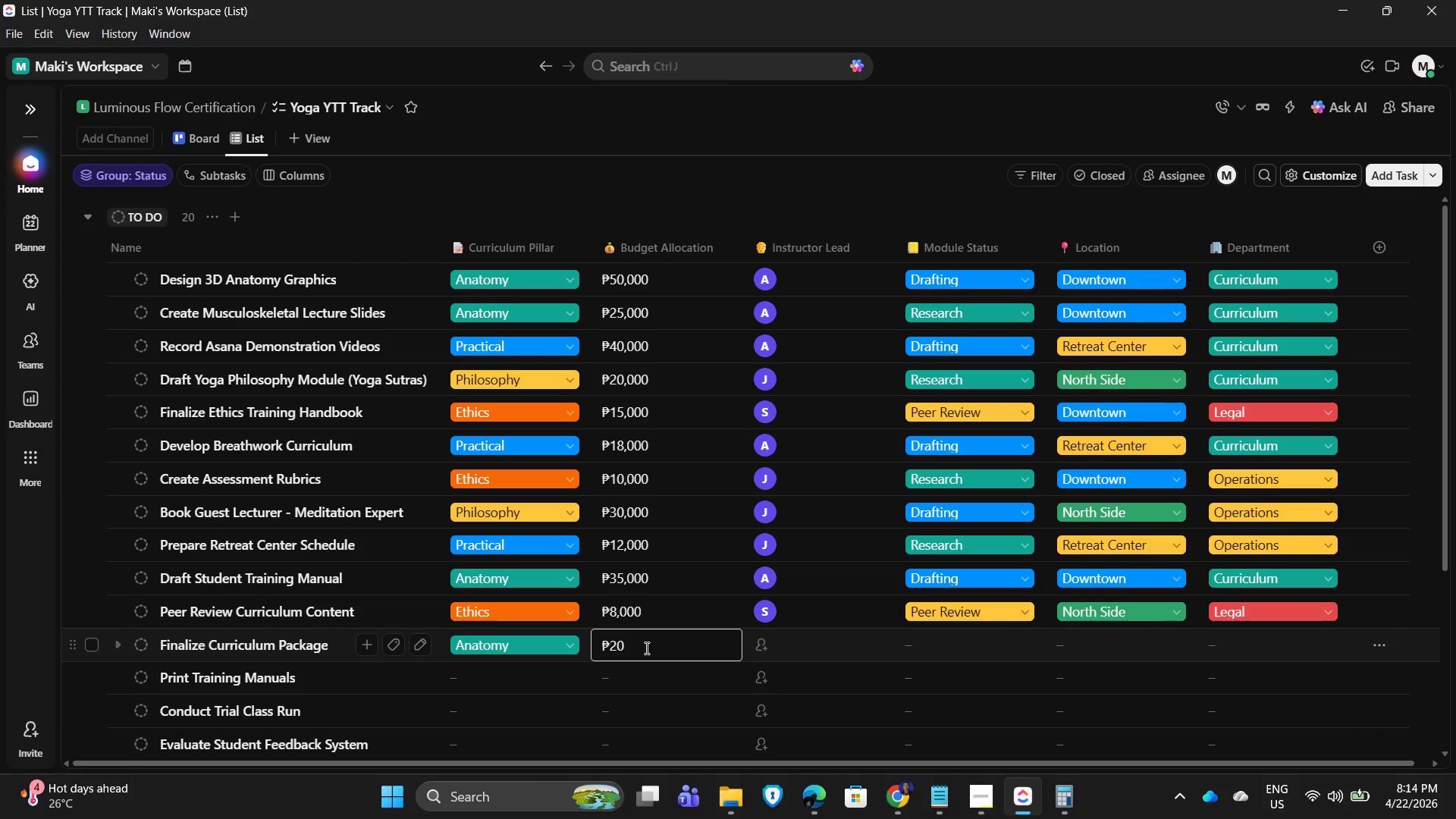 
key(Numpad0)
 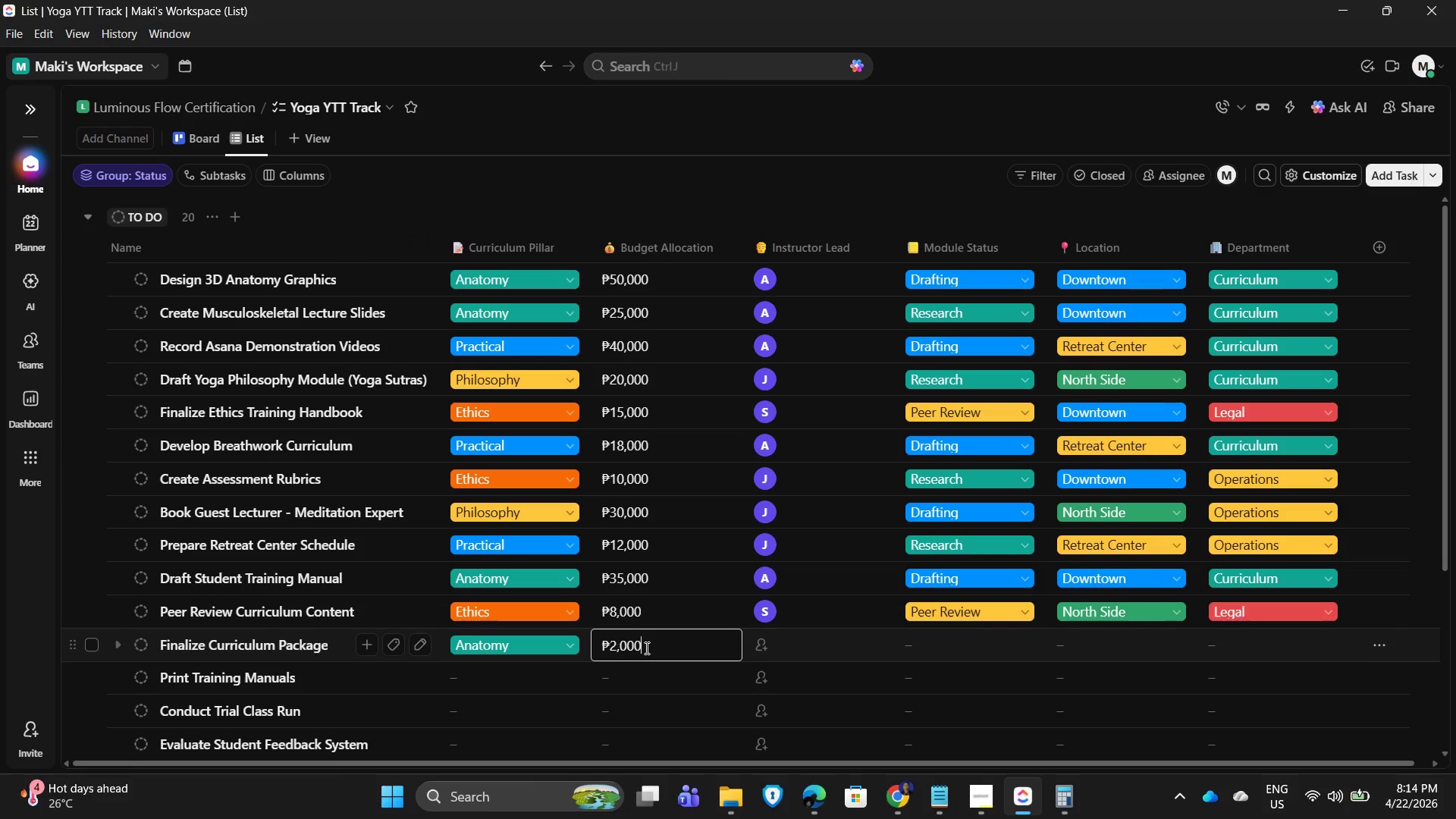 
key(Numpad0)
 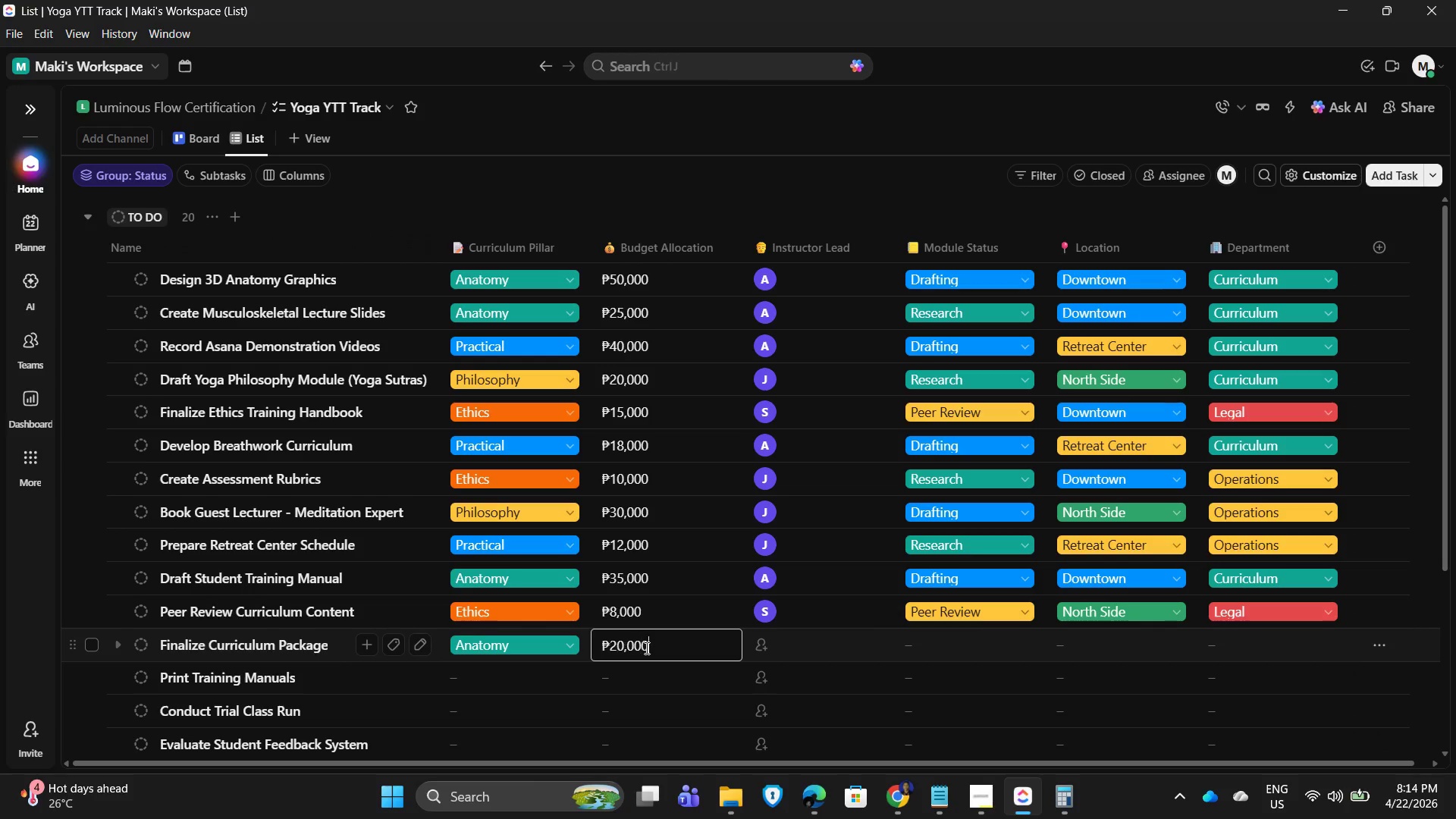 
key(Numpad0)
 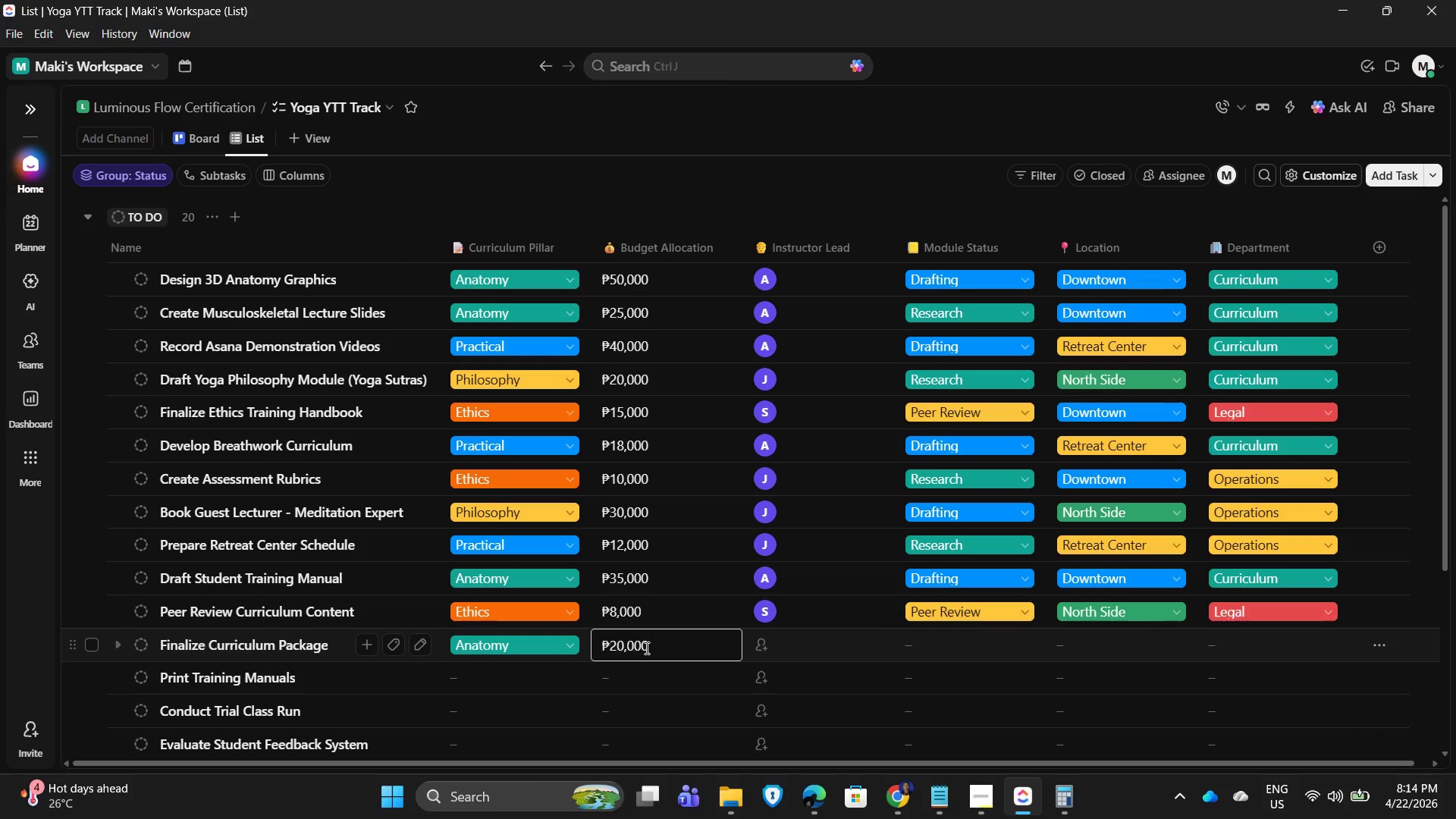 
key(NumpadEnter)
 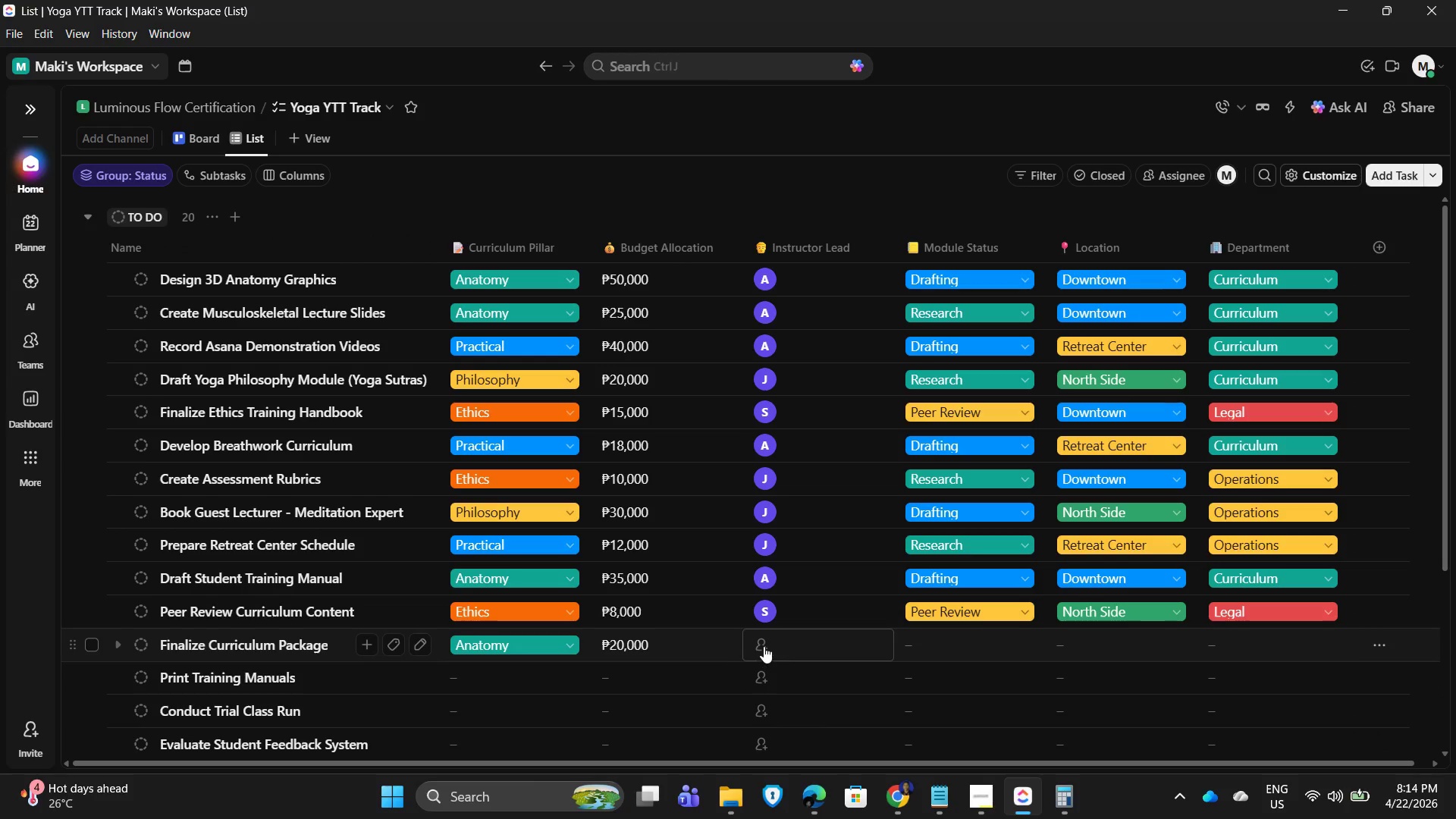 
left_click([764, 646])
 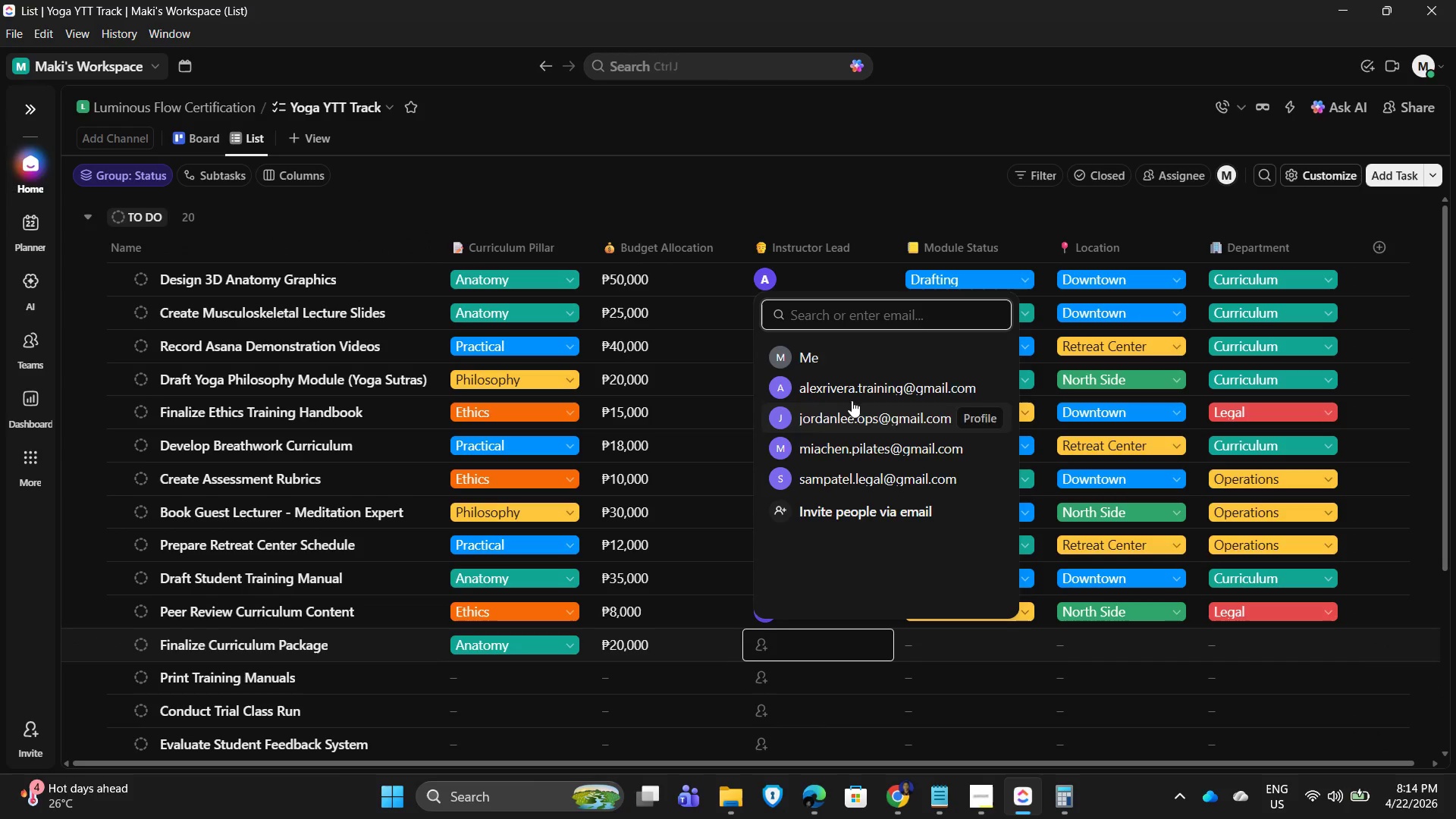 
left_click([859, 393])
 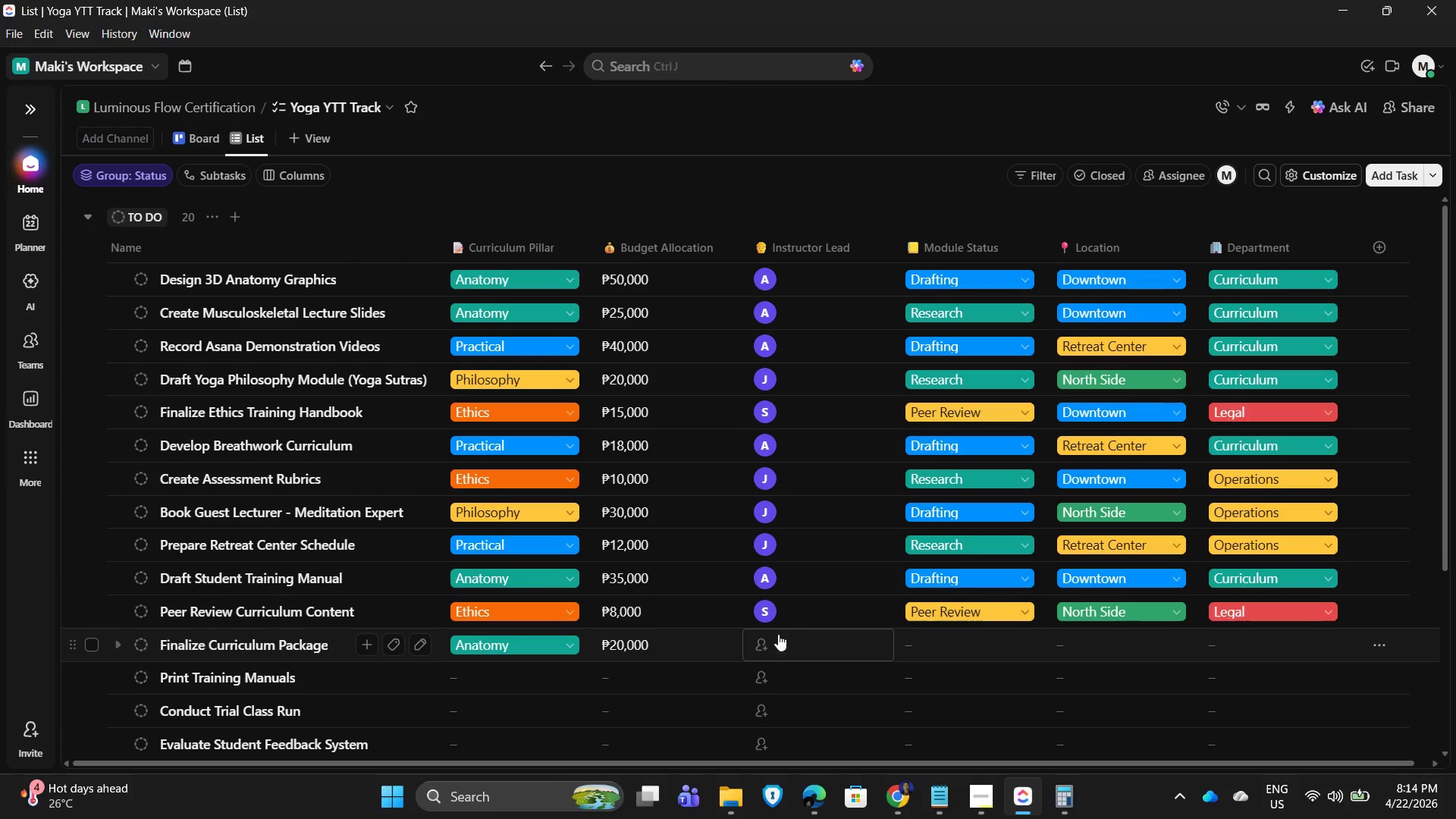 
left_click([756, 641])
 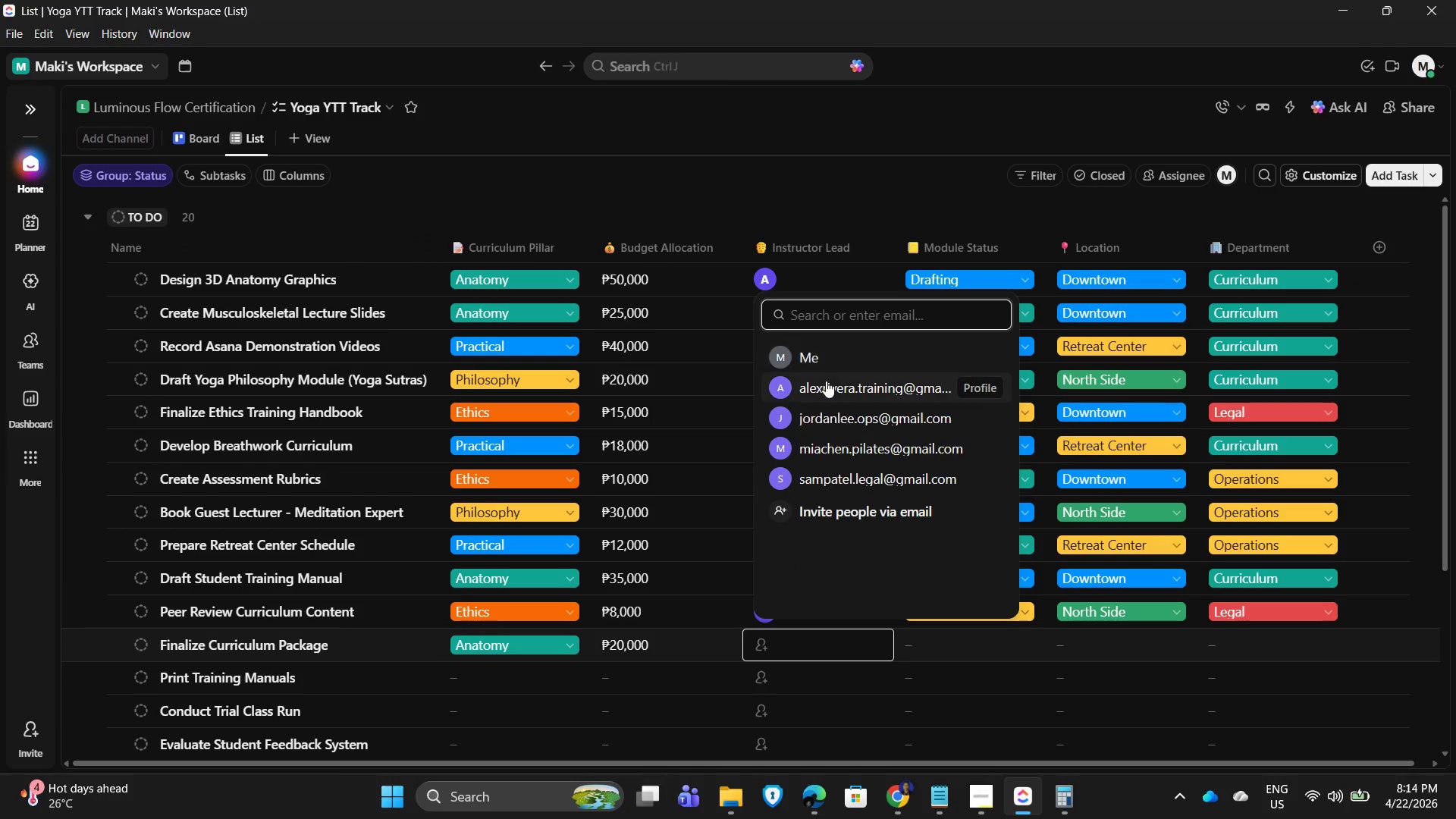 
left_click([826, 381])
 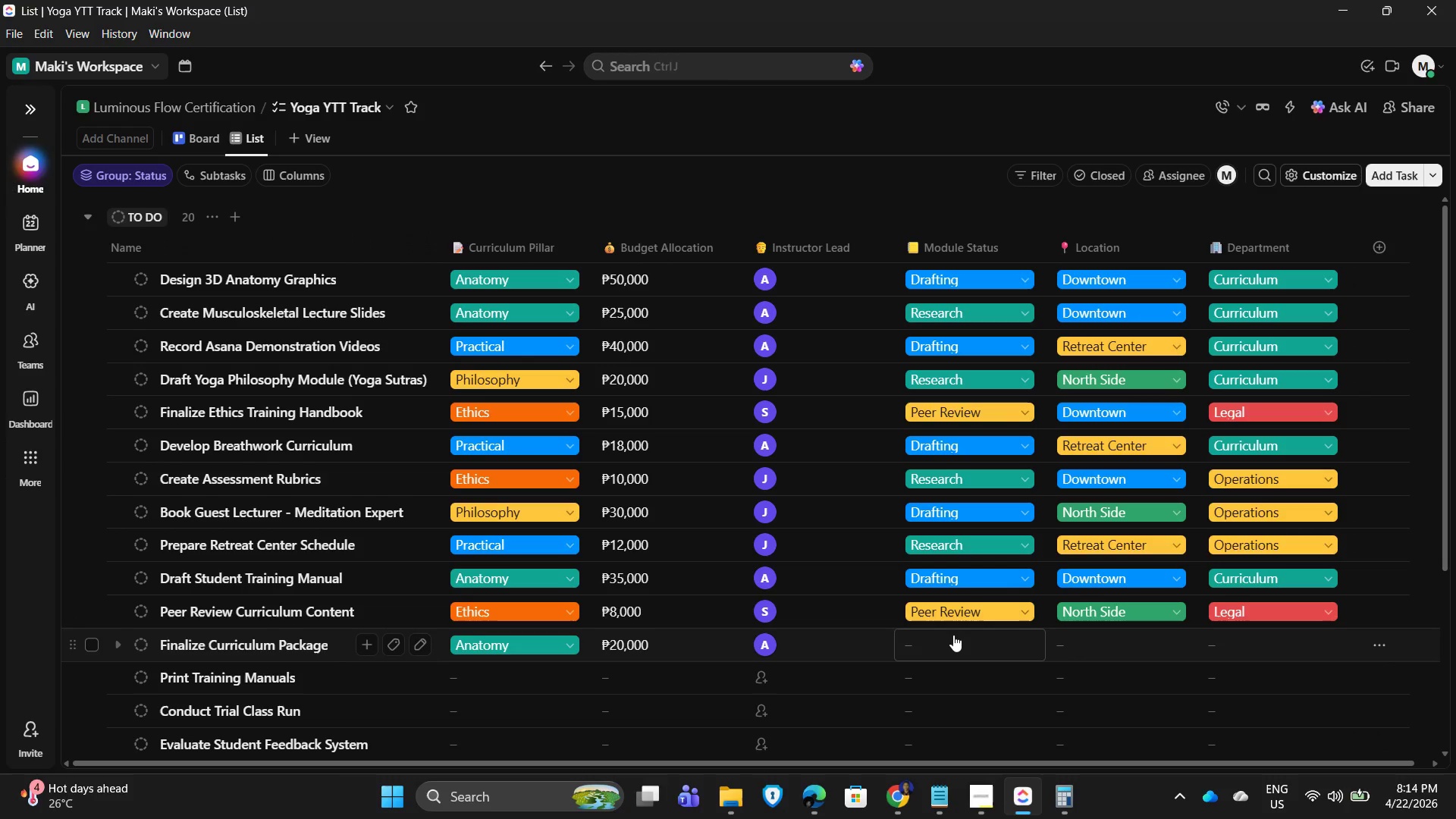 
left_click([953, 635])
 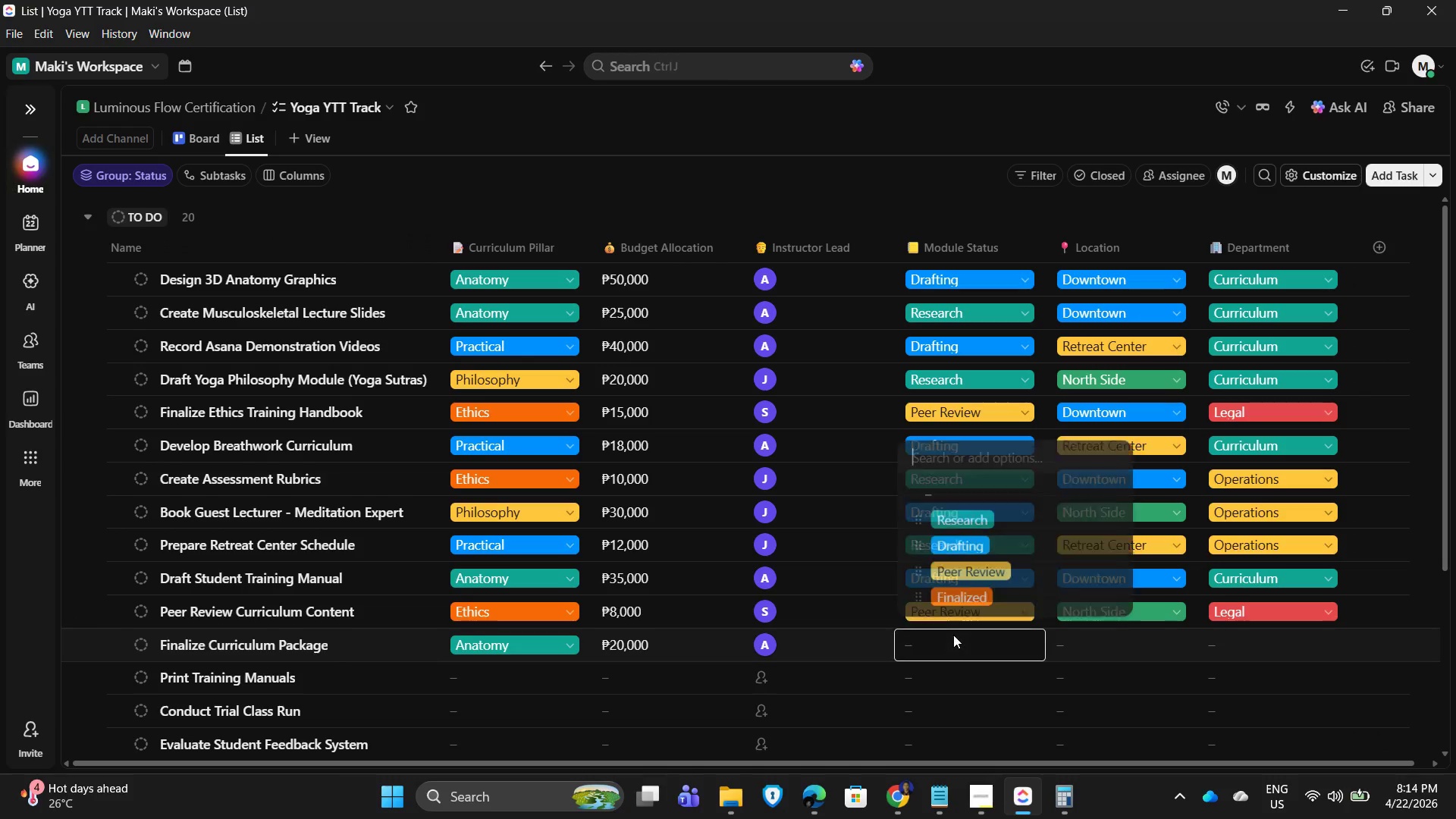 
mouse_move([953, 620])
 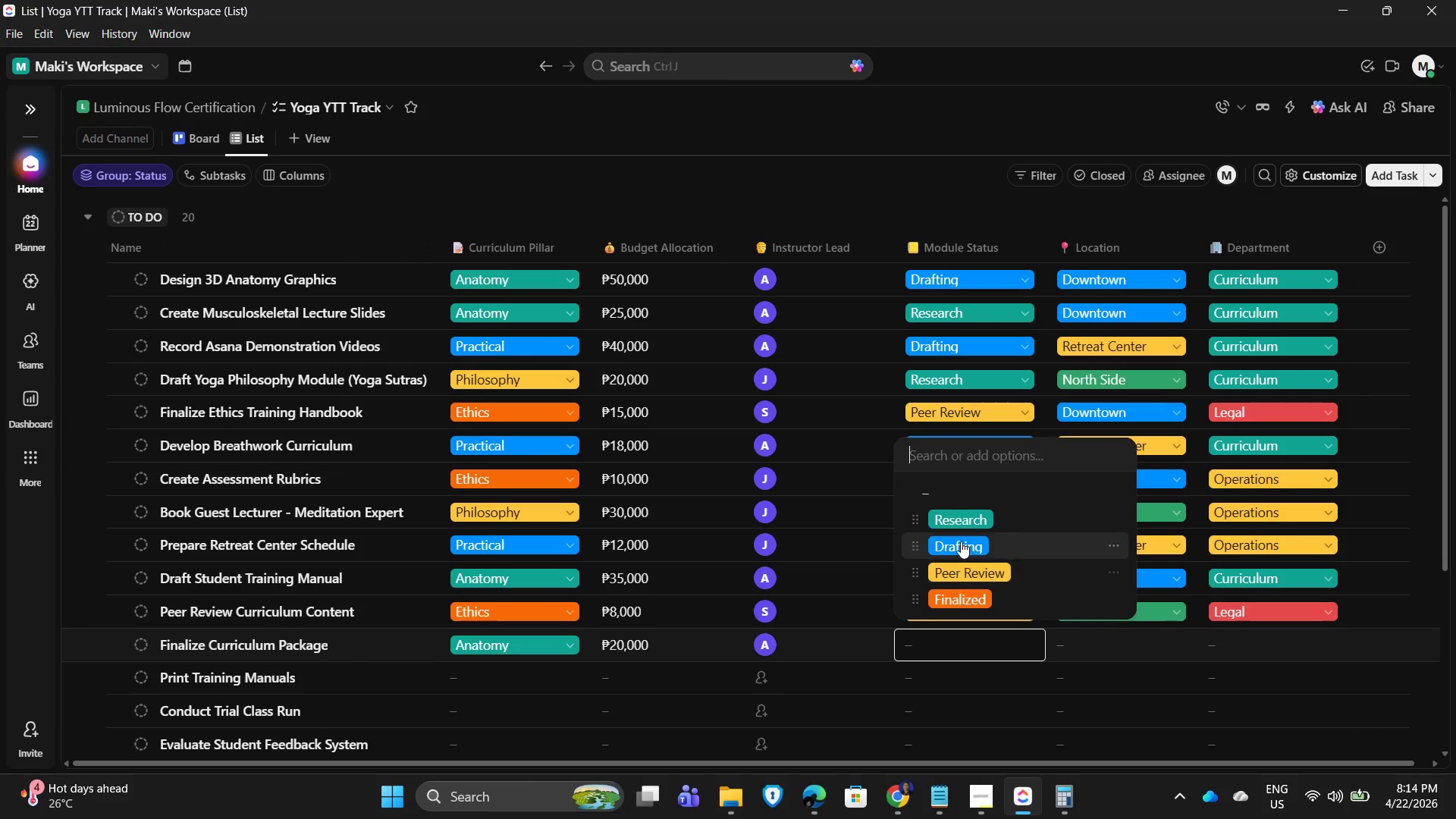 
wait(7.42)
 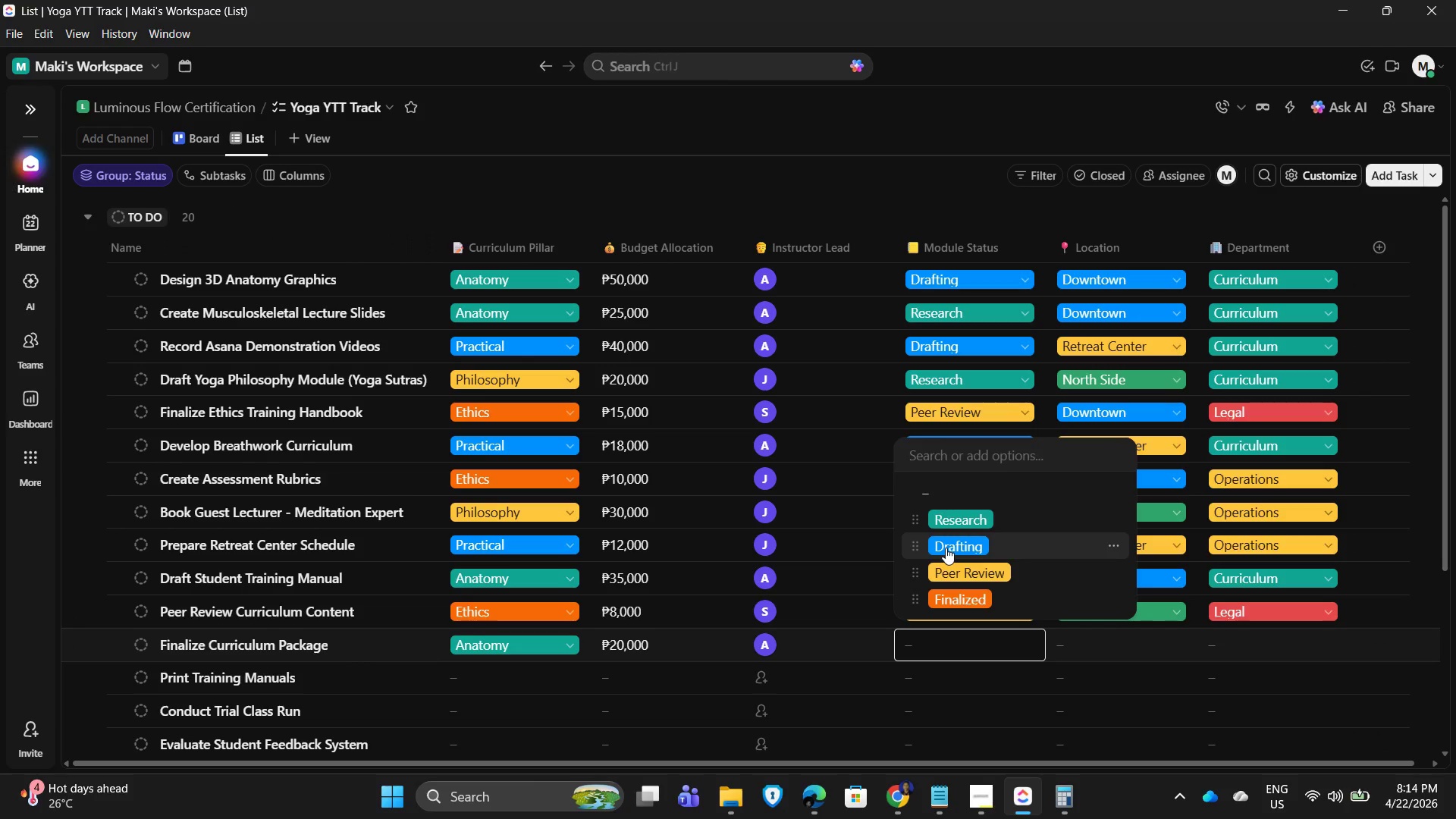 
left_click([962, 596])
 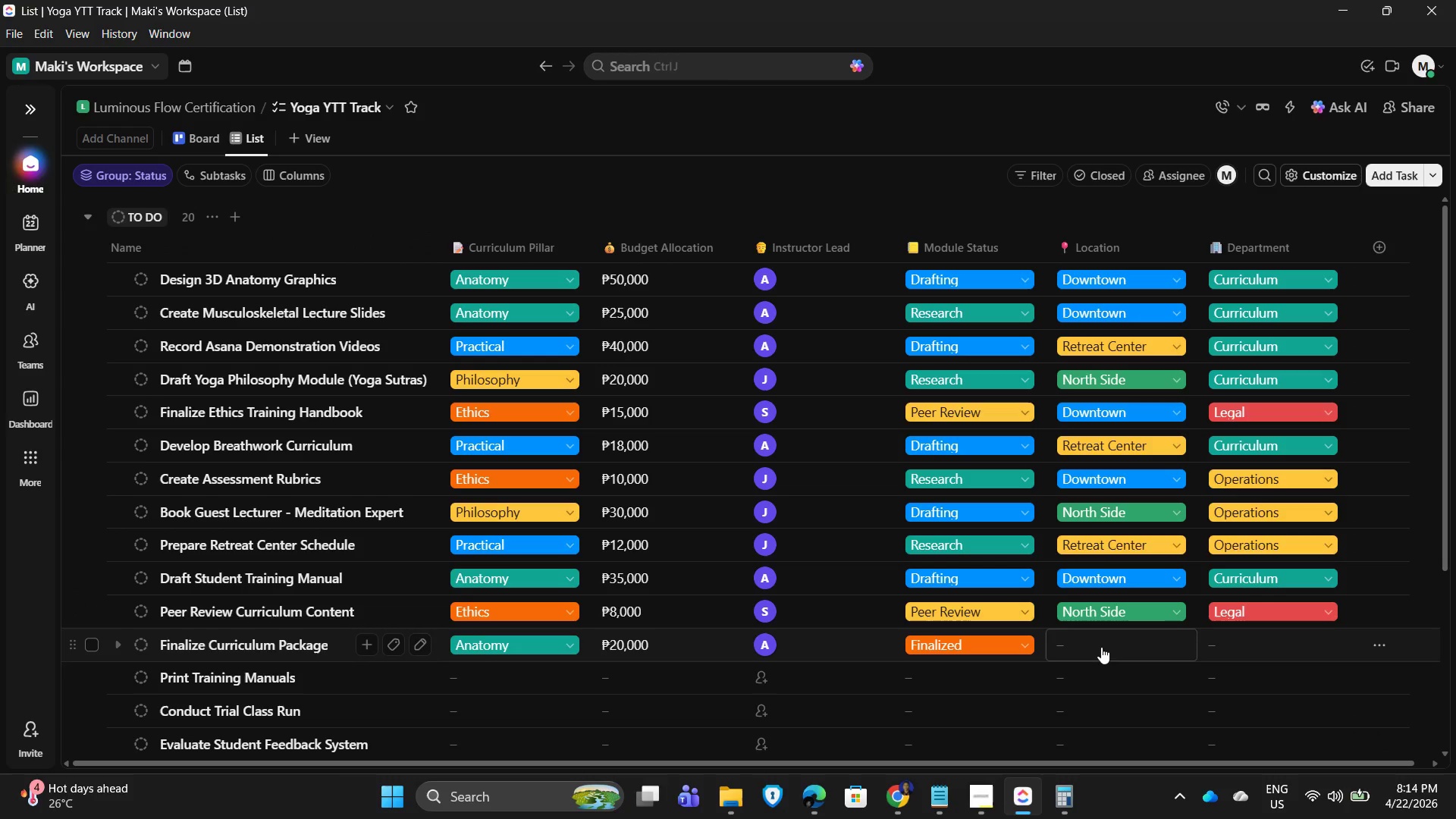 
left_click([1099, 644])
 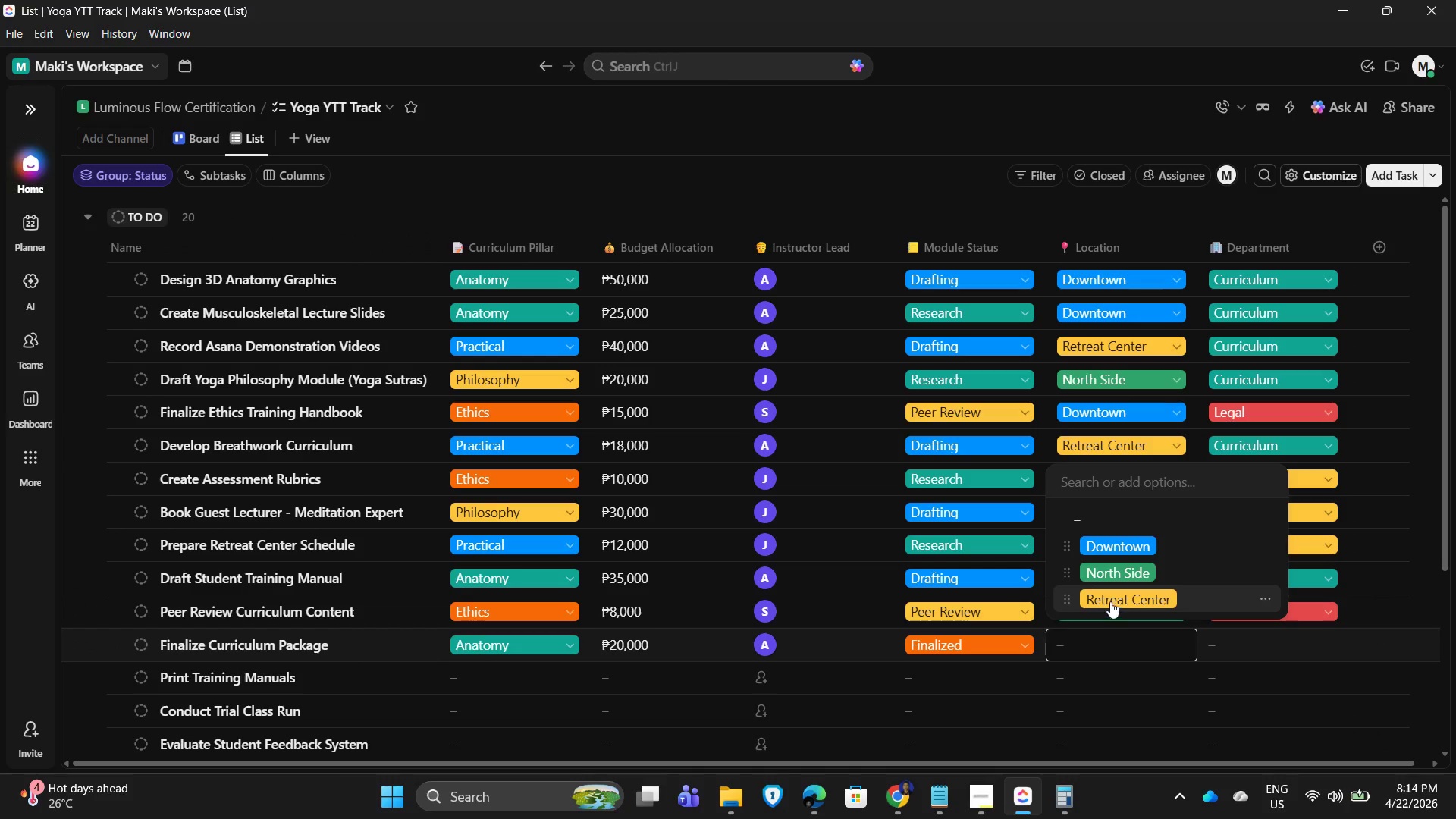 
wait(7.22)
 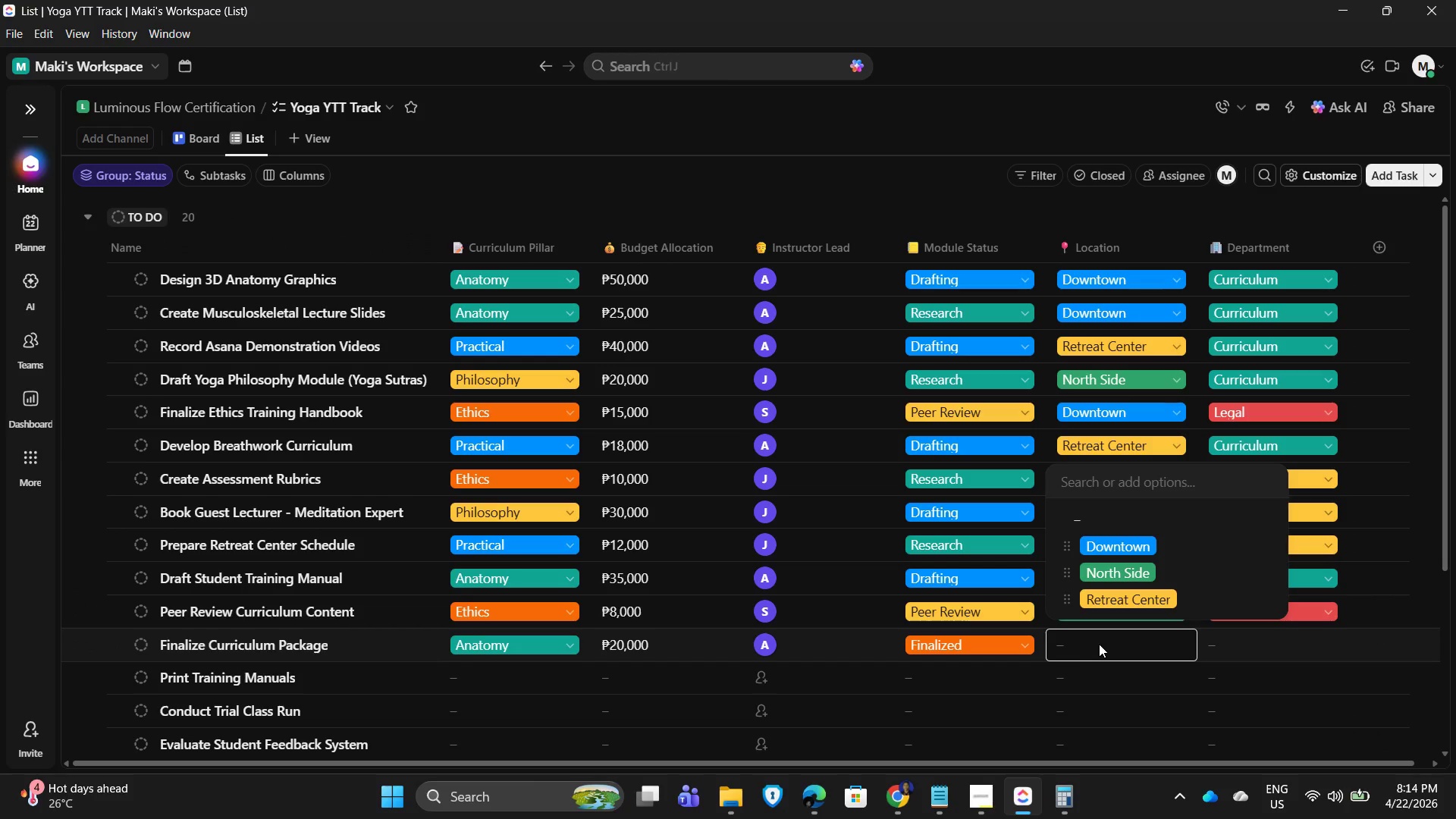 
left_click([1119, 543])
 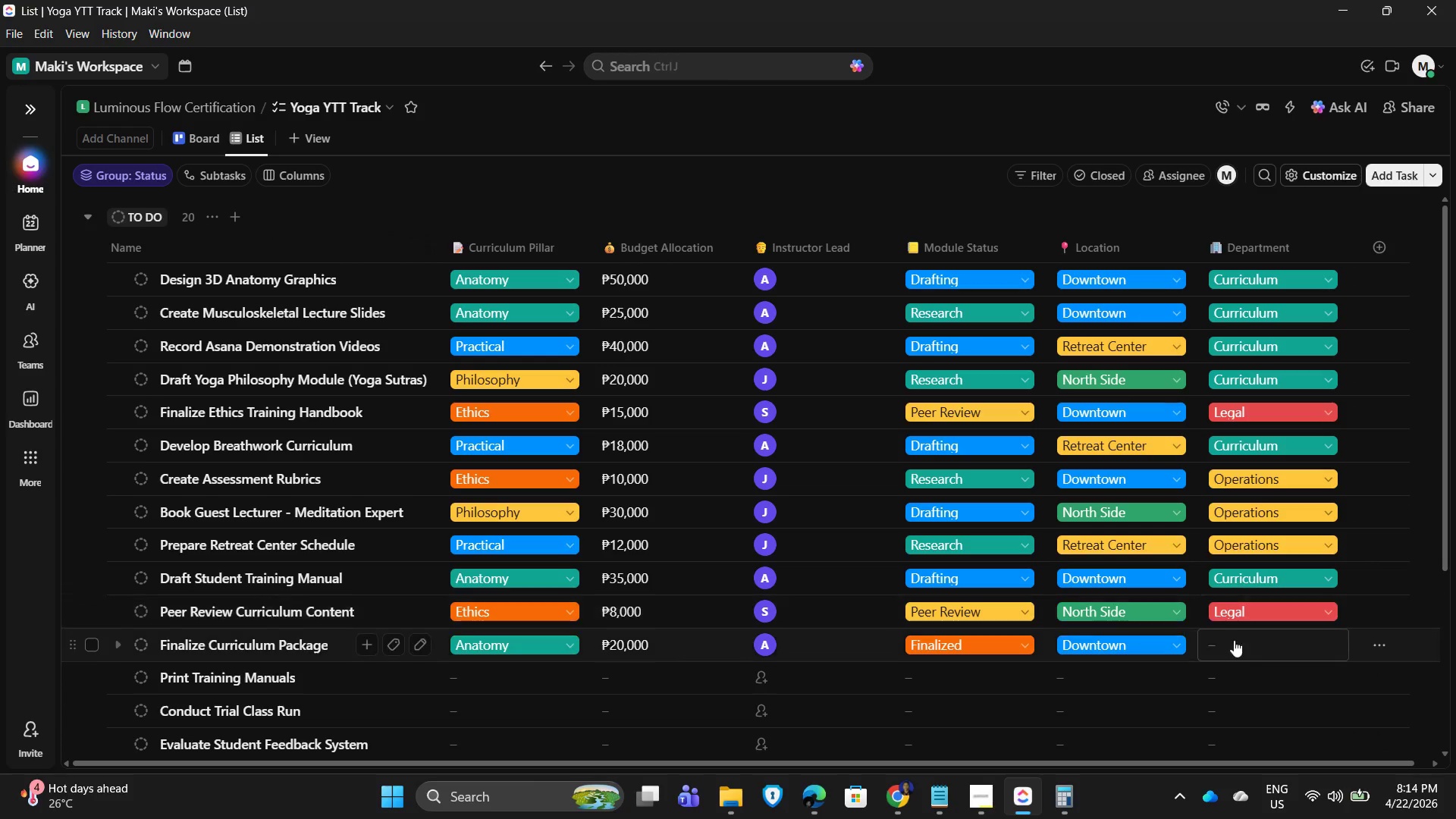 
left_click([1247, 647])
 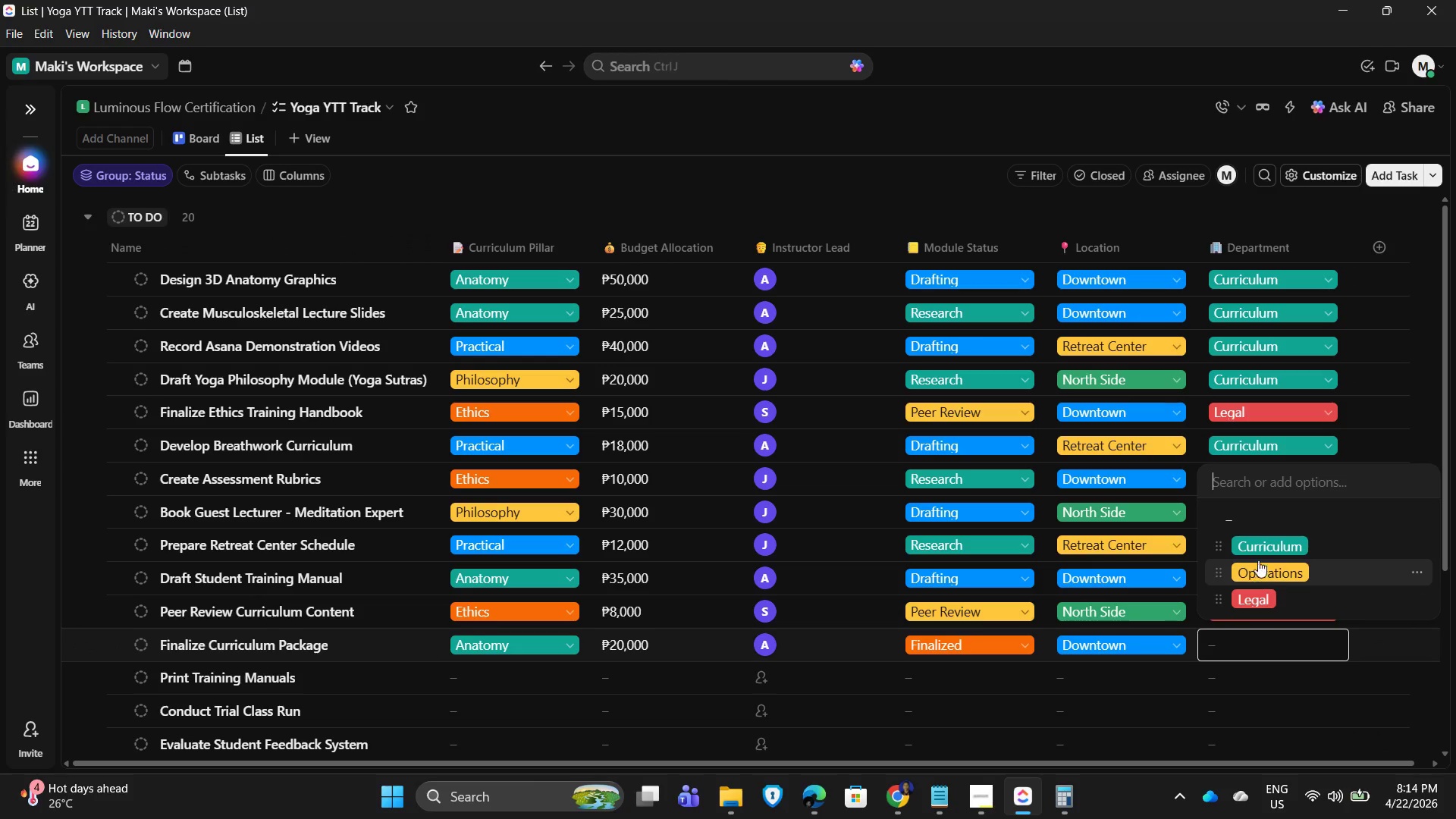 
left_click([1258, 543])
 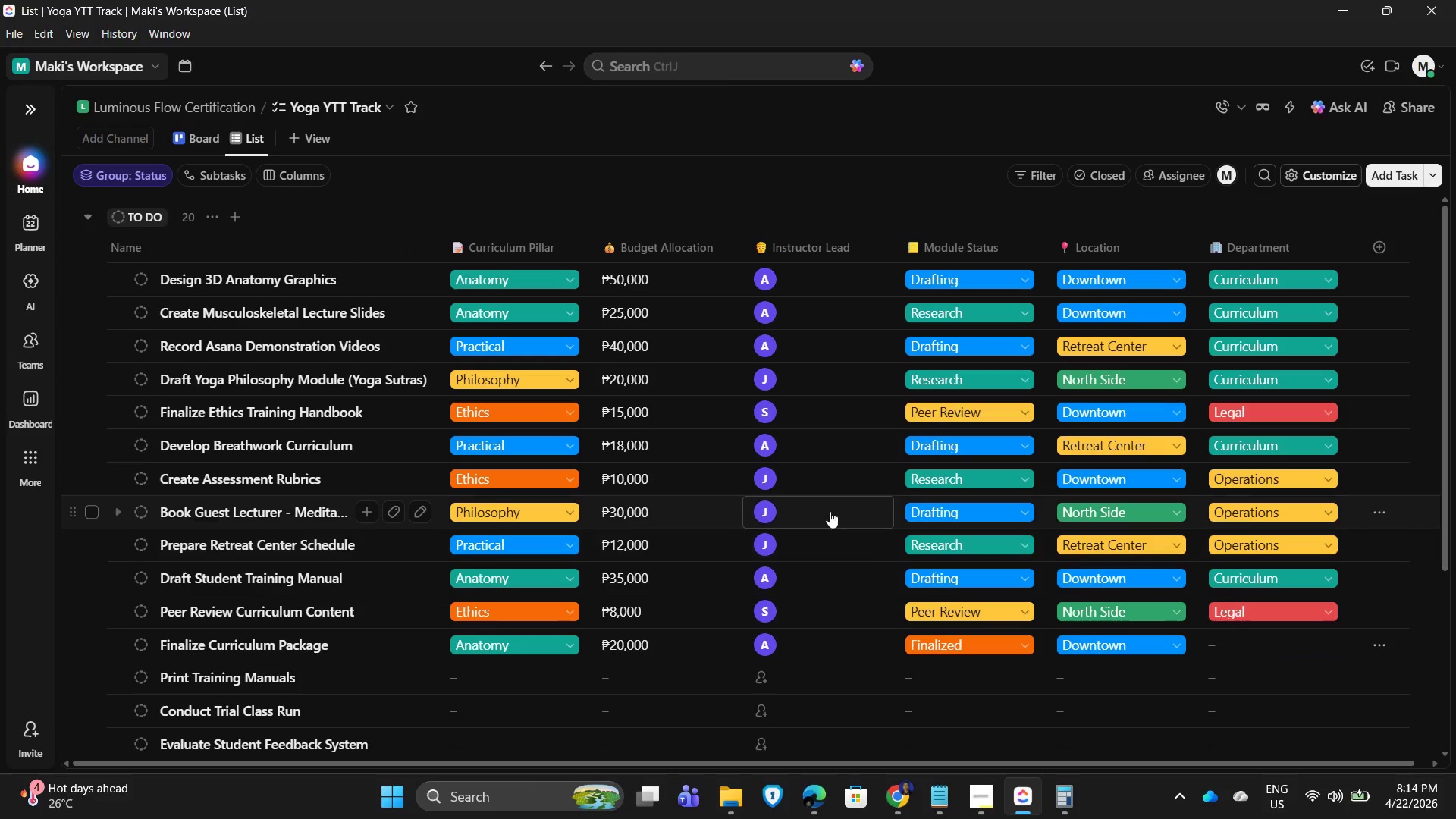 
scroll: coordinate [689, 537], scroll_direction: down, amount: 3.0
 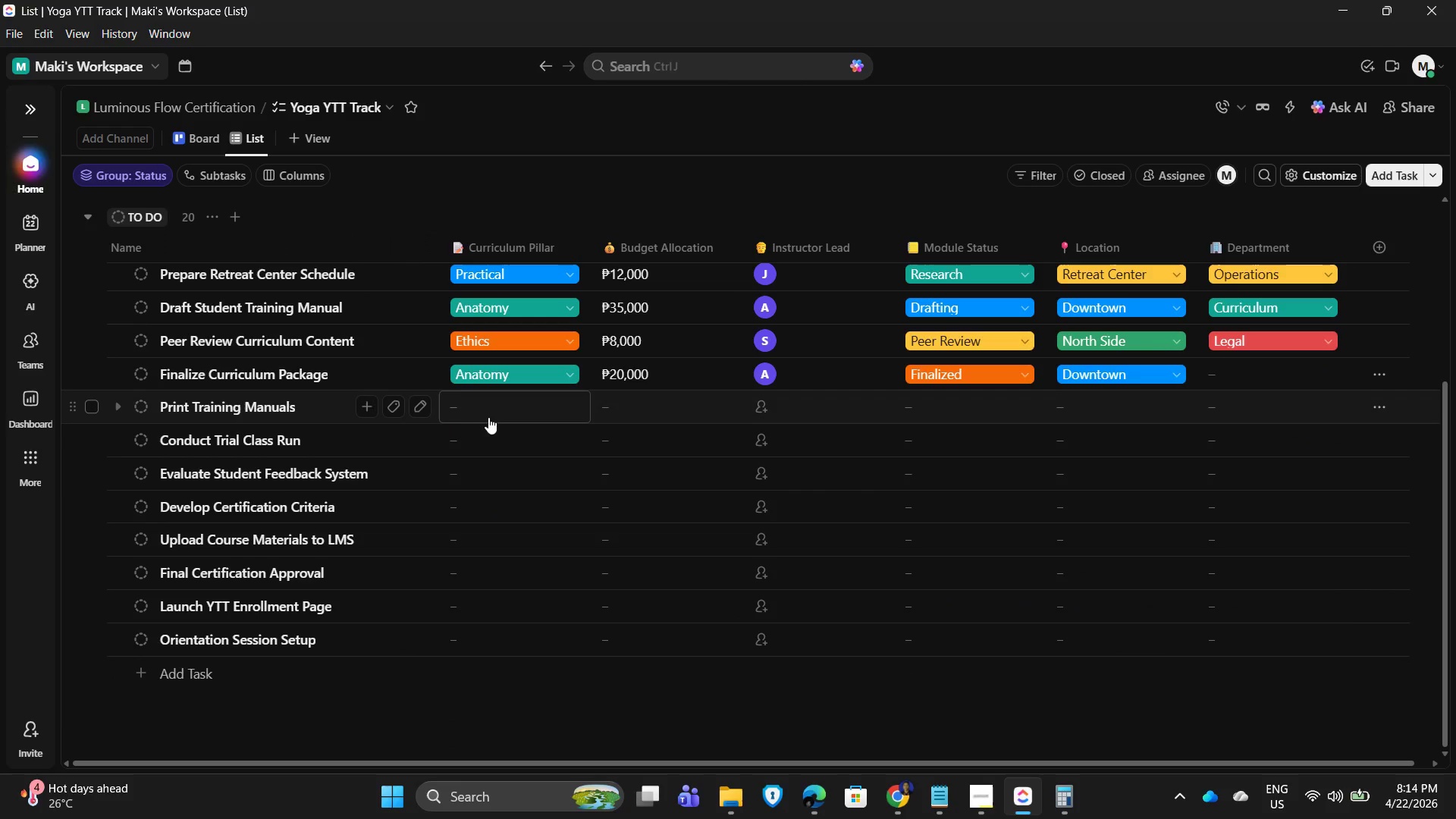 
left_click([472, 406])
 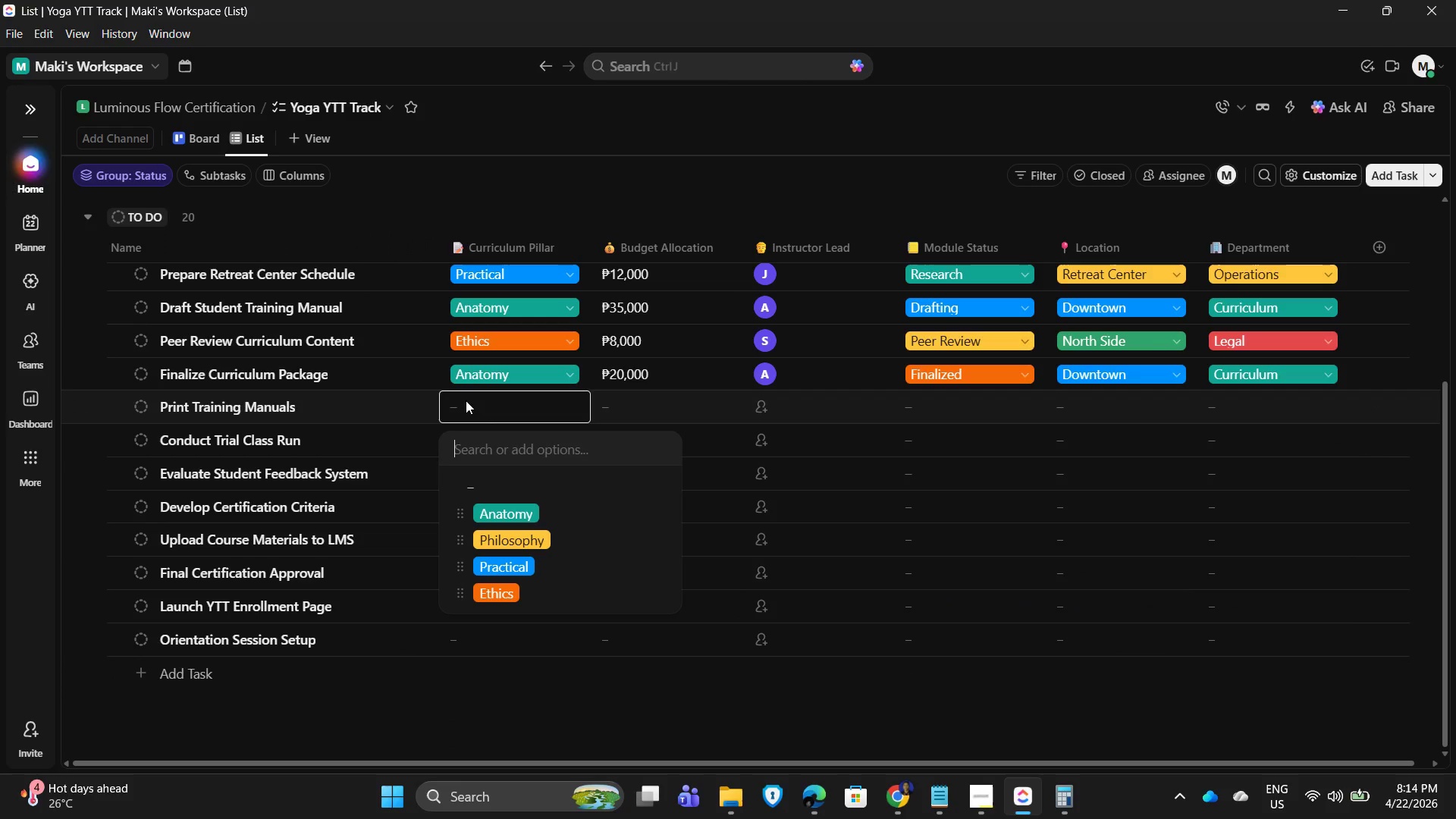 
left_click([507, 563])
 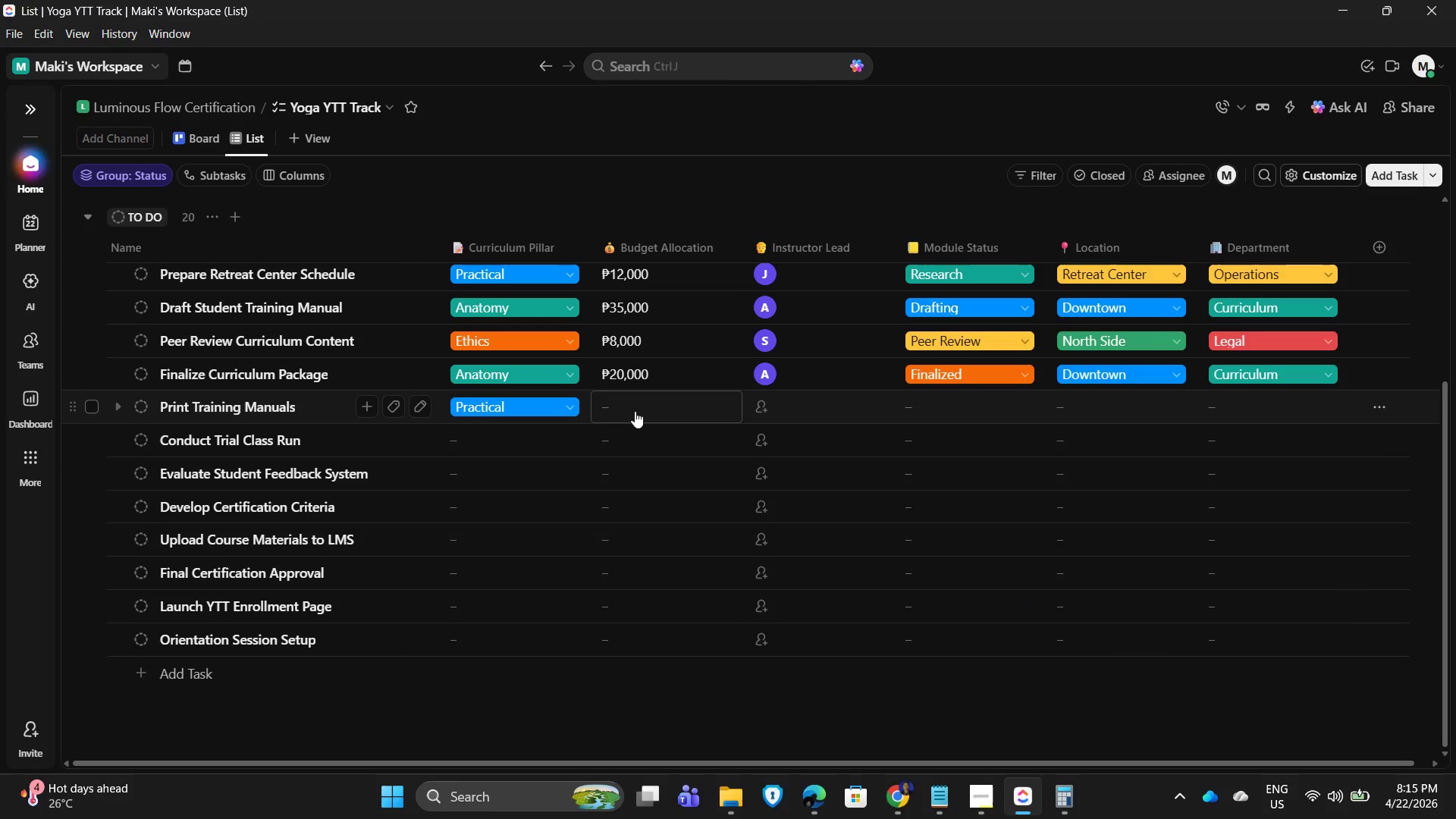 
left_click([635, 411])
 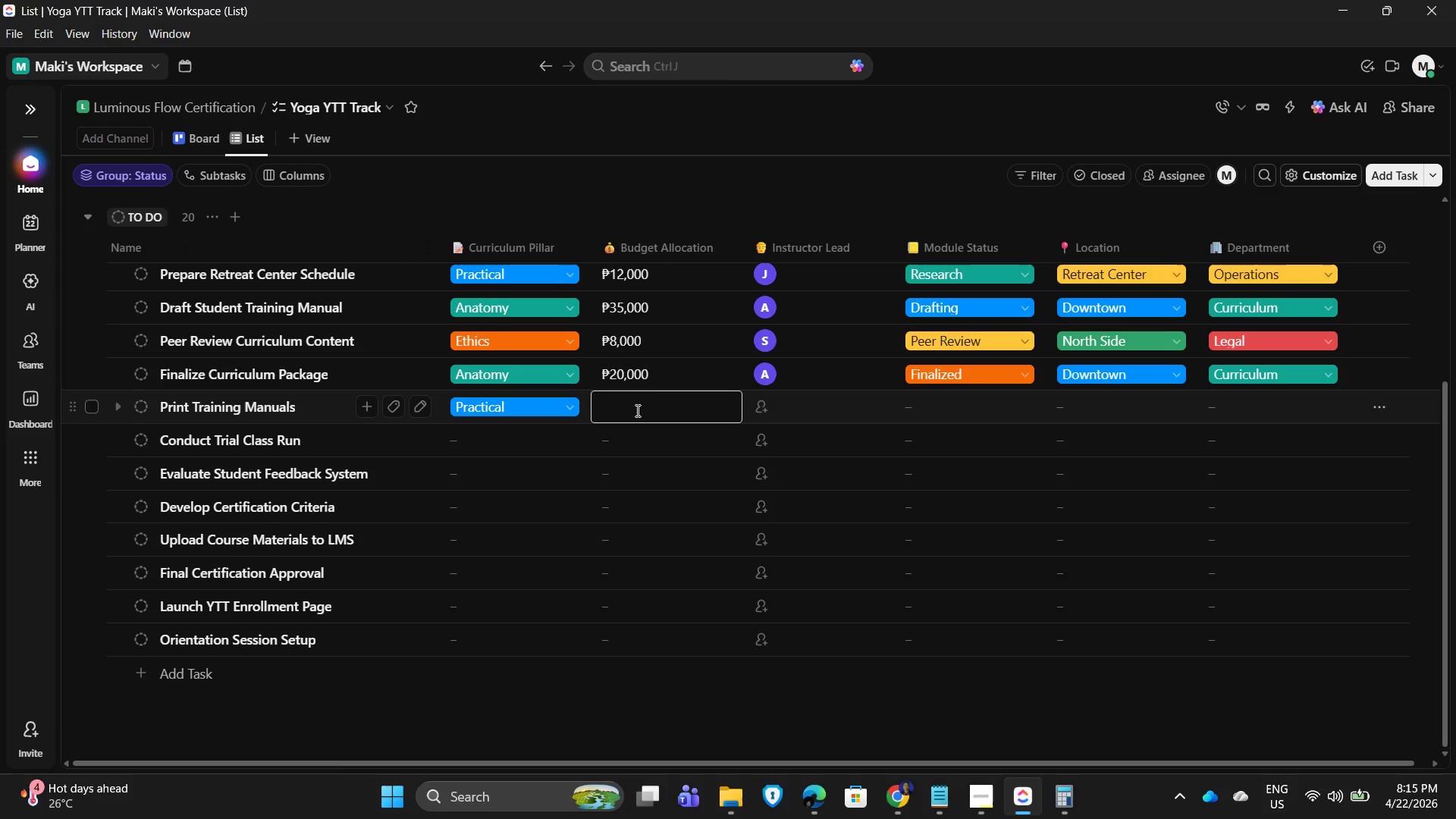 
key(Numpad4)
 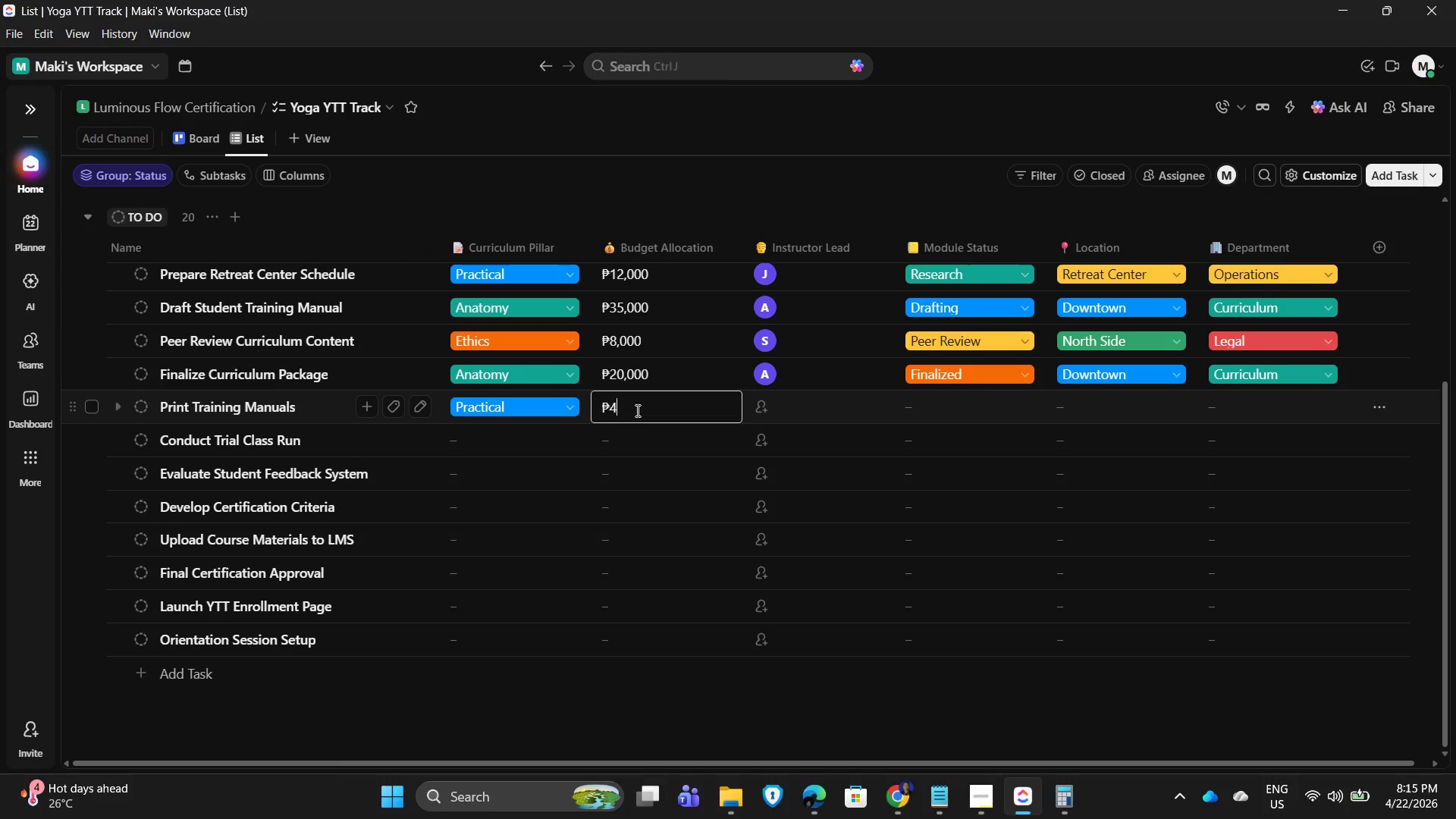 
key(Numpad5)
 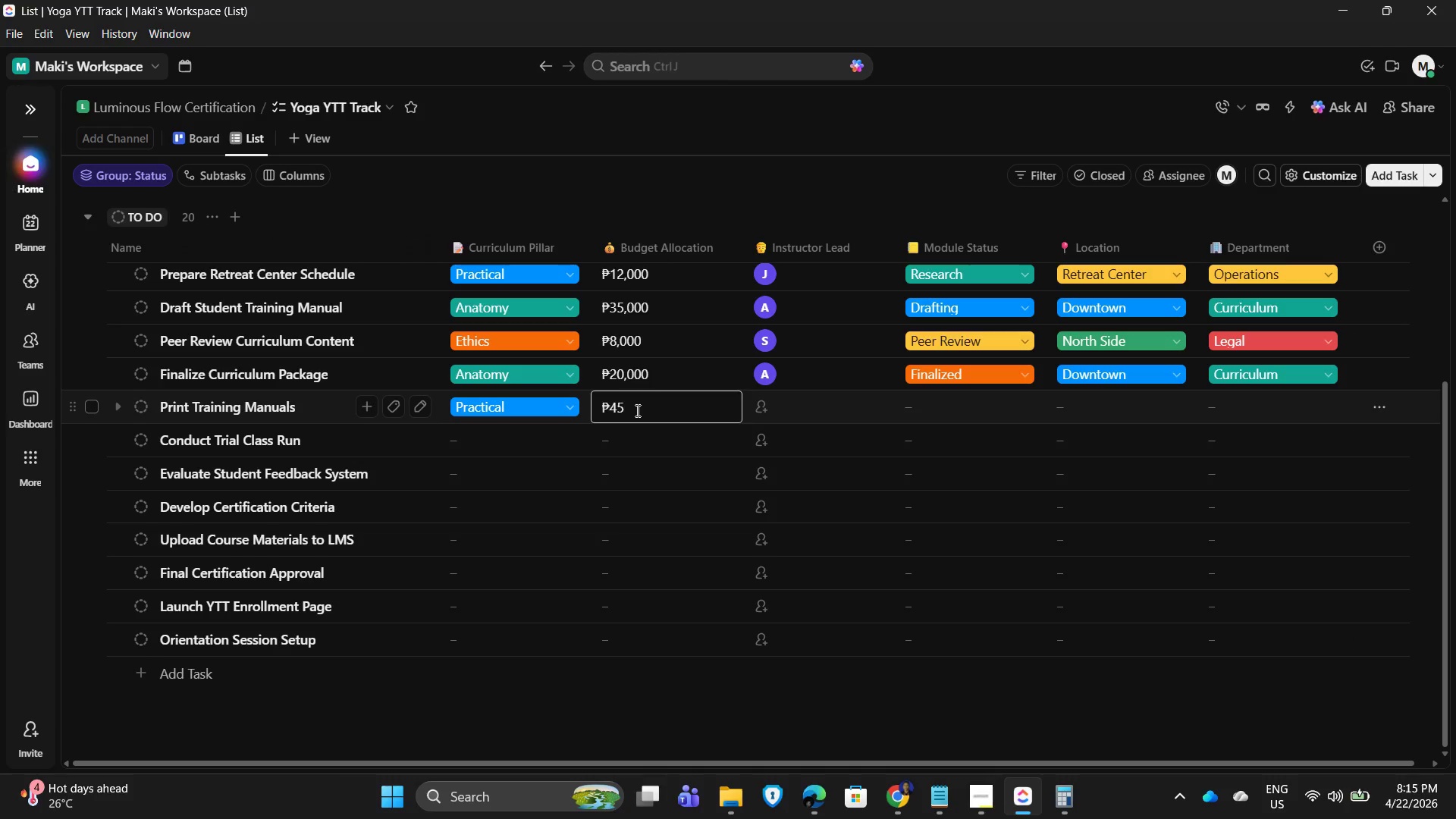 
key(Numpad0)
 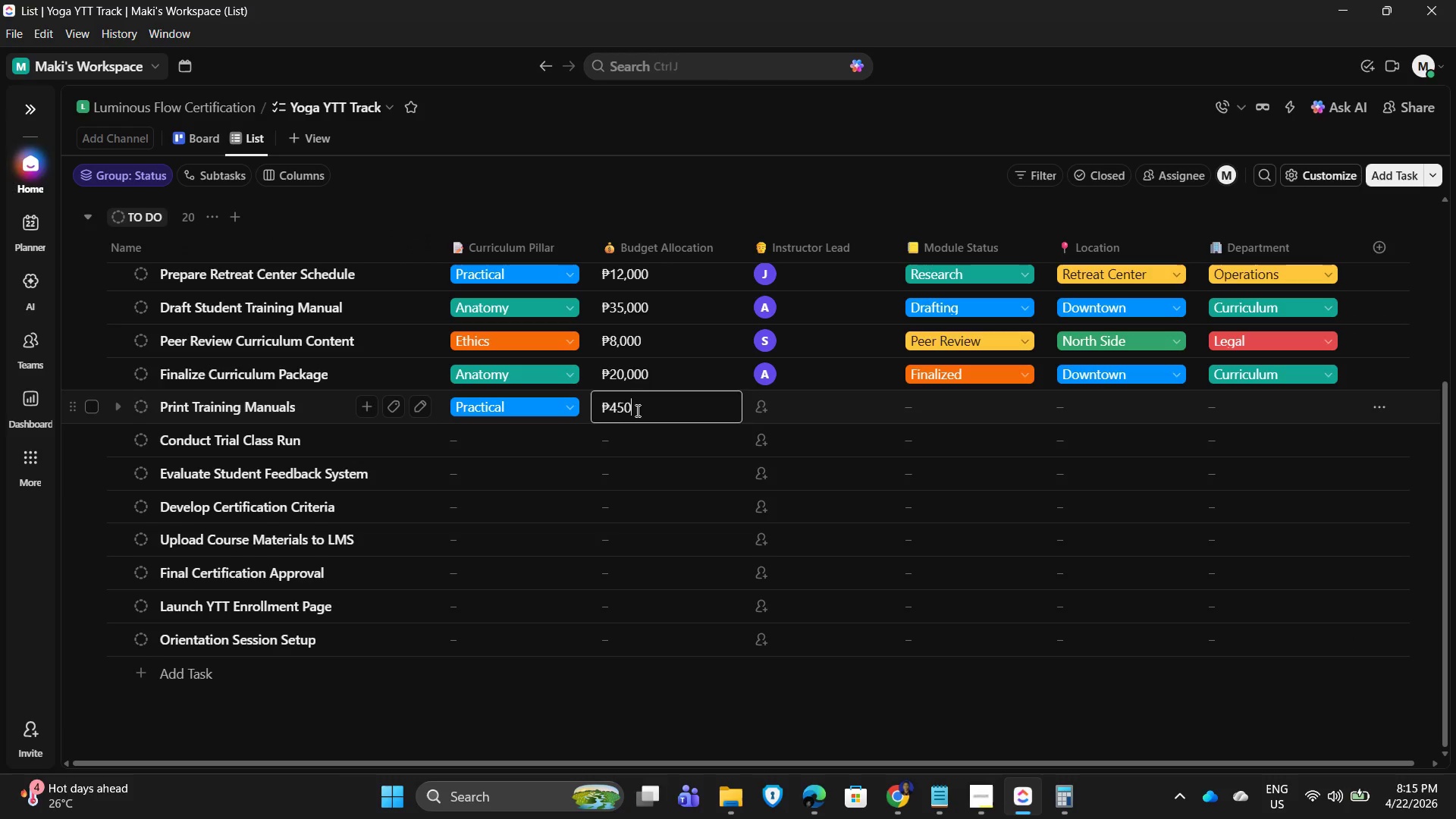 
key(Numpad0)
 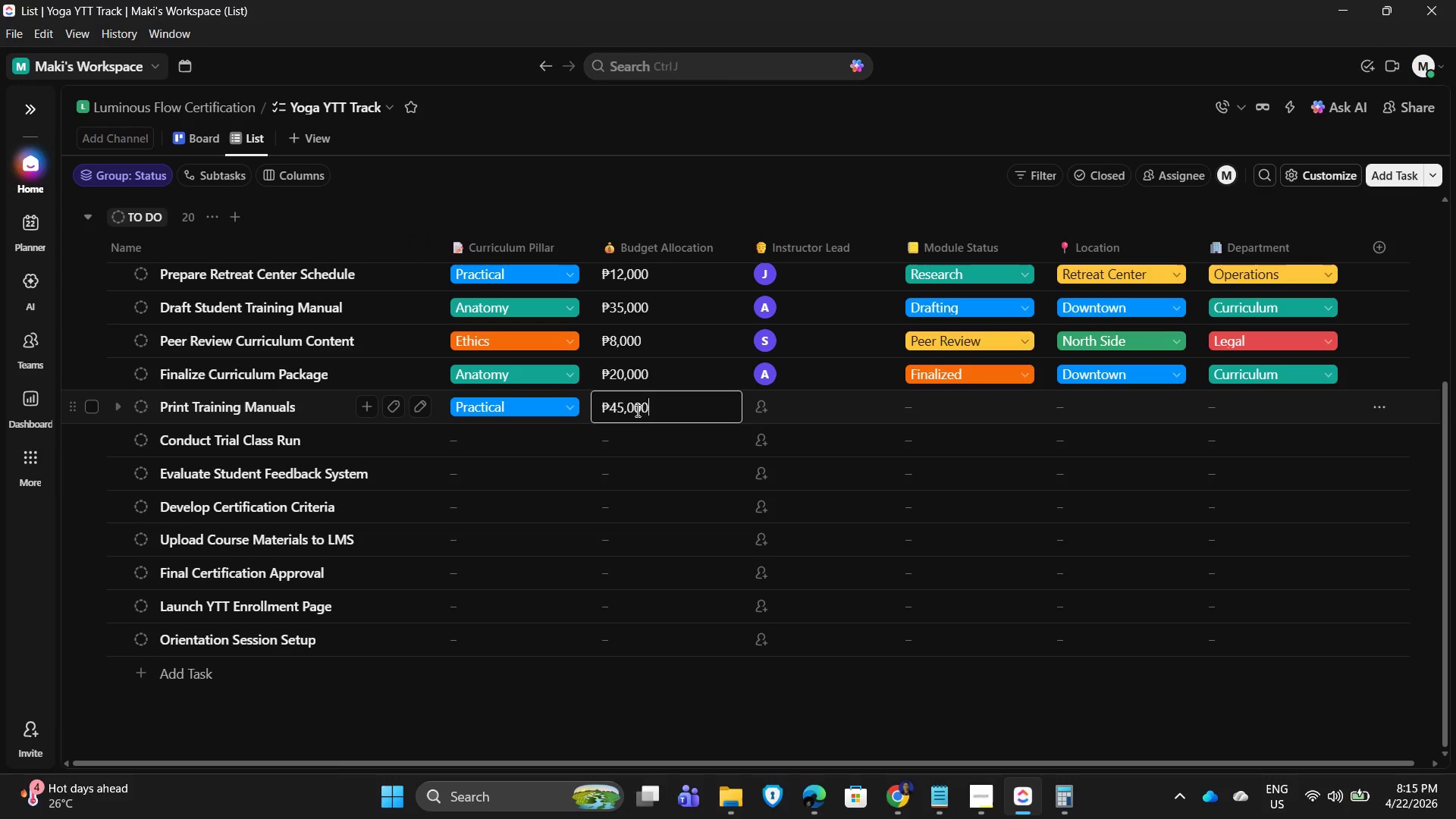 
key(Numpad0)
 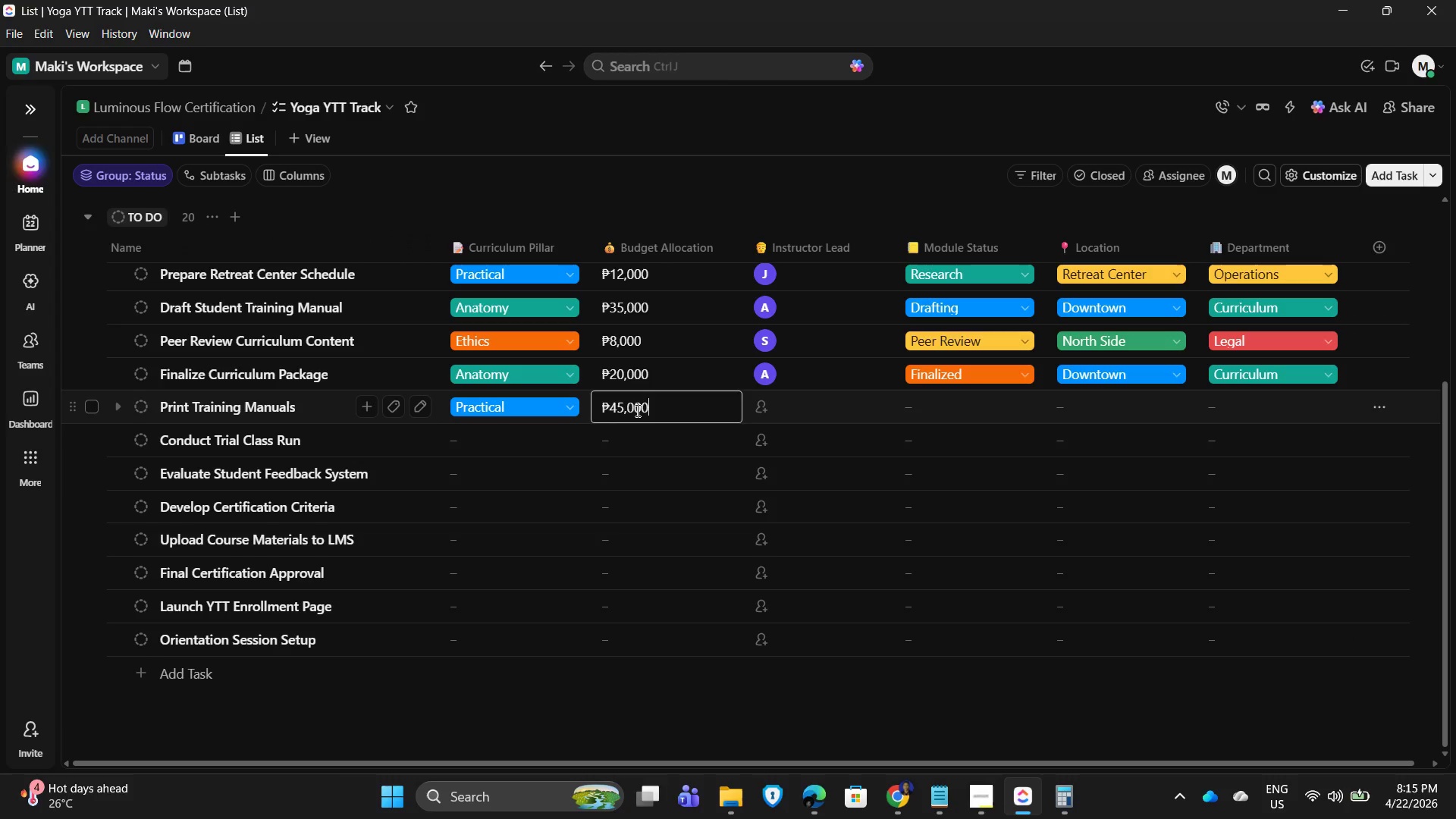 
key(NumpadEnter)
 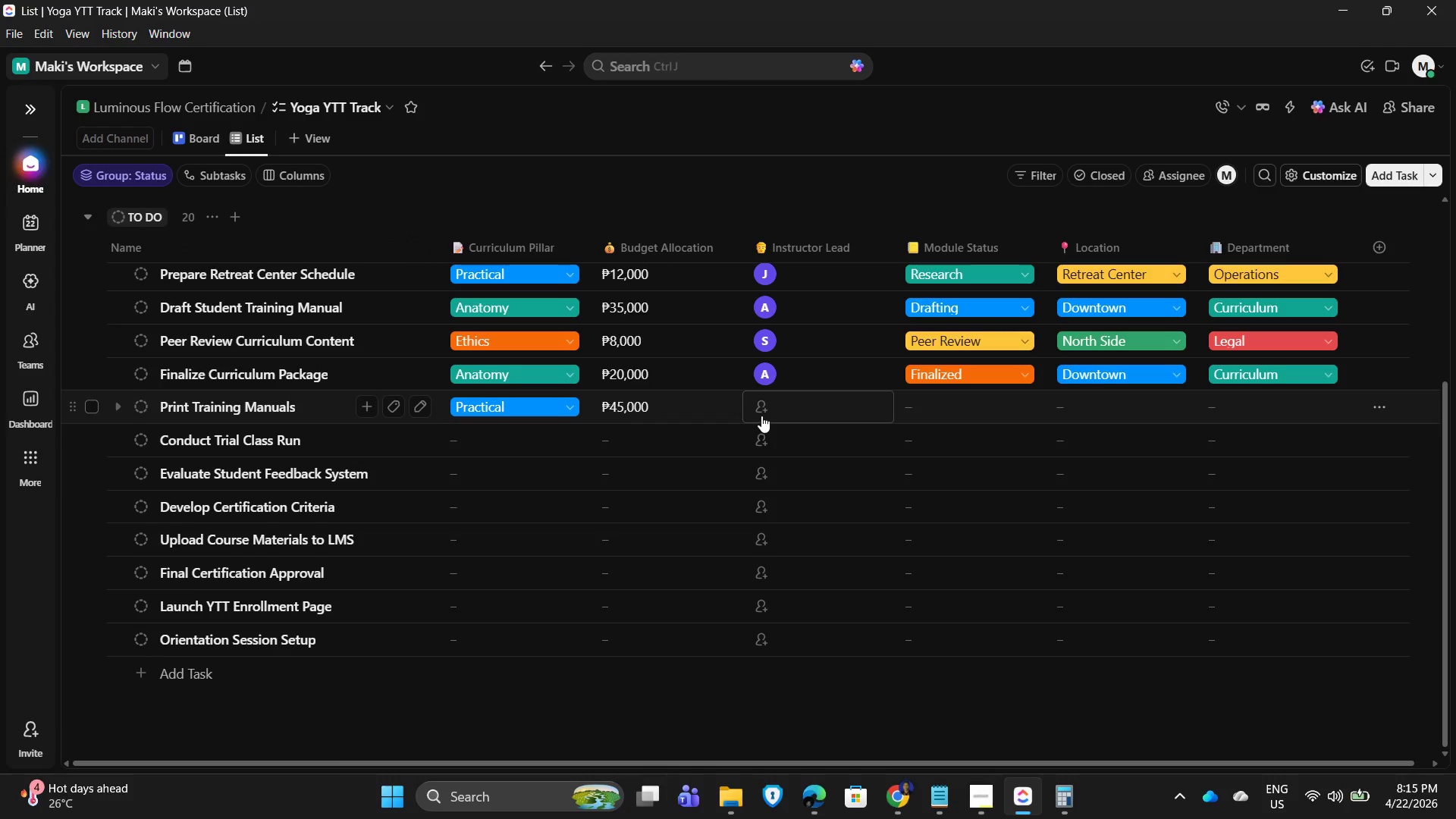 
left_click([761, 416])
 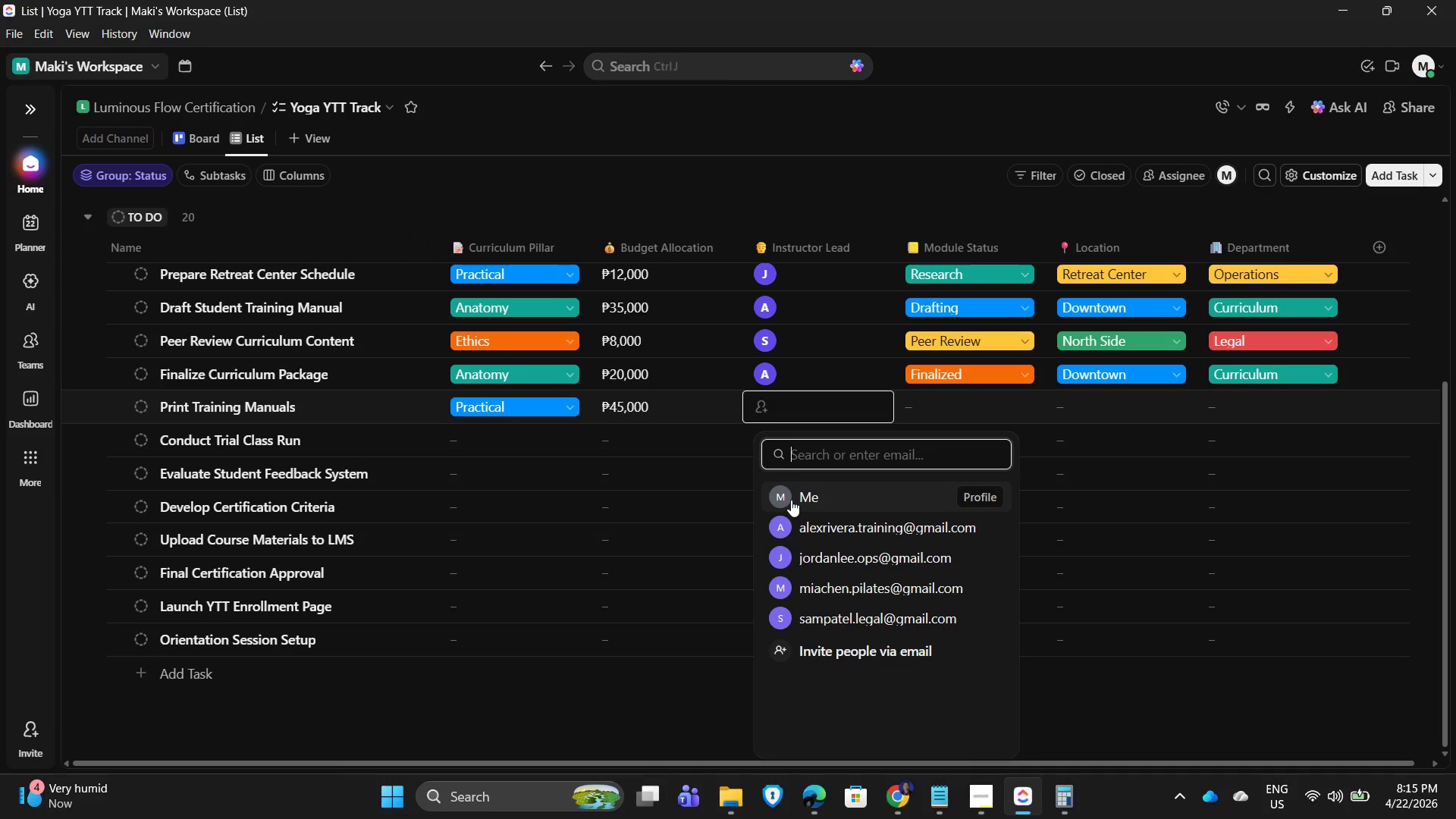 
wait(6.36)
 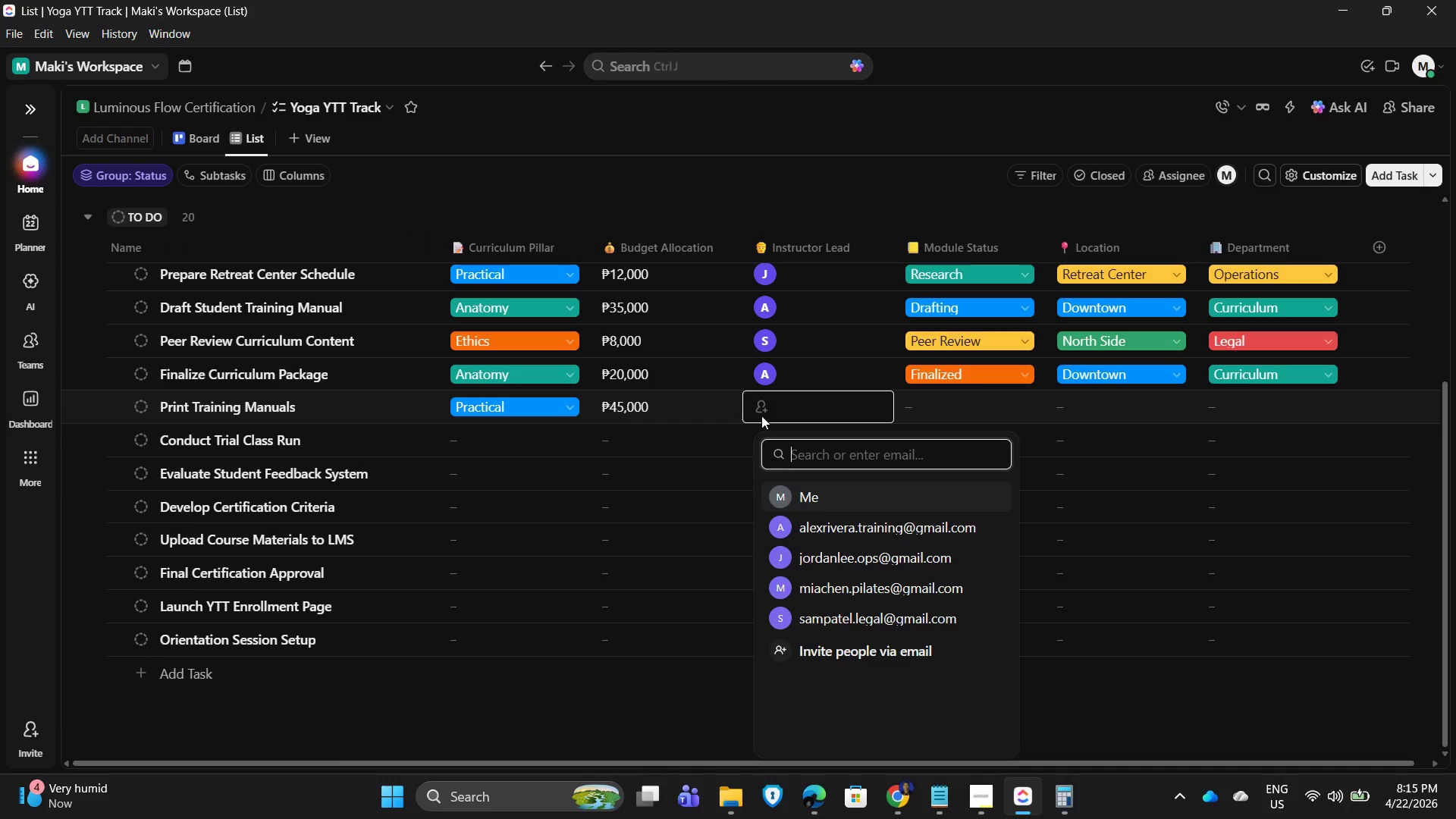 
left_click([833, 560])
 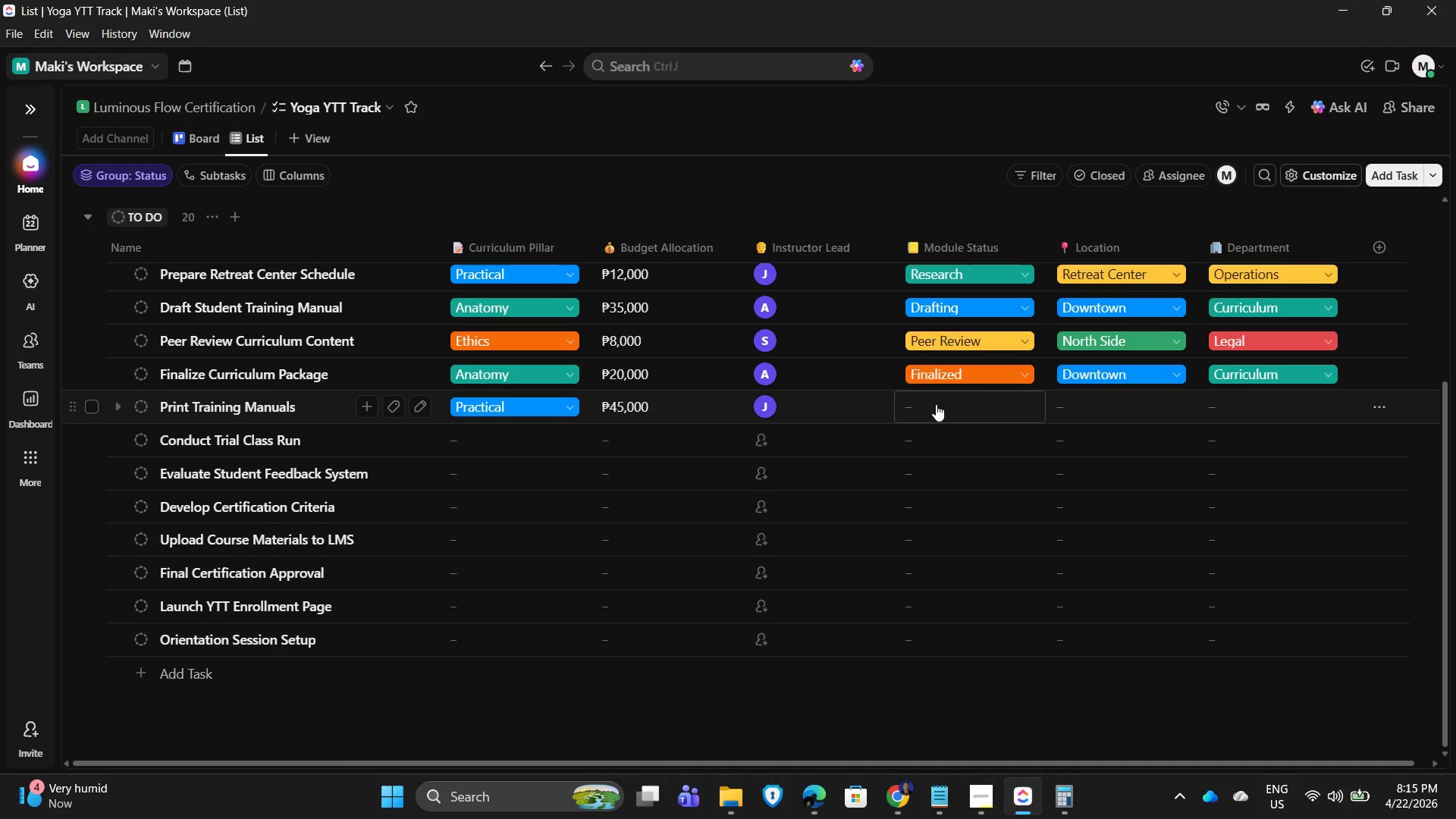 
left_click([936, 404])
 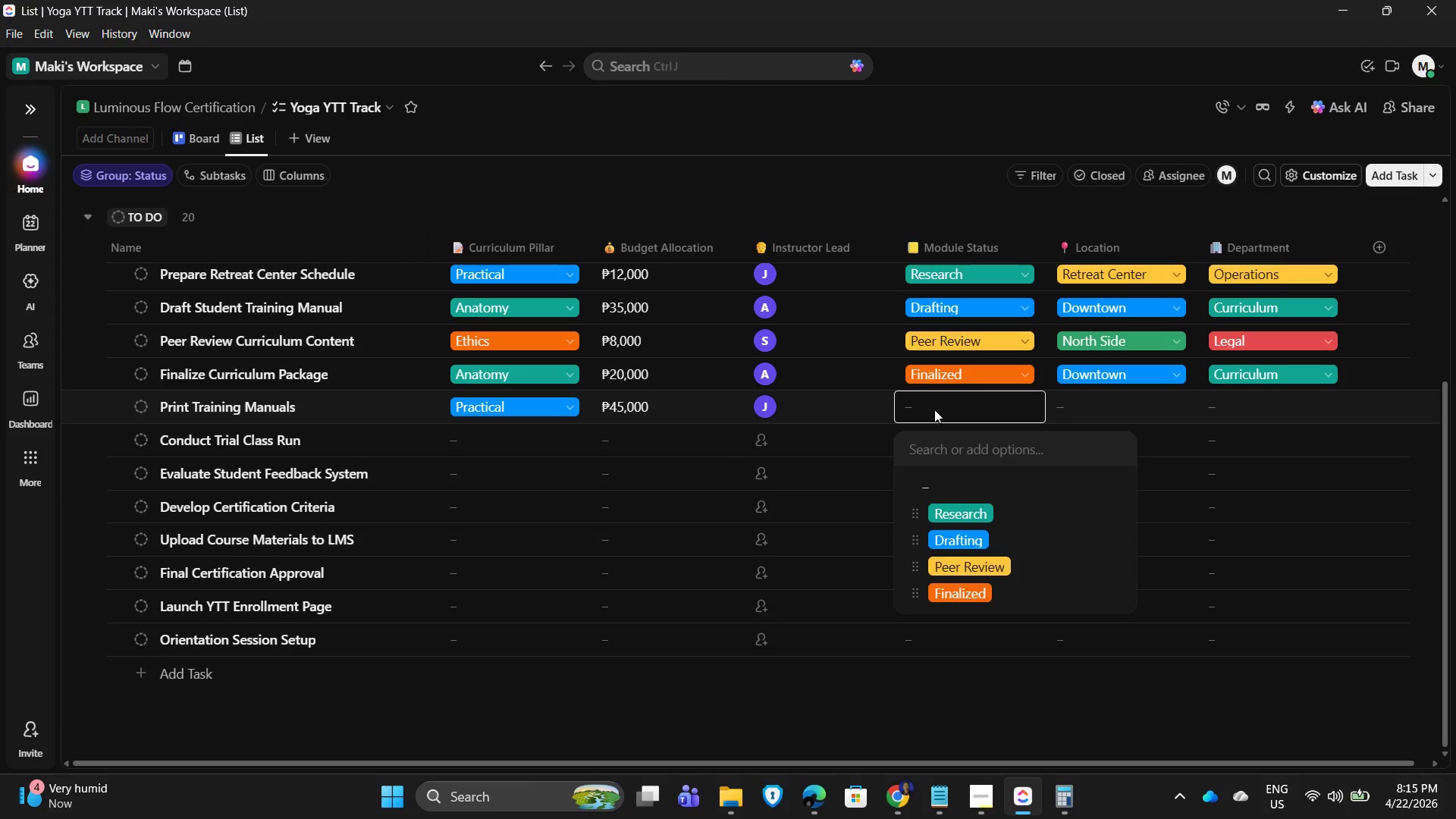 
left_click([945, 517])
 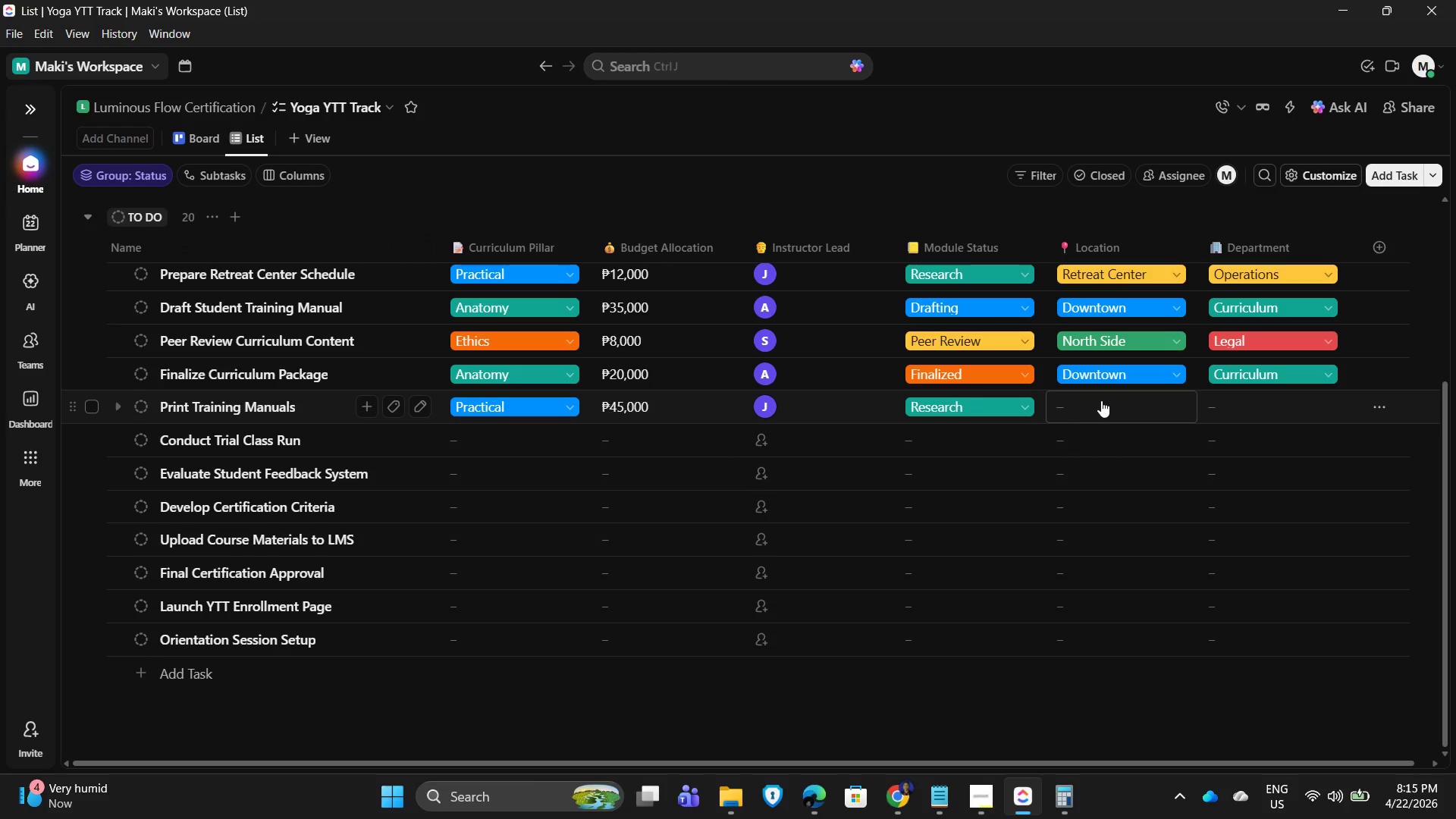 
left_click([1103, 400])
 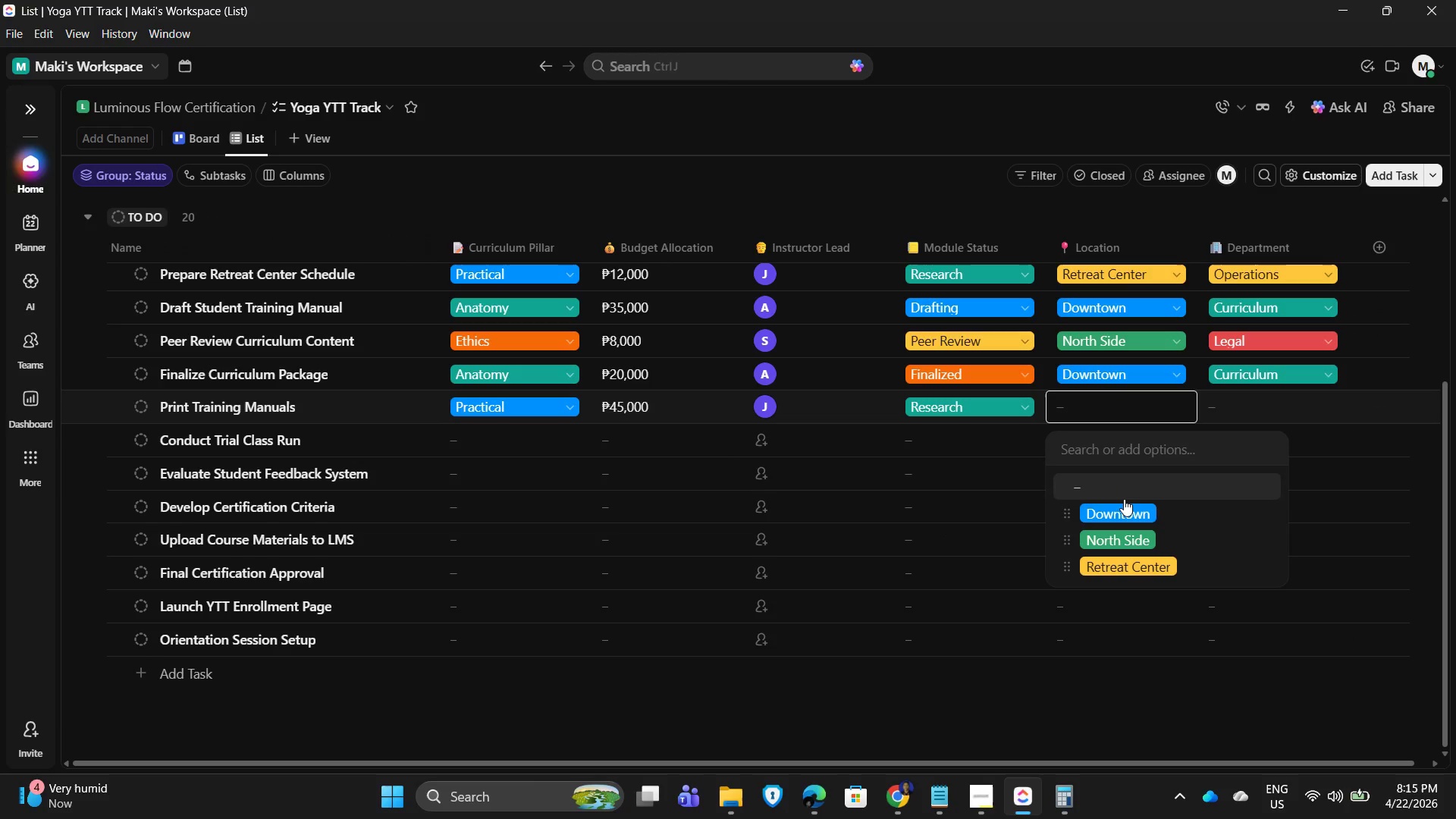 
left_click([1124, 505])
 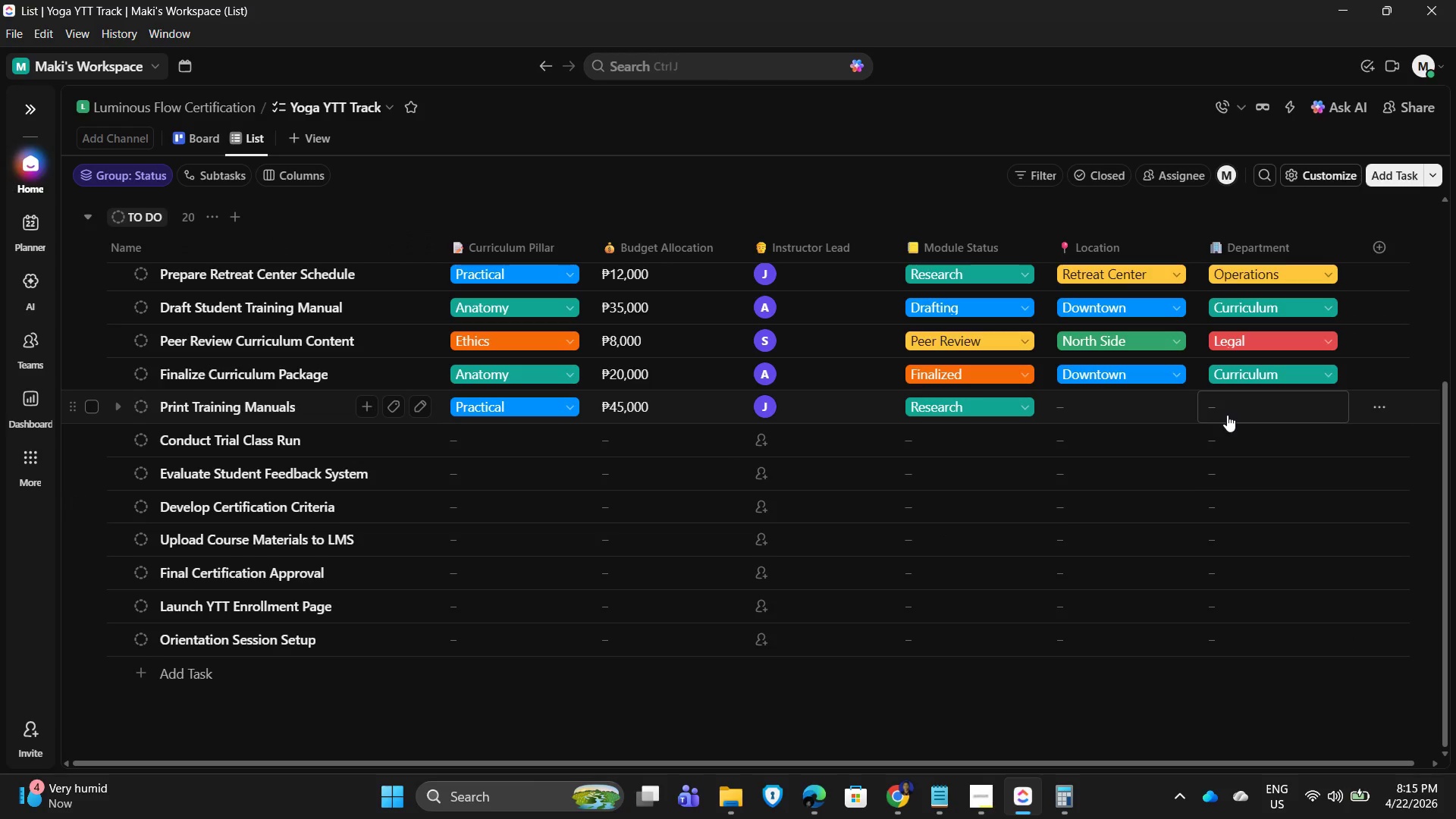 
left_click([1227, 415])
 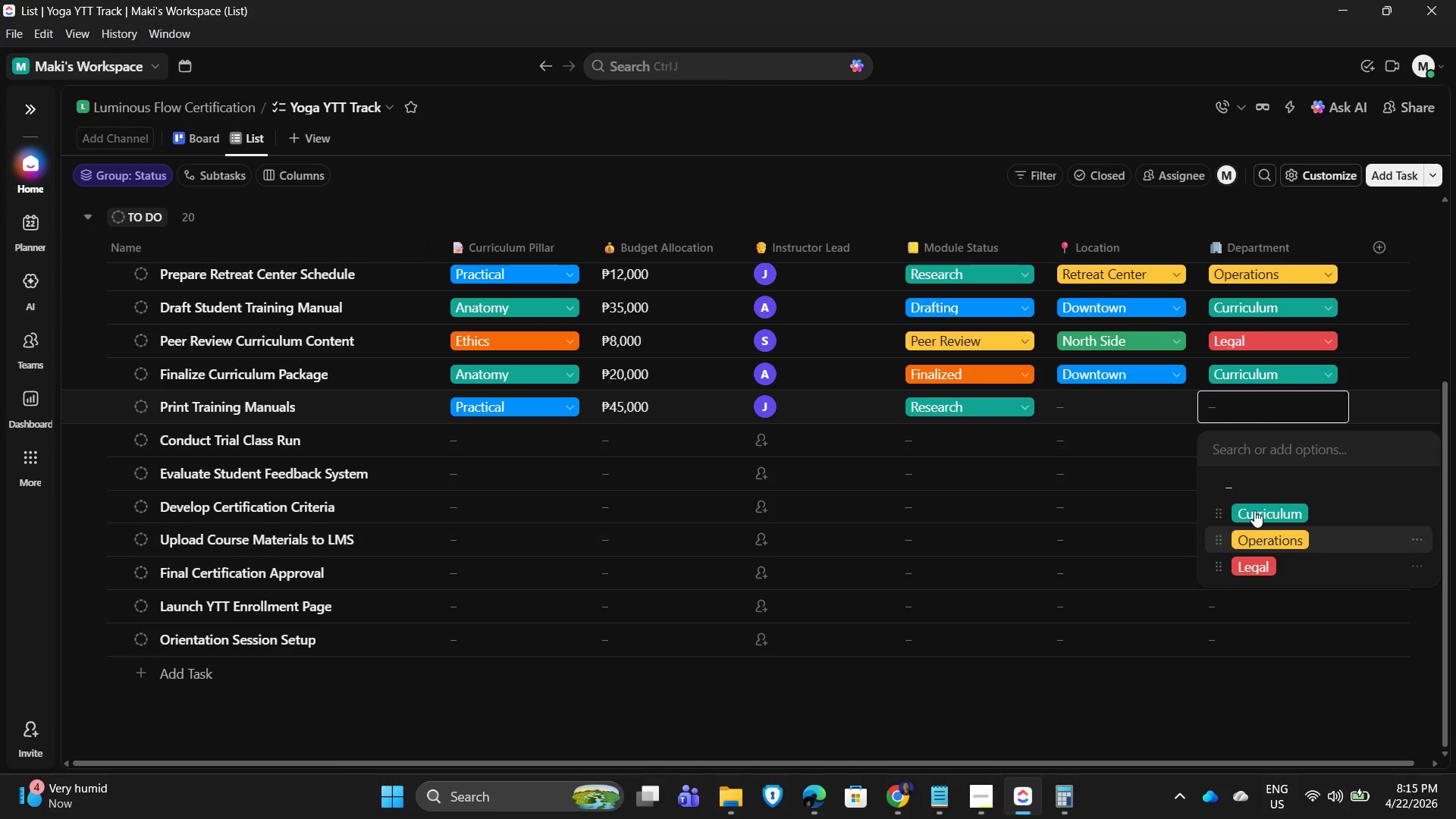 
left_click([1260, 532])
 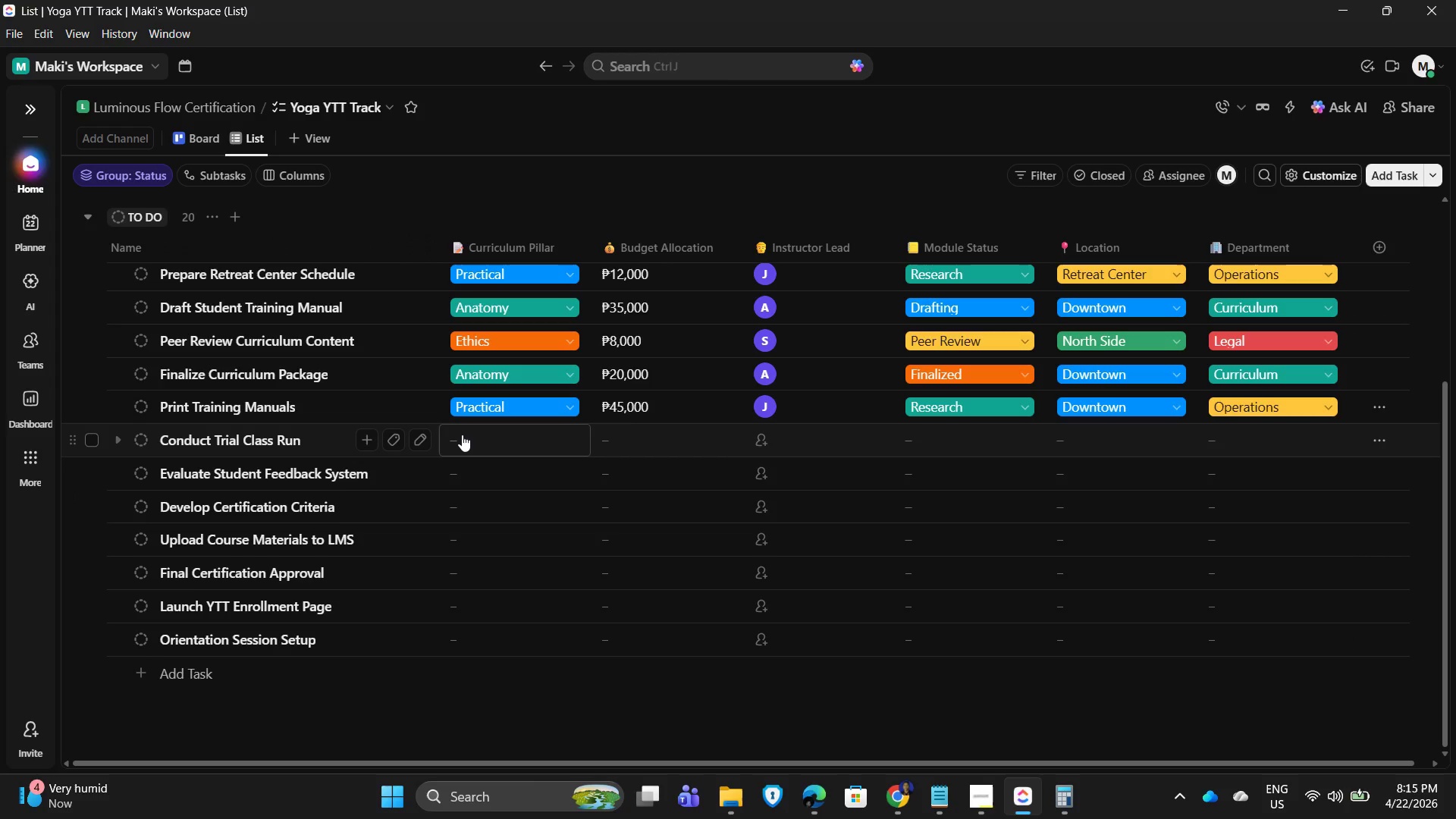 
left_click([460, 437])
 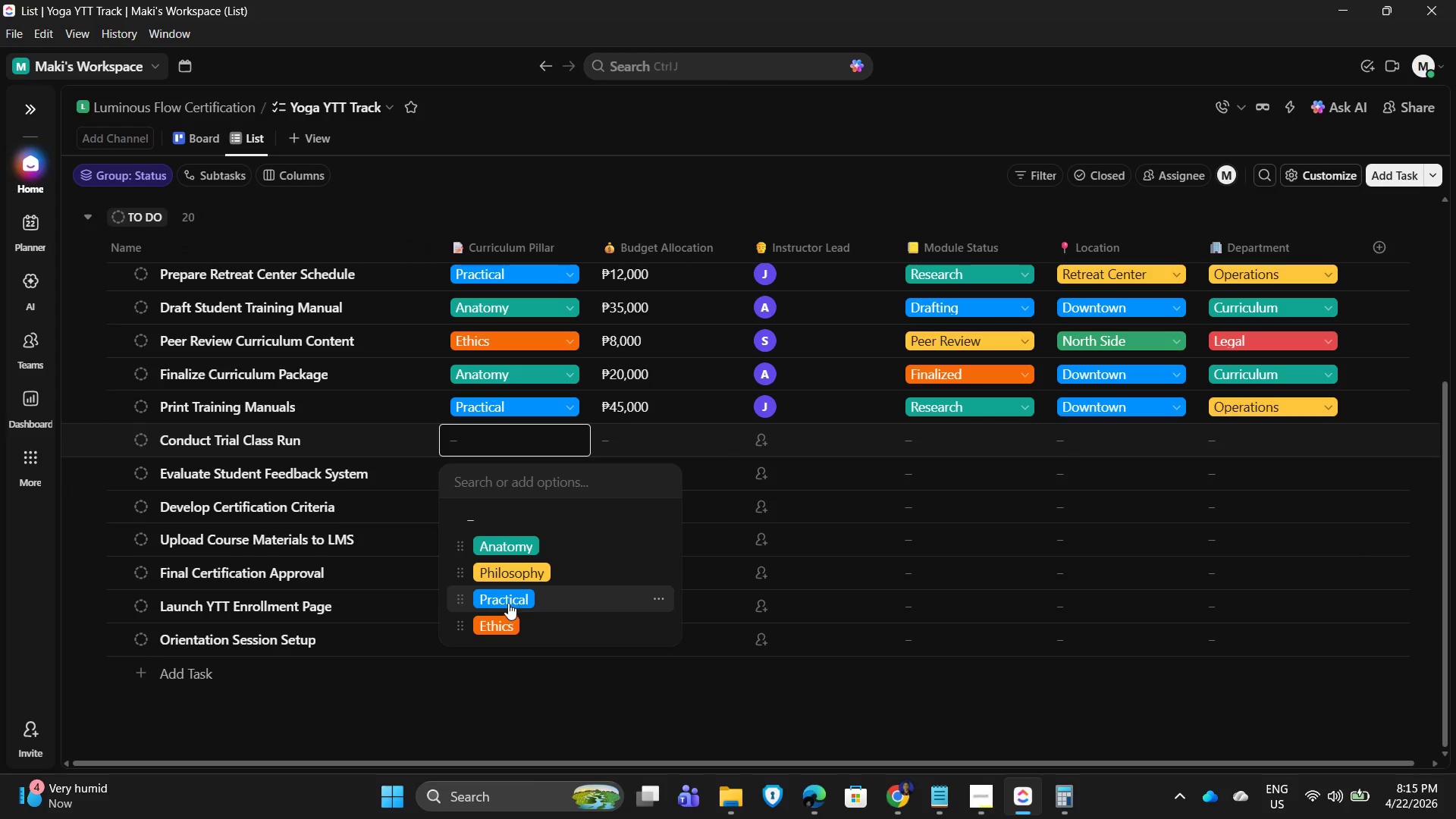 
left_click([508, 600])
 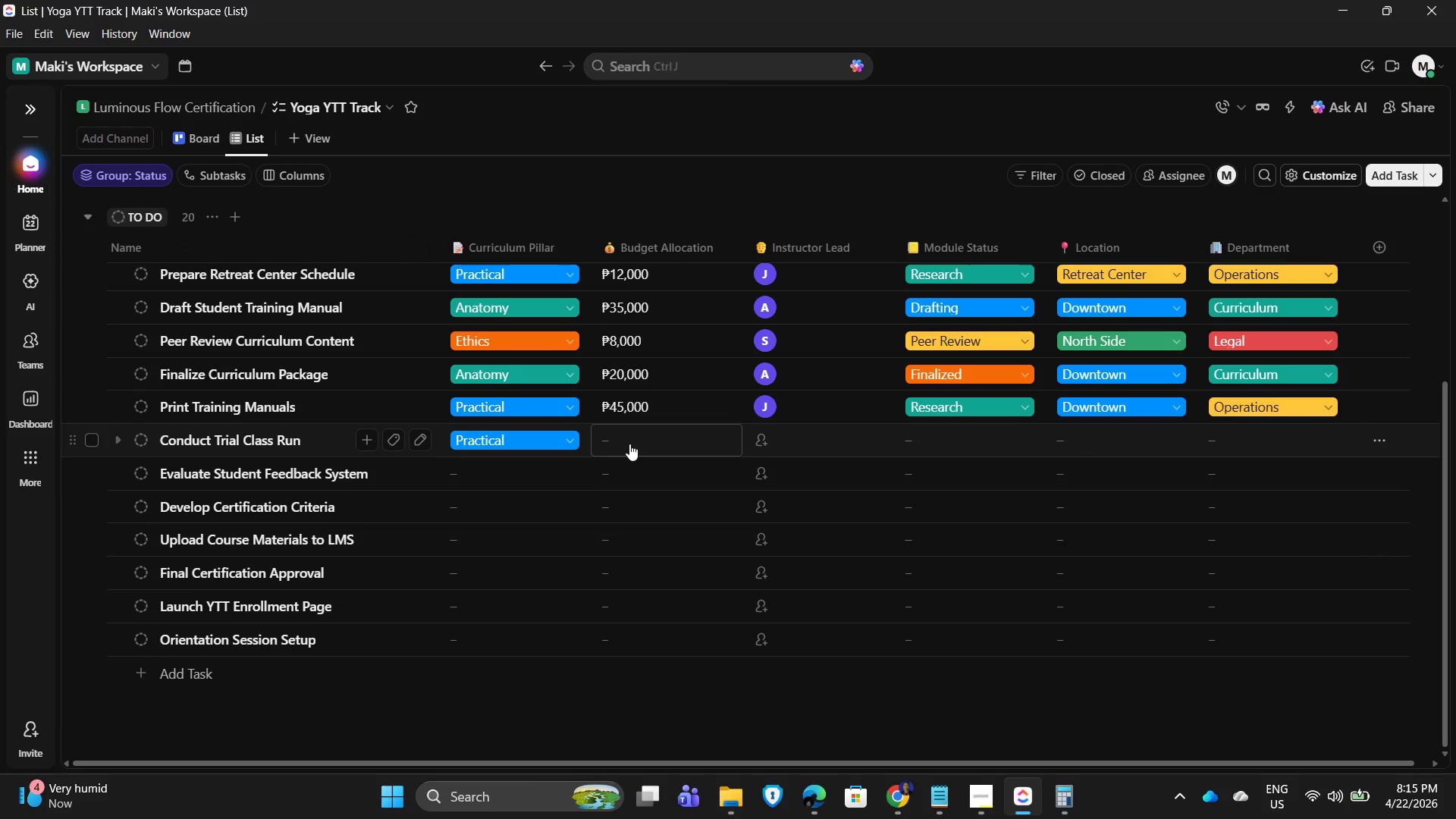 
left_click([629, 444])
 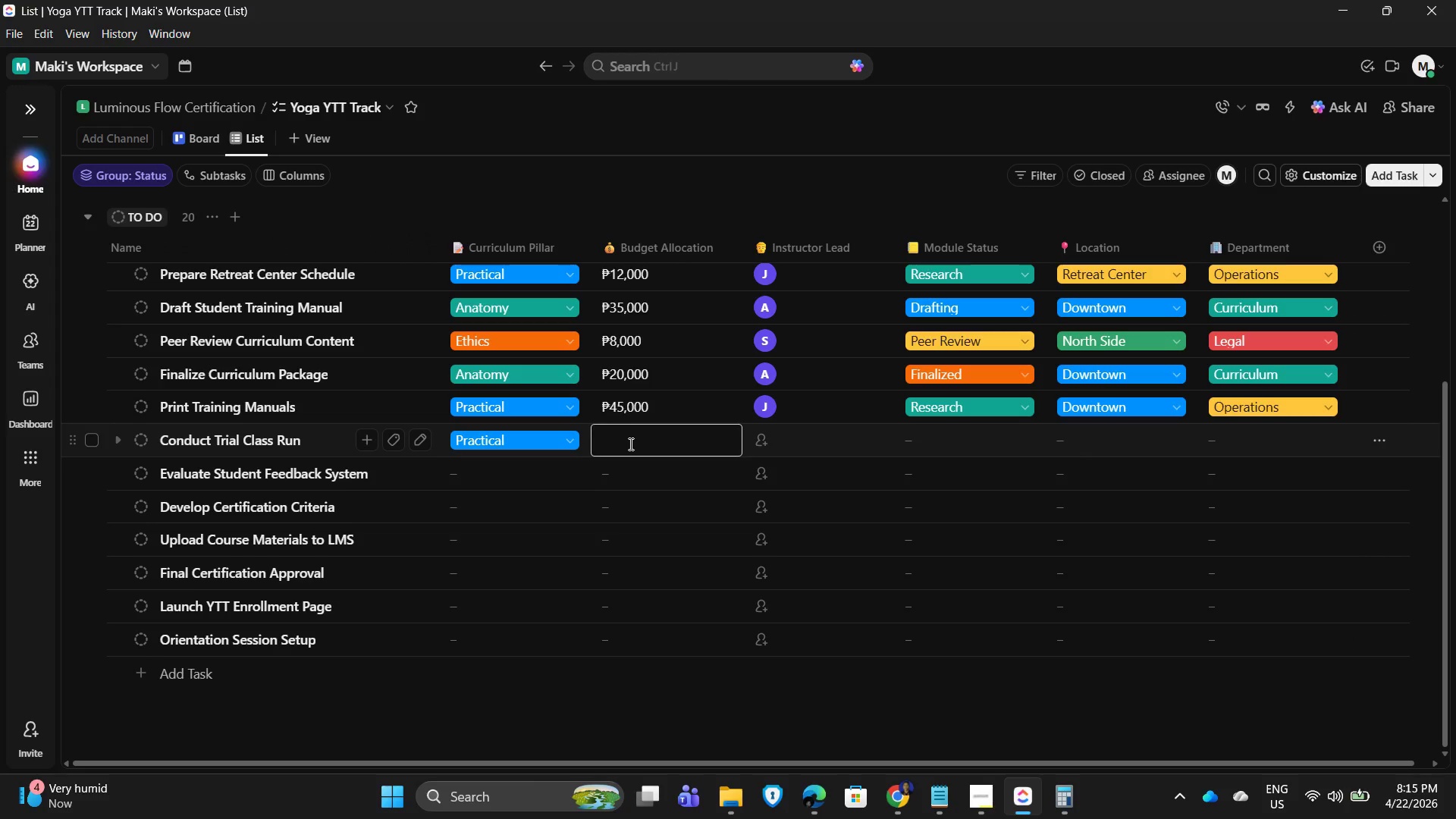 
key(Numpad1)
 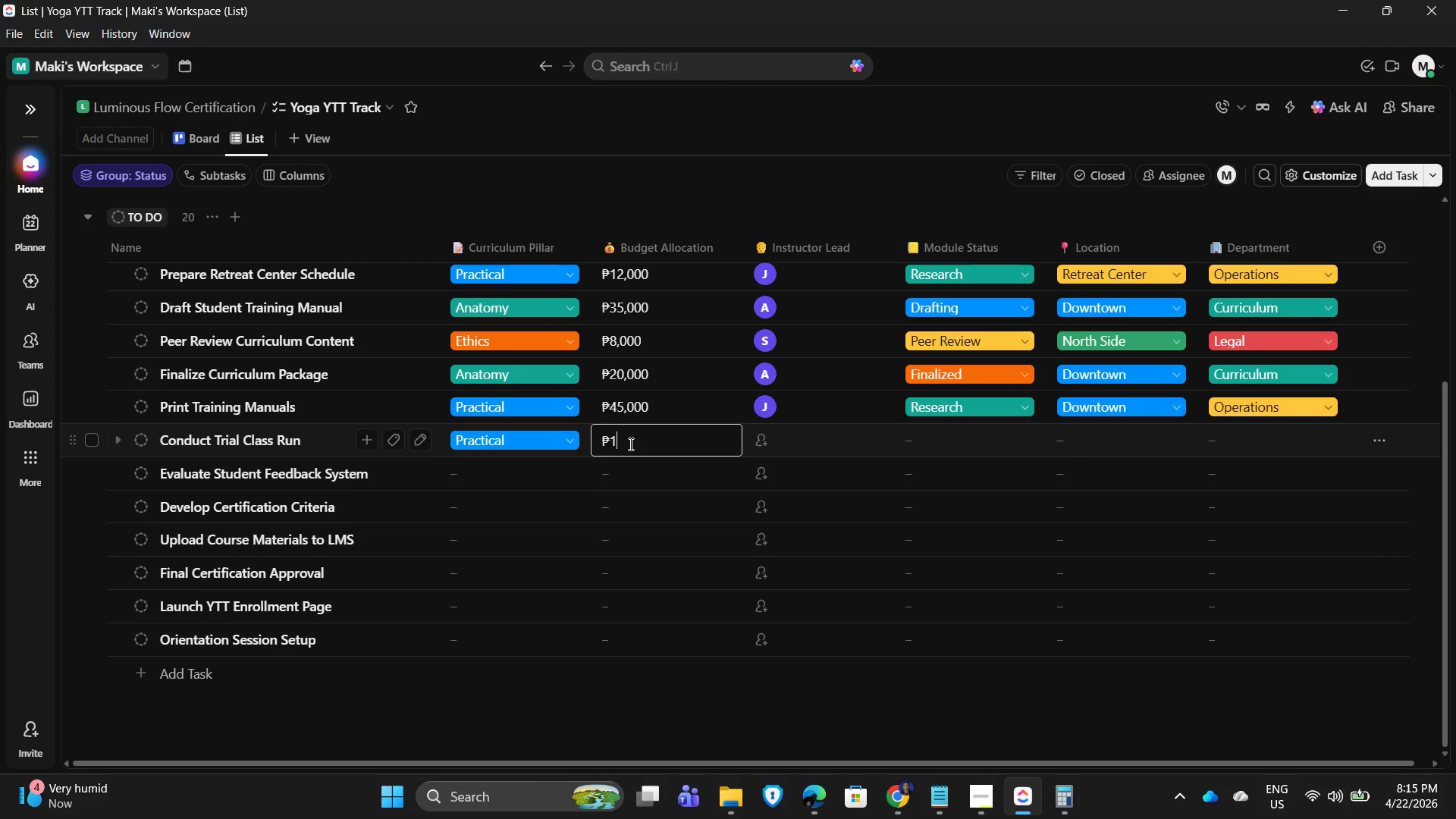 
key(Numpad0)
 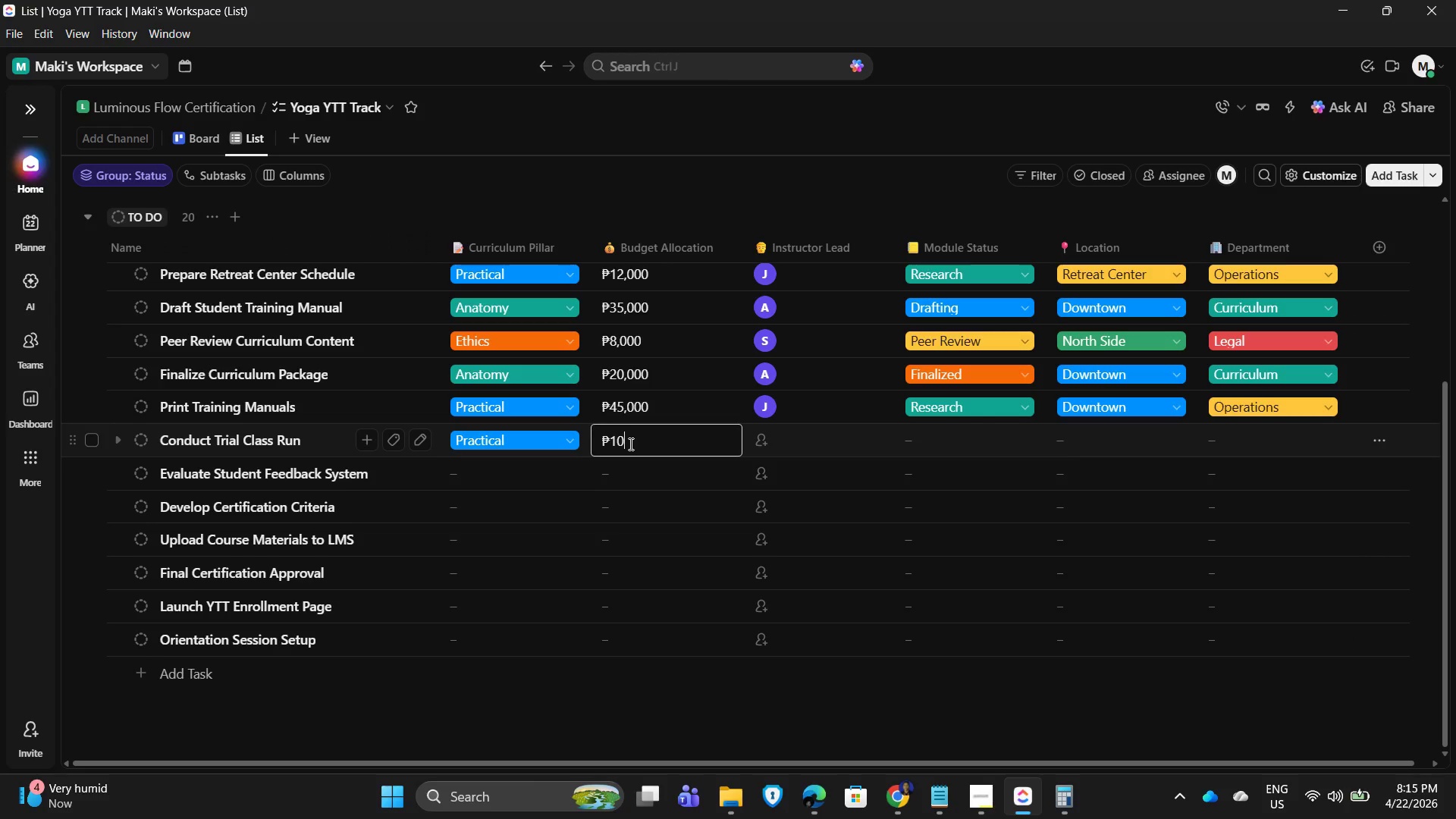 
key(Numpad0)
 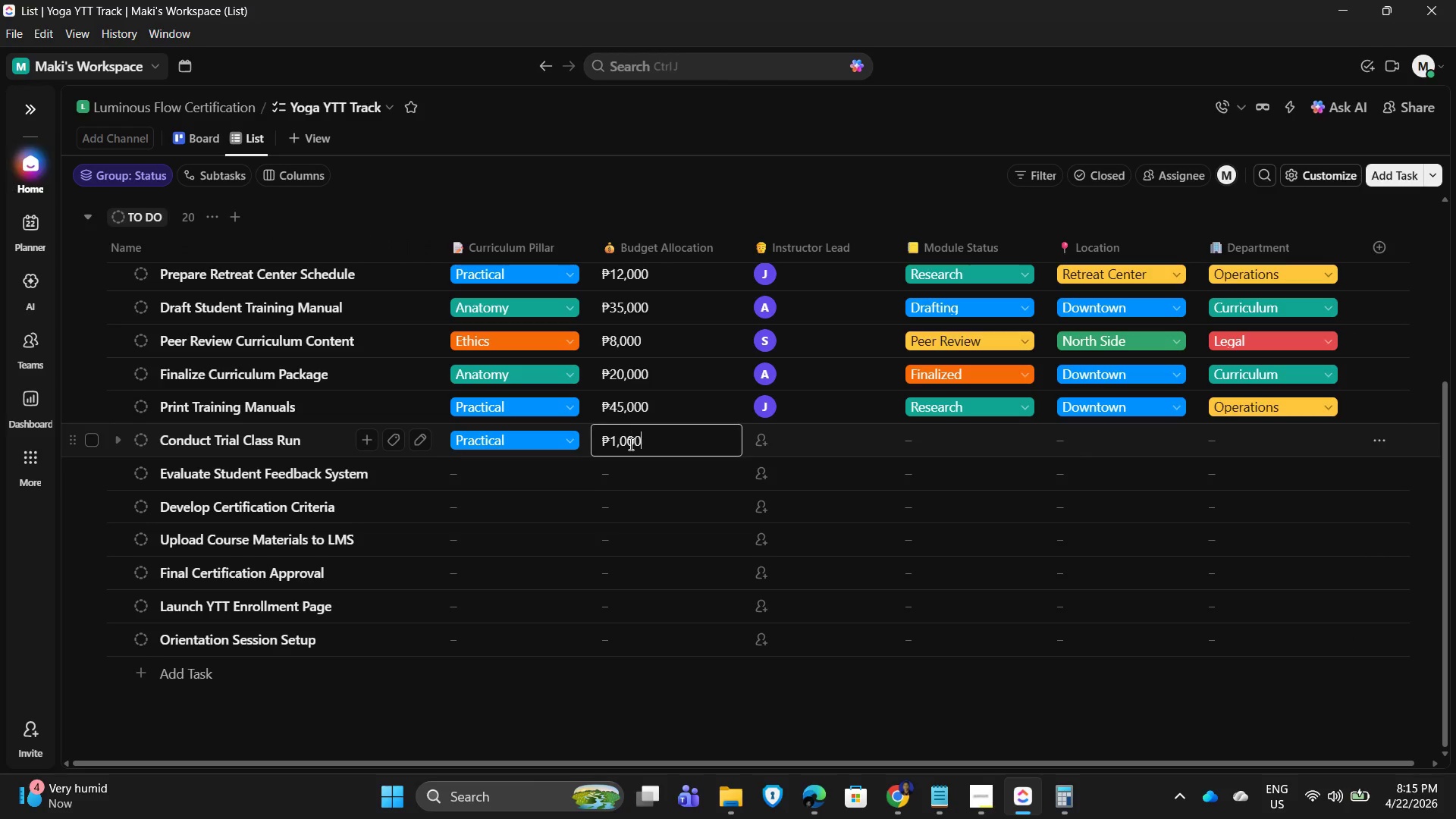 
key(Numpad0)
 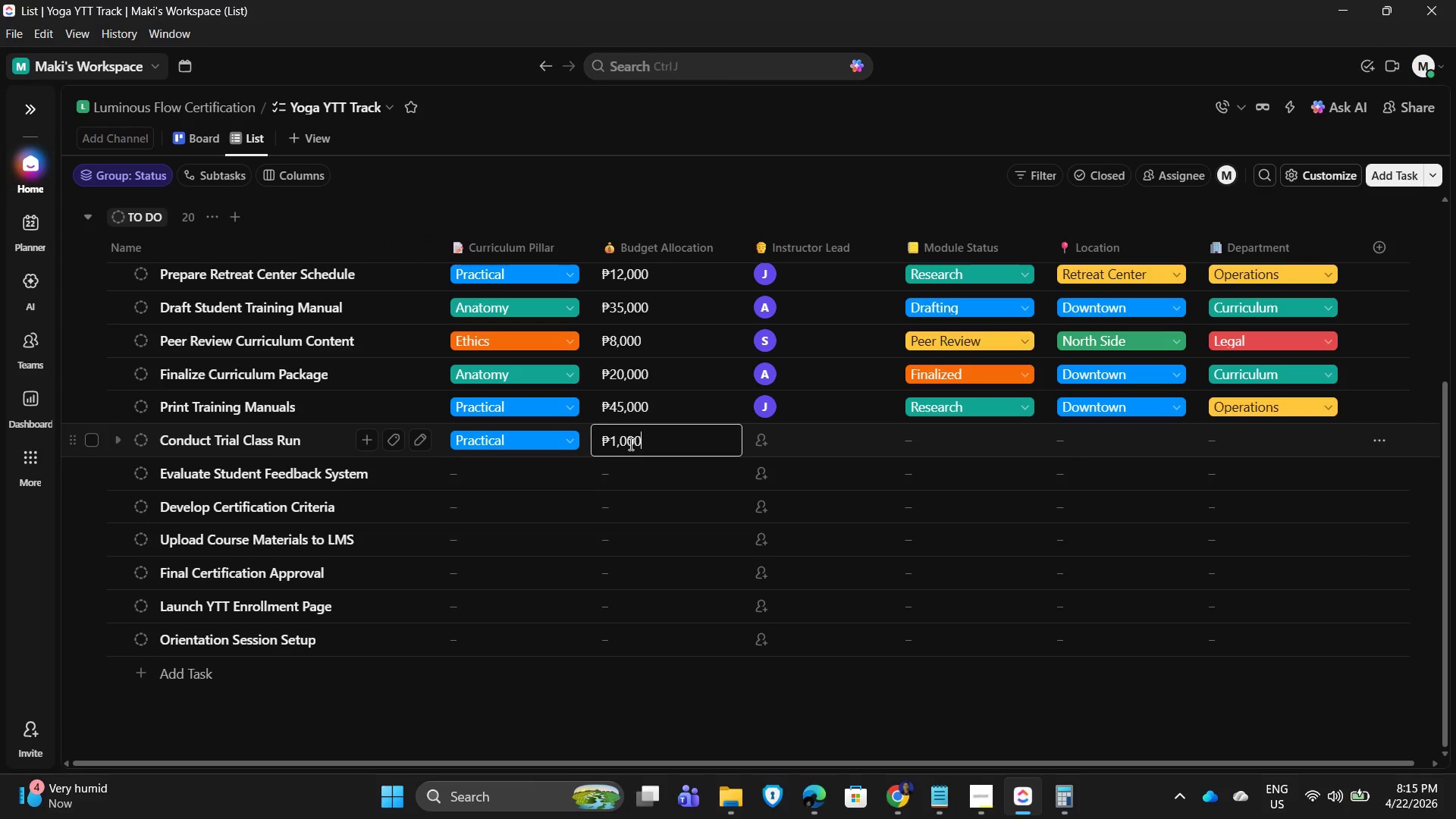 
key(Numpad0)
 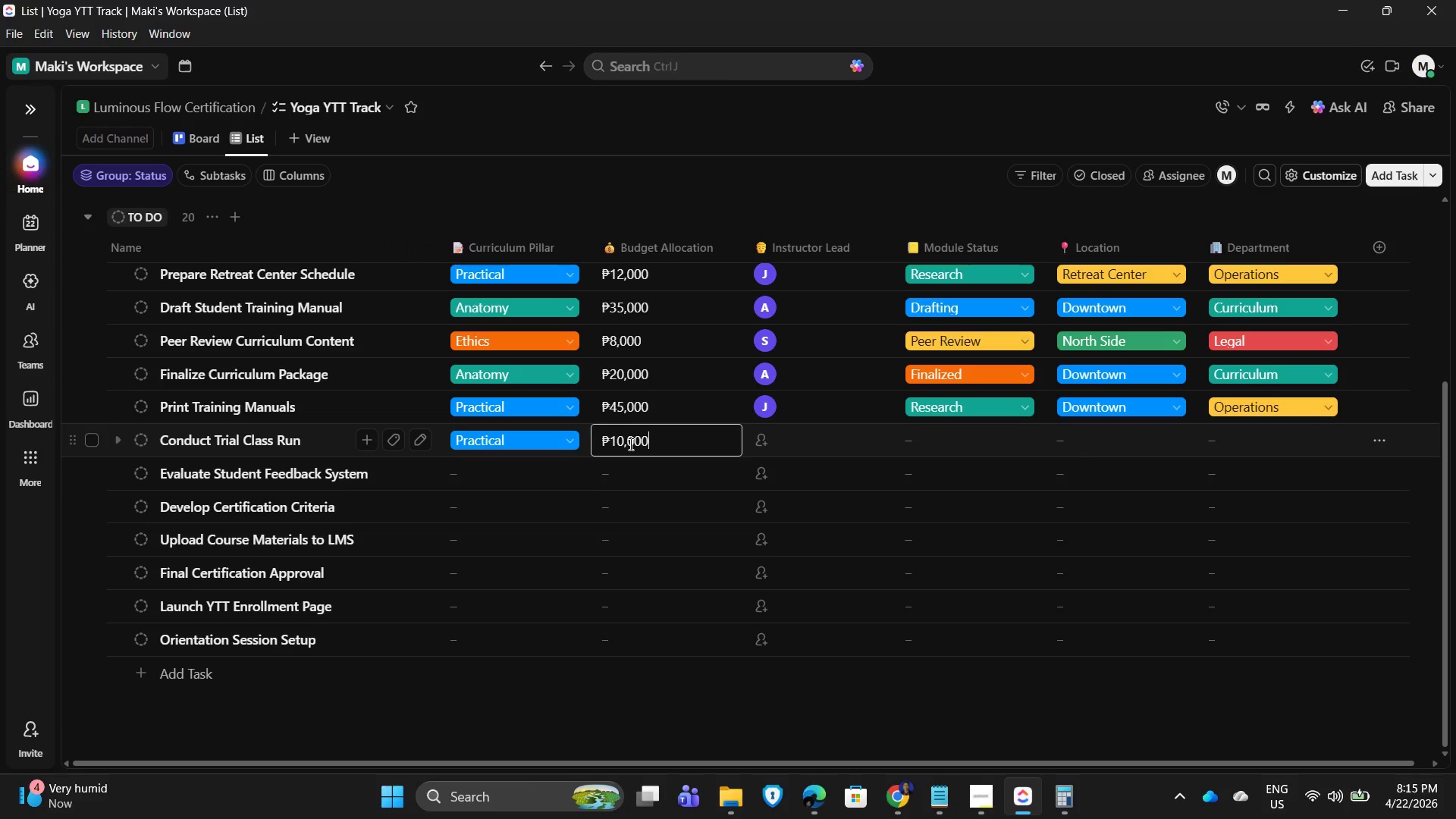 
key(NumpadEnter)
 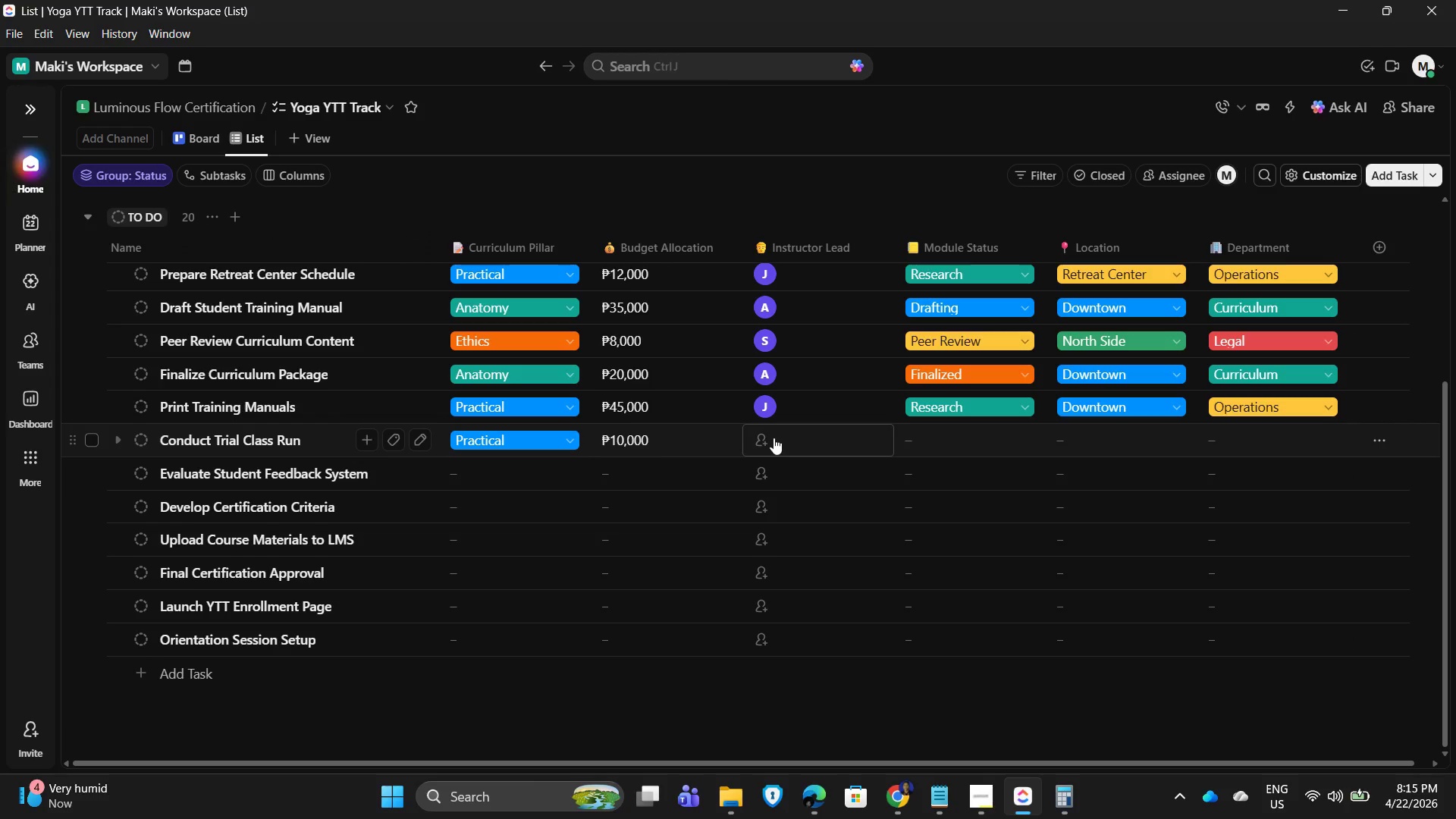 
left_click([774, 438])
 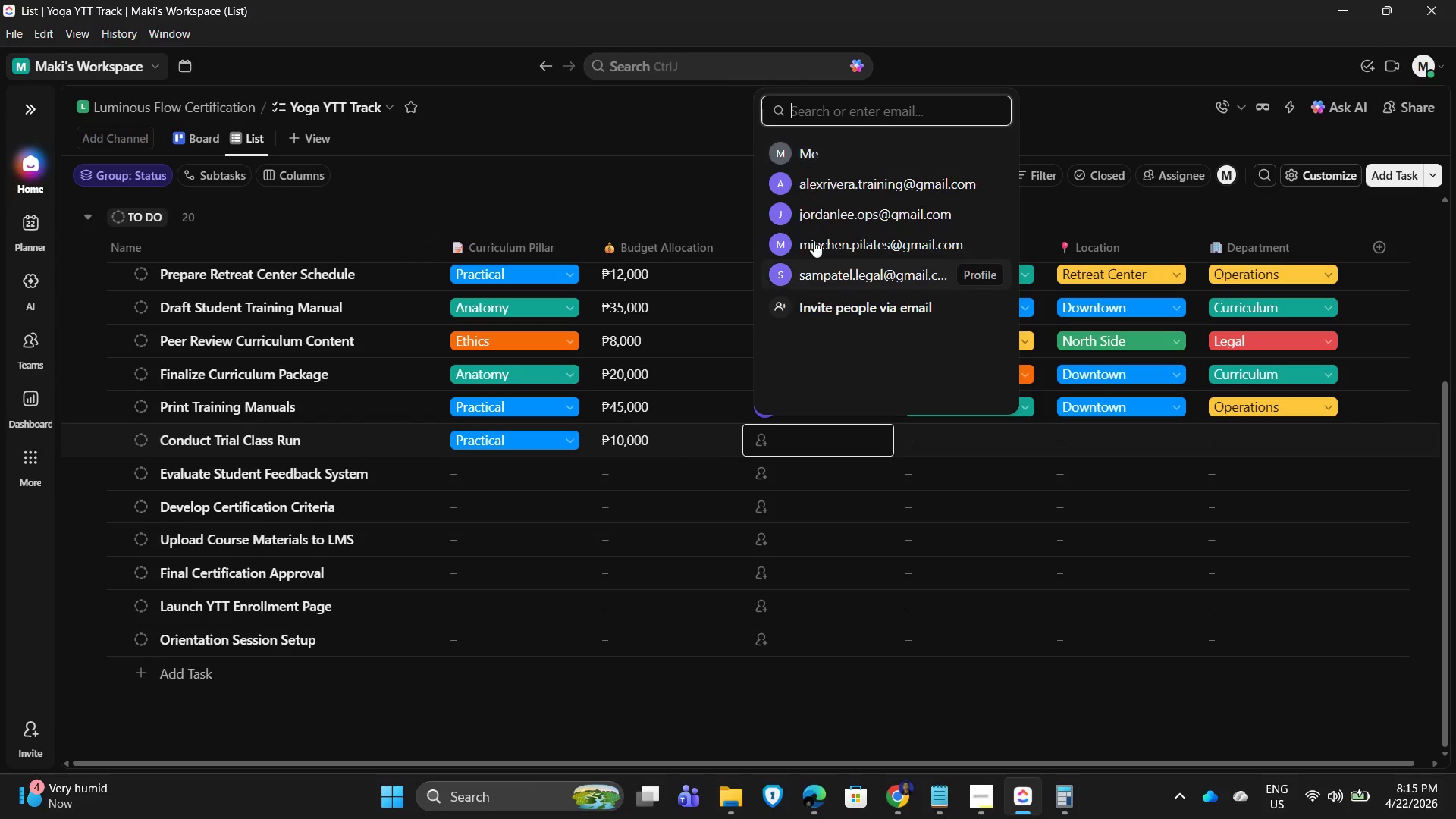 
left_click([836, 177])
 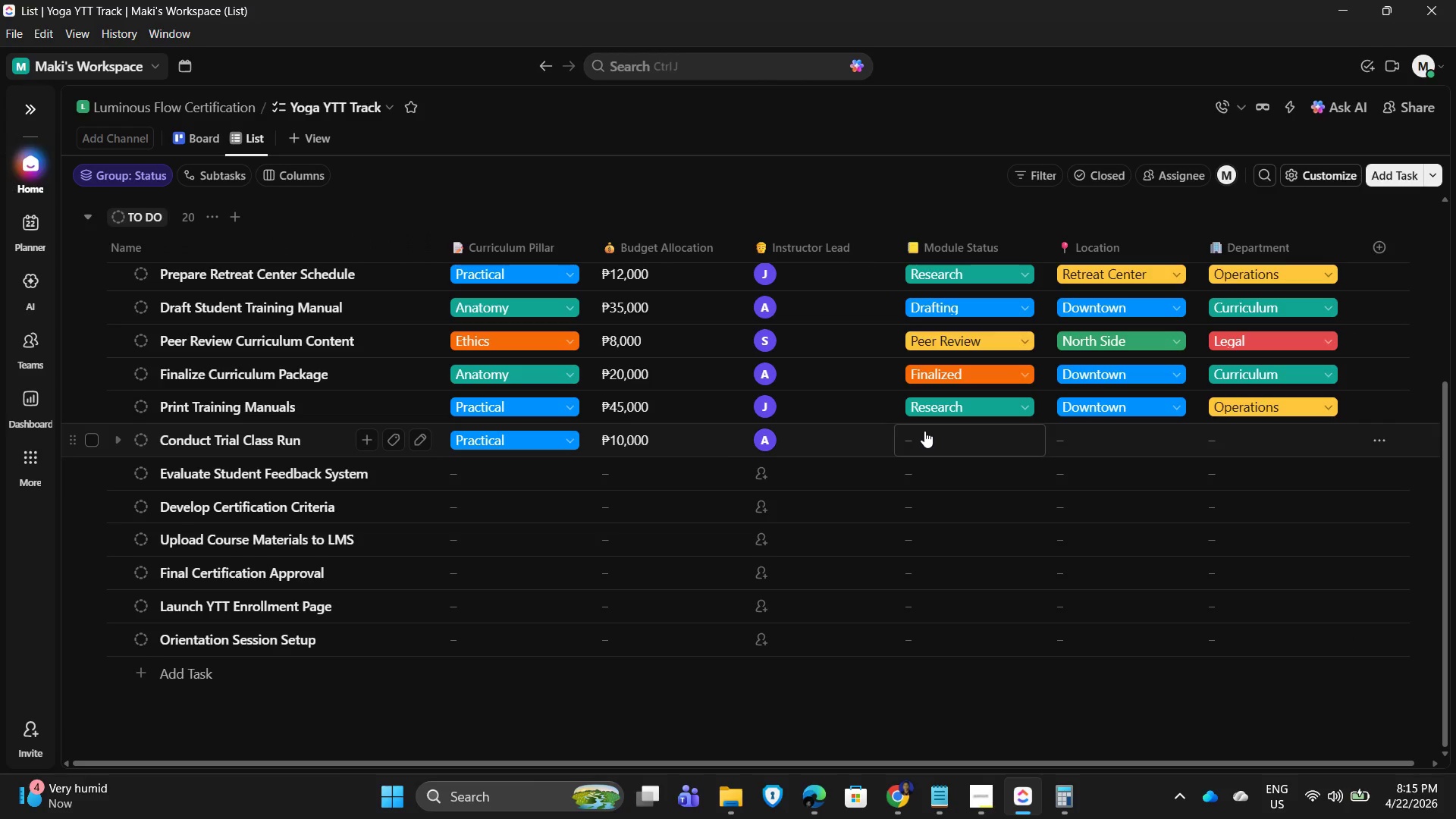 
left_click([924, 431])
 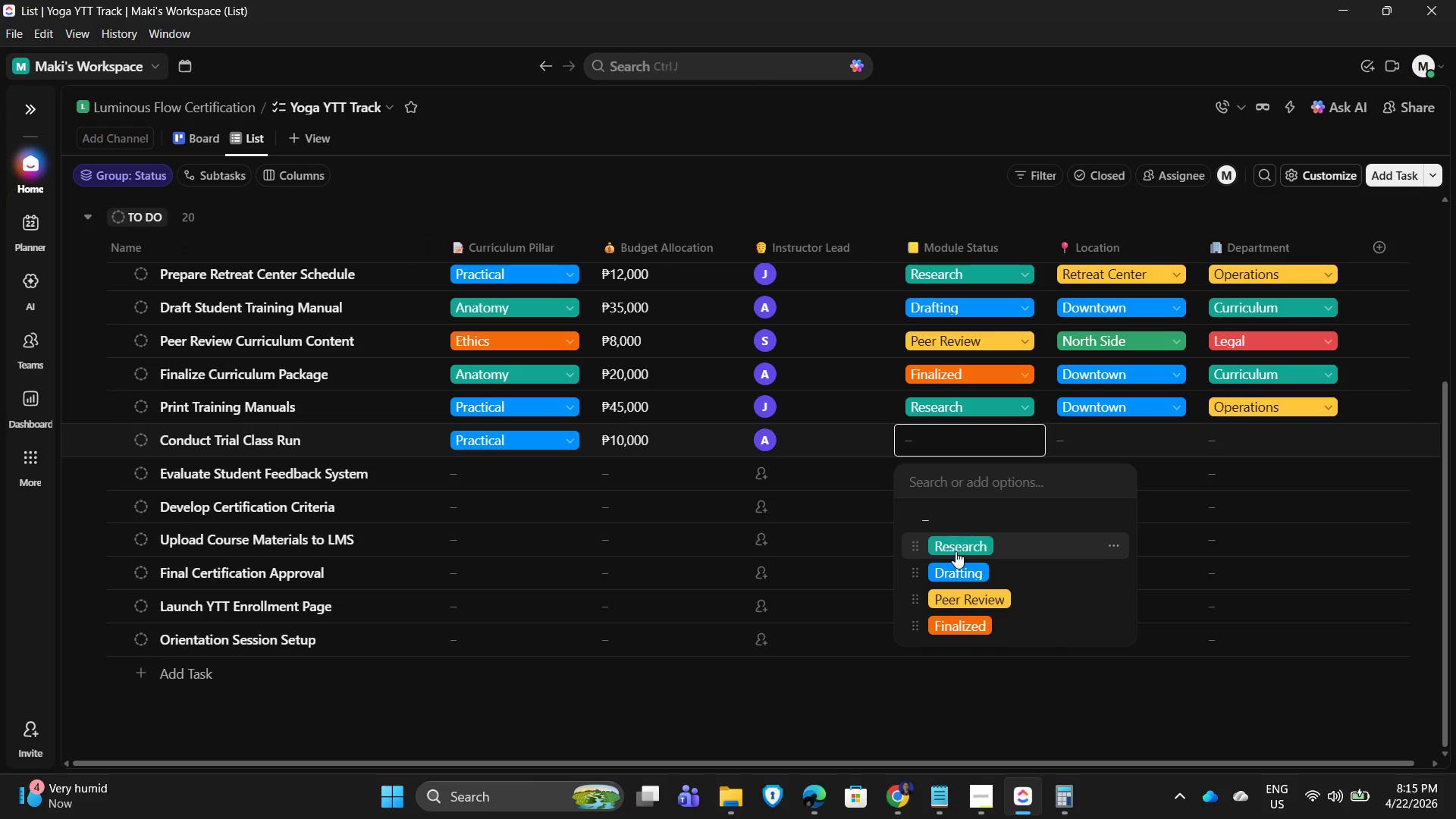 
left_click([956, 569])
 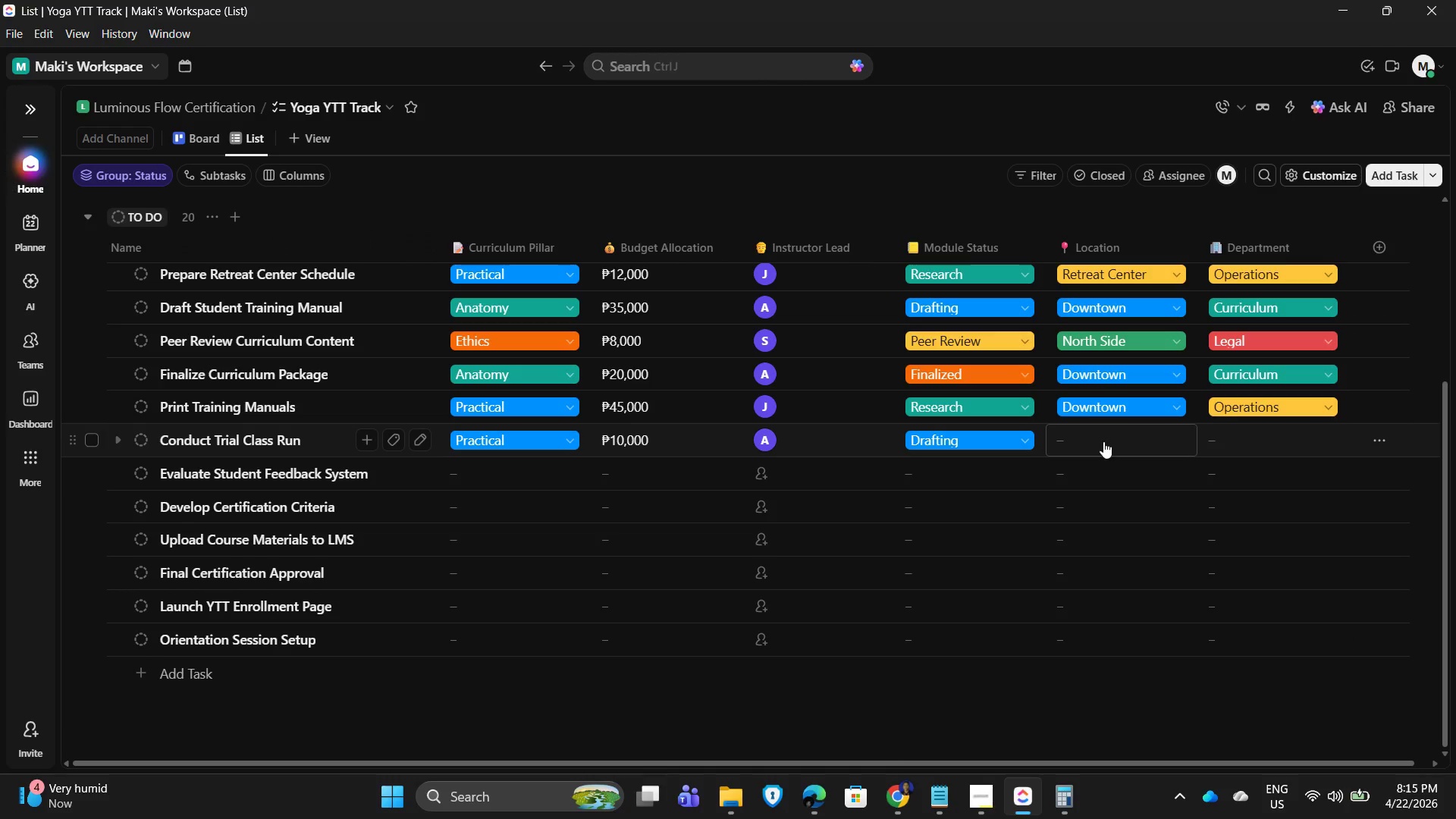 
left_click([1103, 441])
 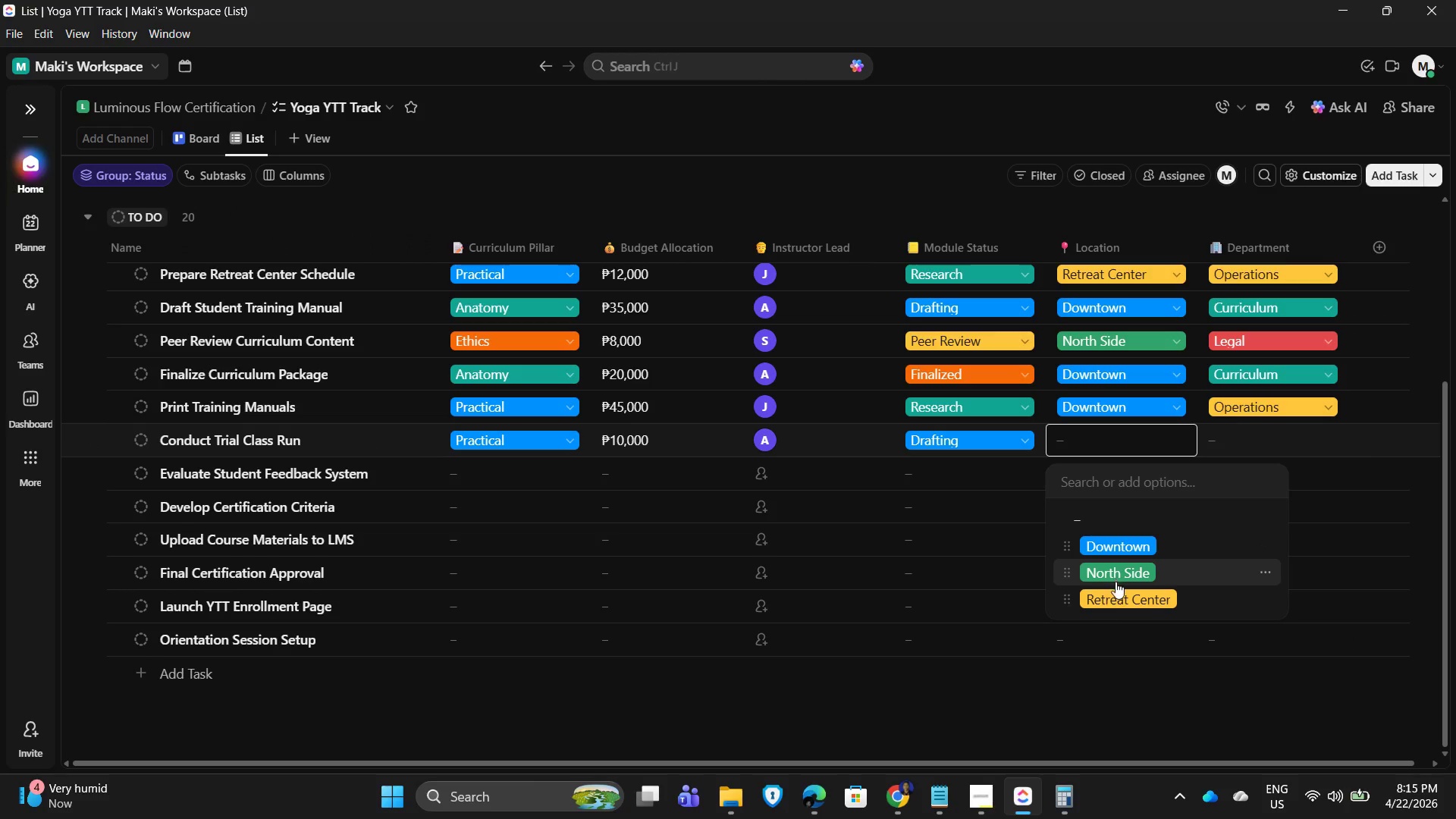 
left_click([1116, 594])
 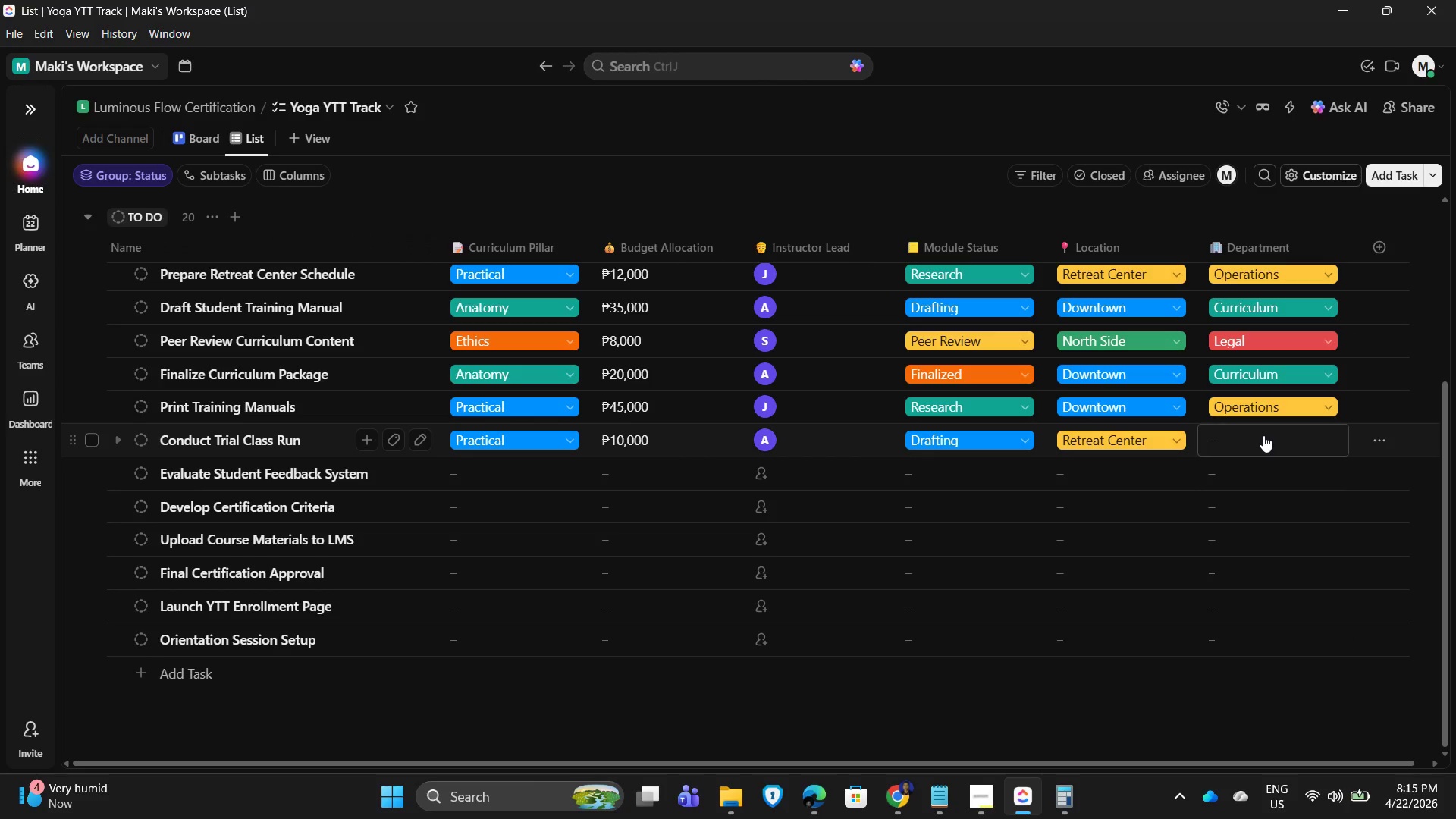 
left_click([1263, 435])
 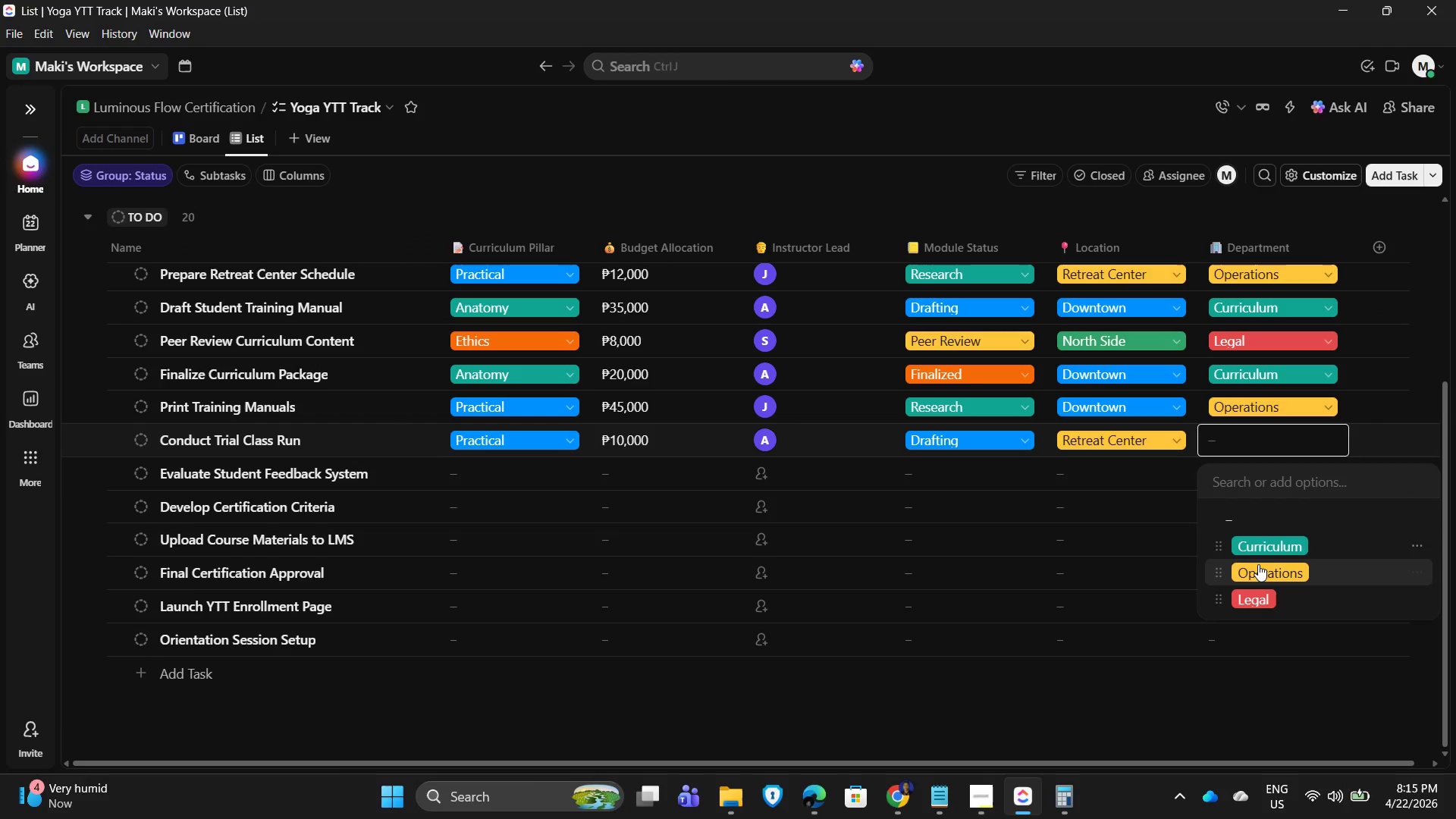 
left_click([1257, 568])
 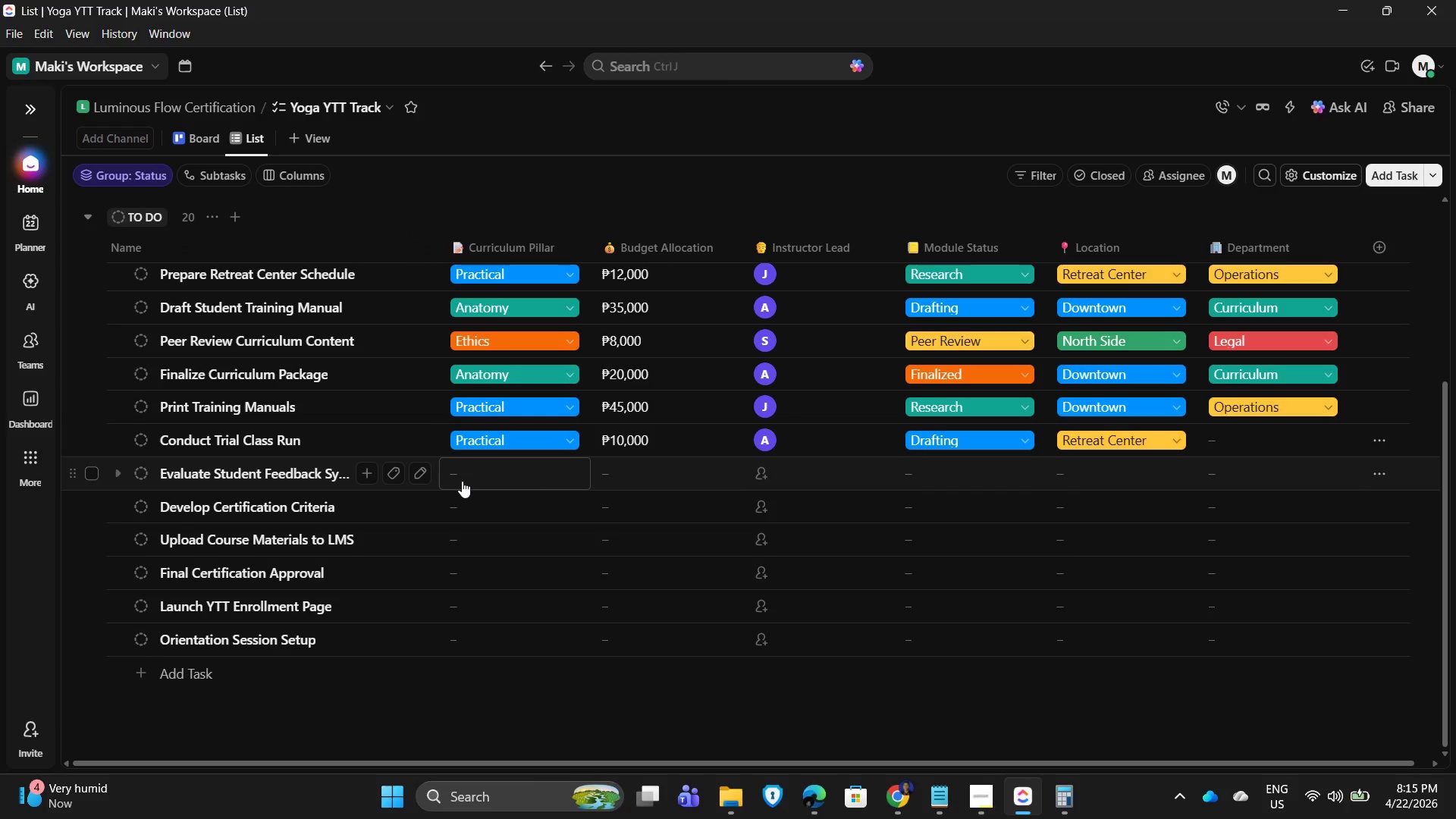 
left_click([462, 482])
 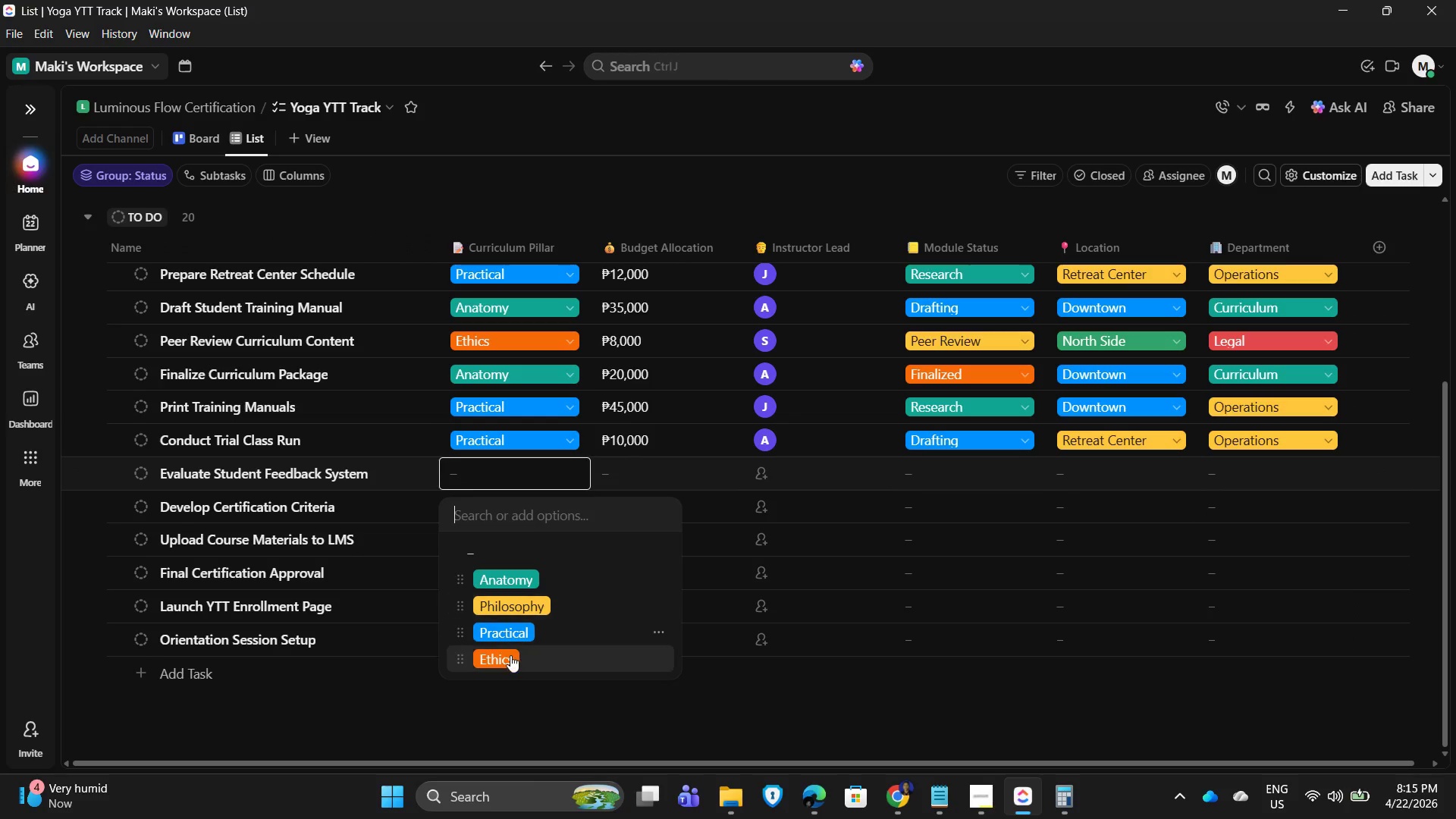 
left_click([510, 662])
 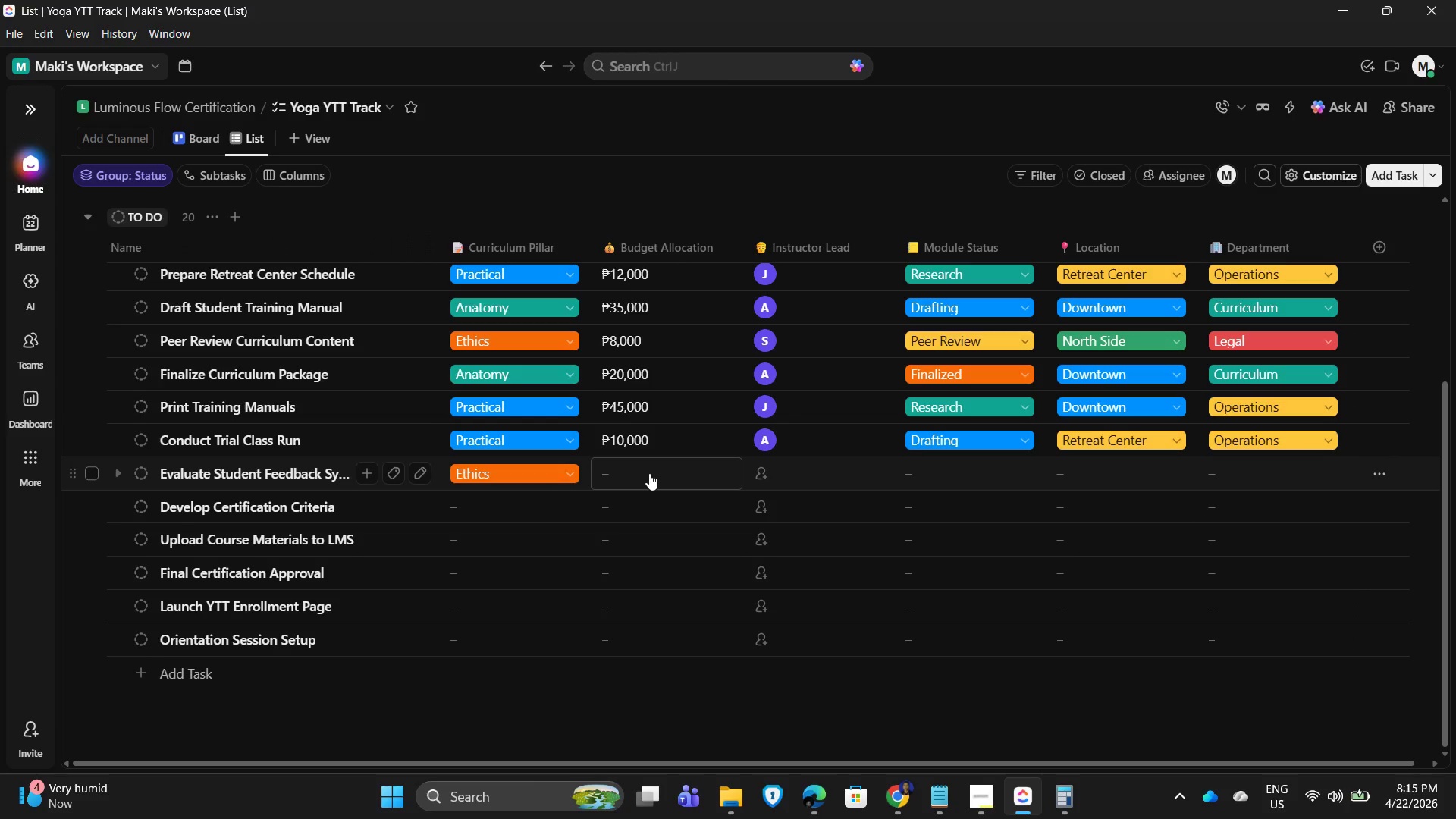 
left_click([649, 473])
 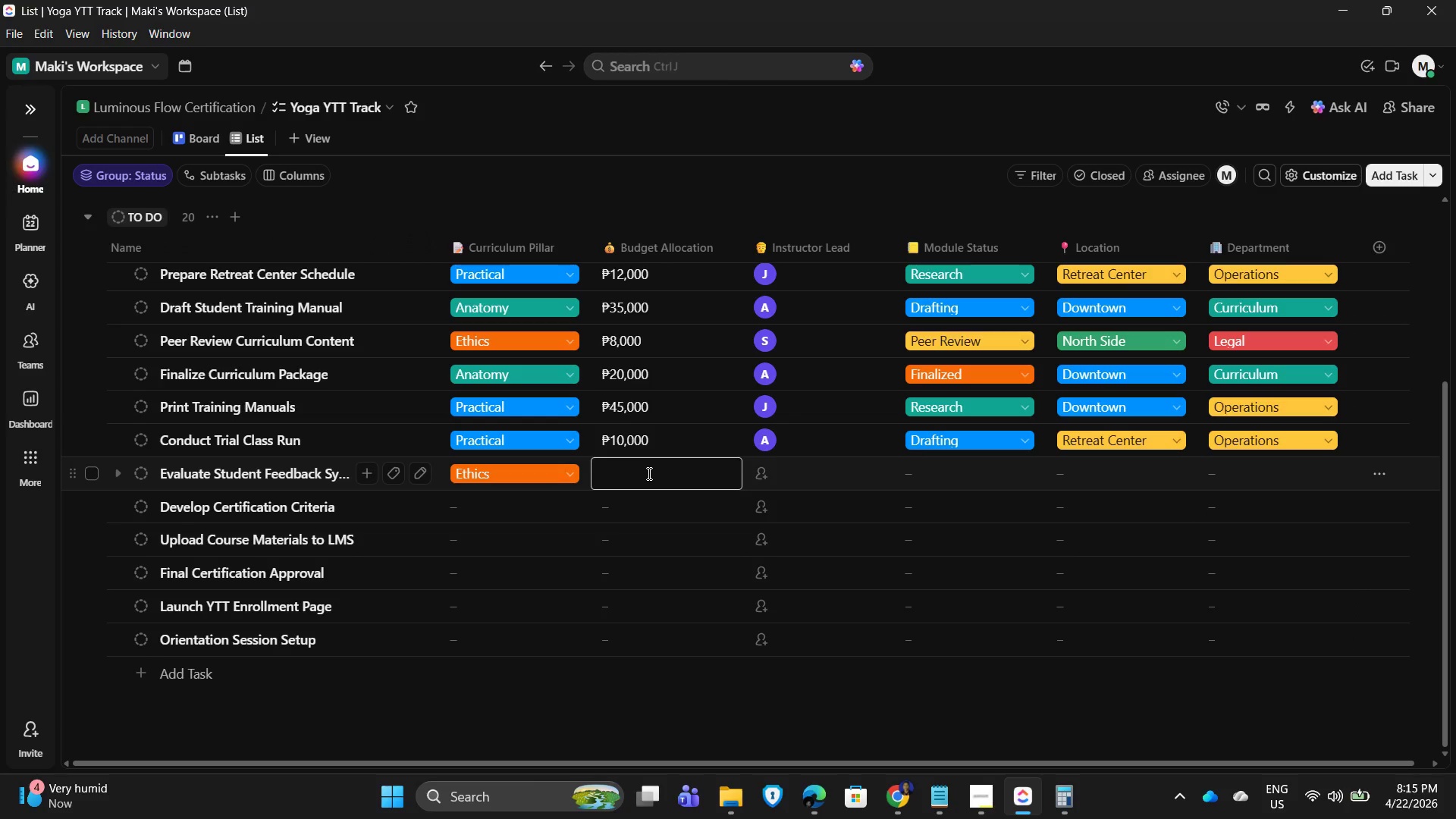 
key(Numpad7)
 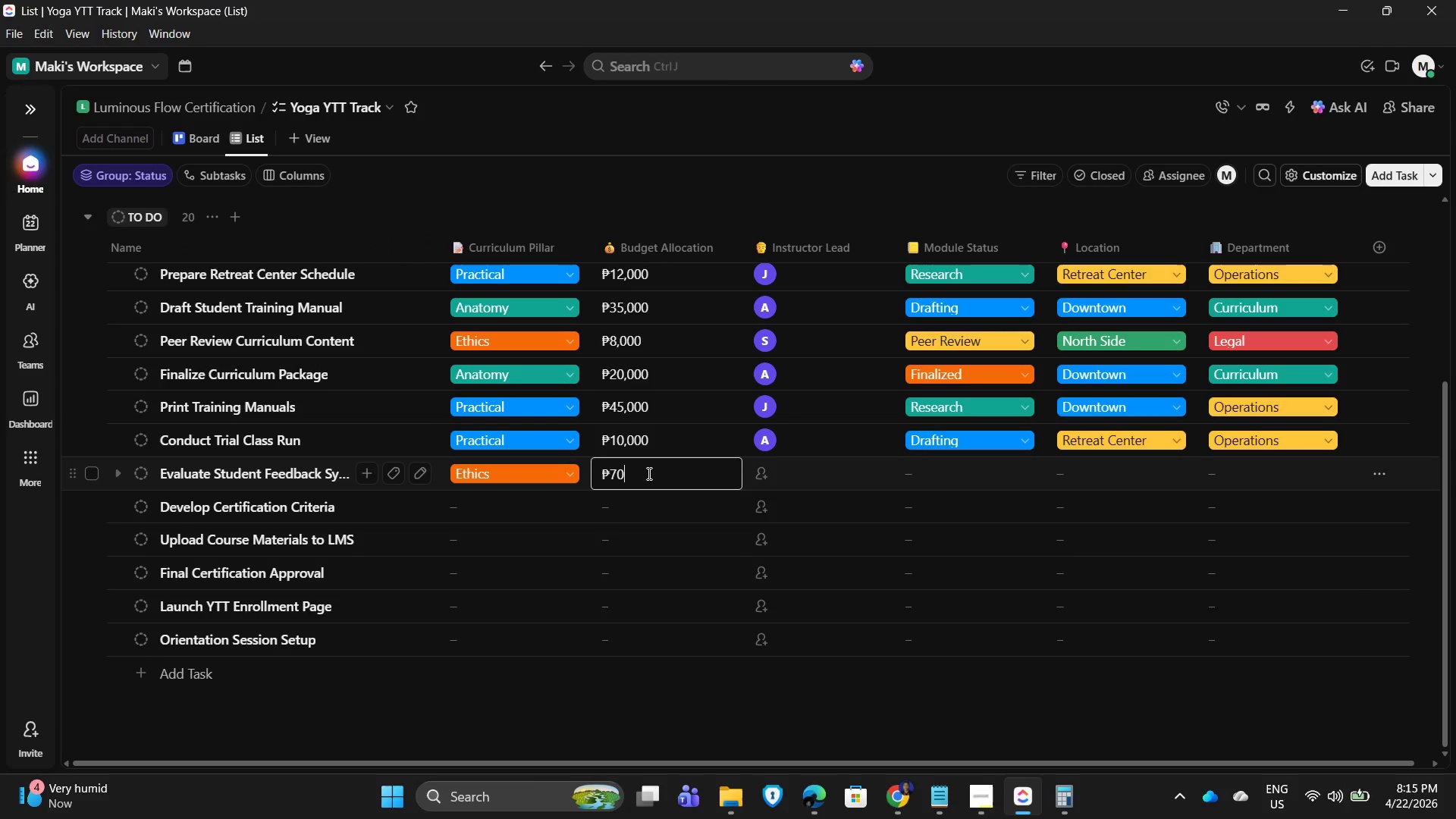 
key(Numpad0)
 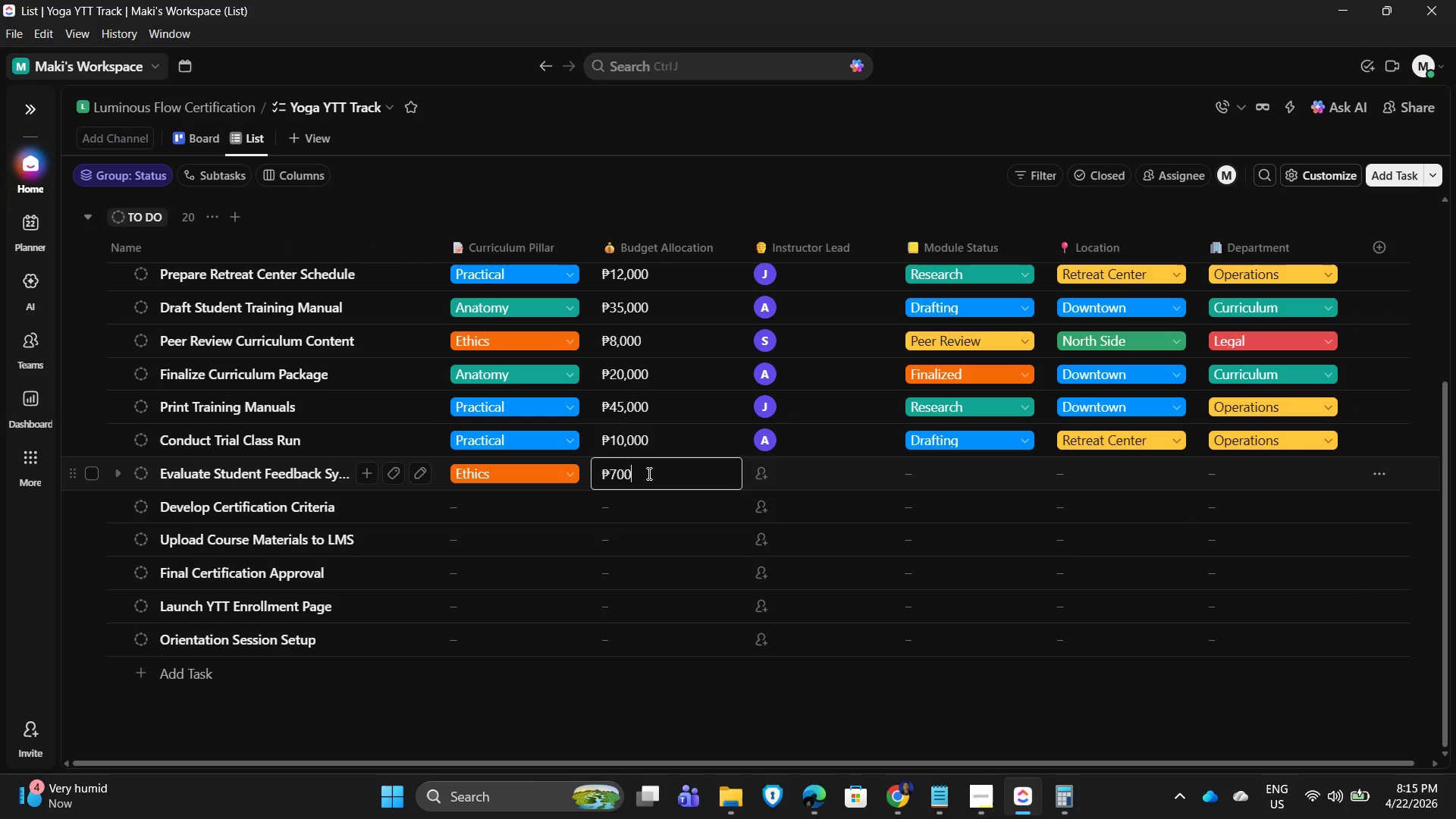 
key(Numpad0)
 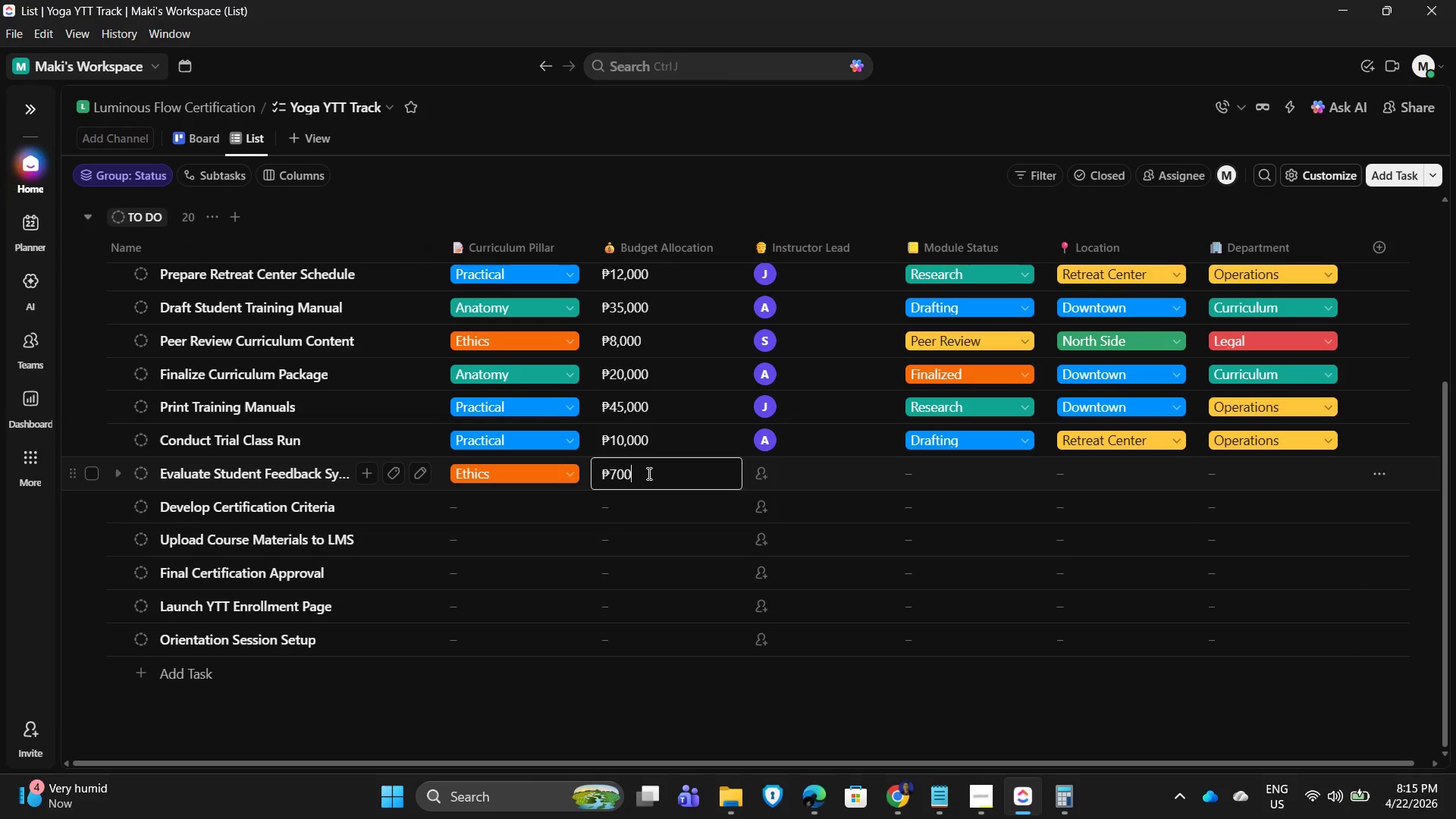 
key(Numpad0)
 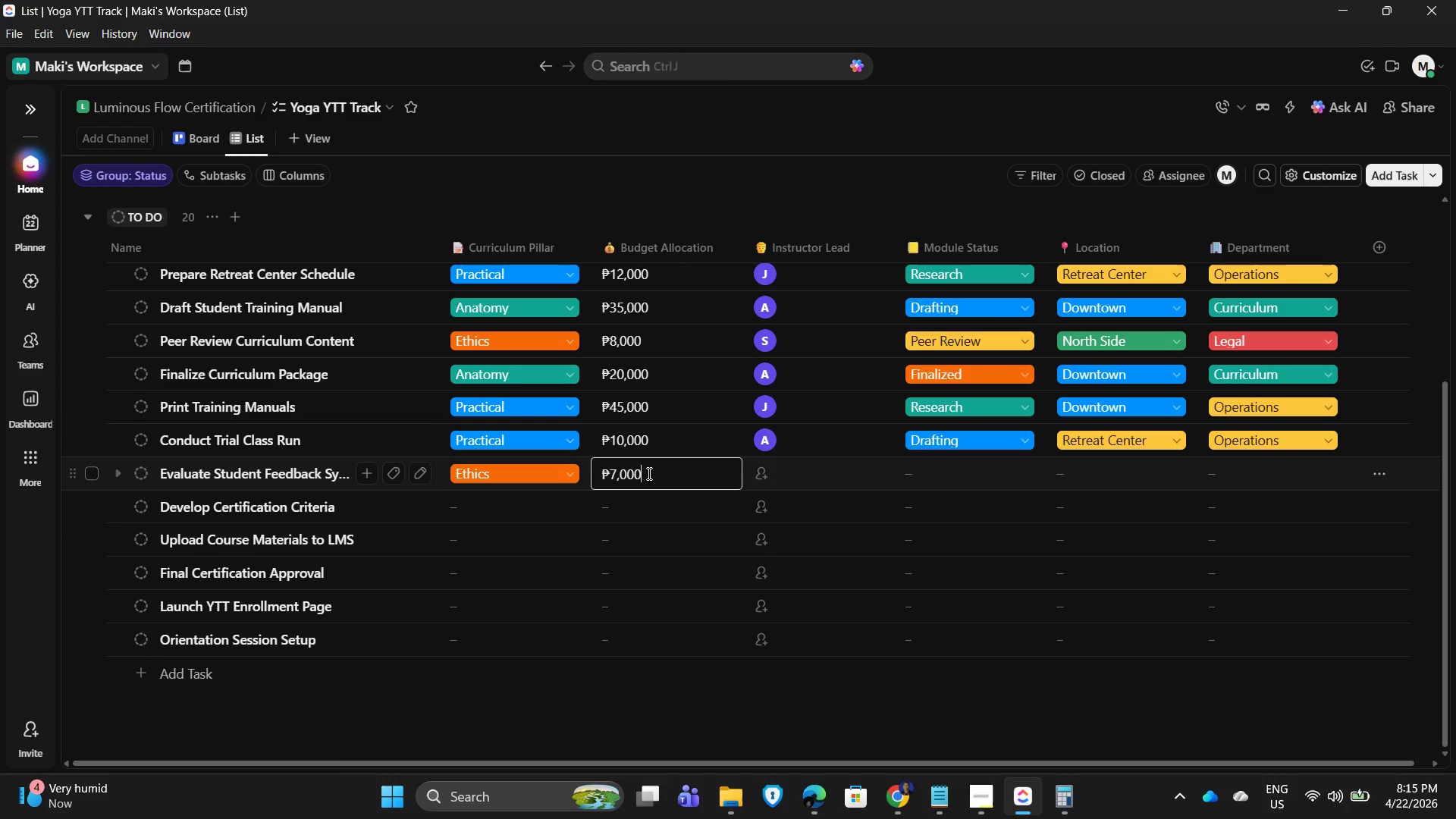 
key(NumpadEnter)
 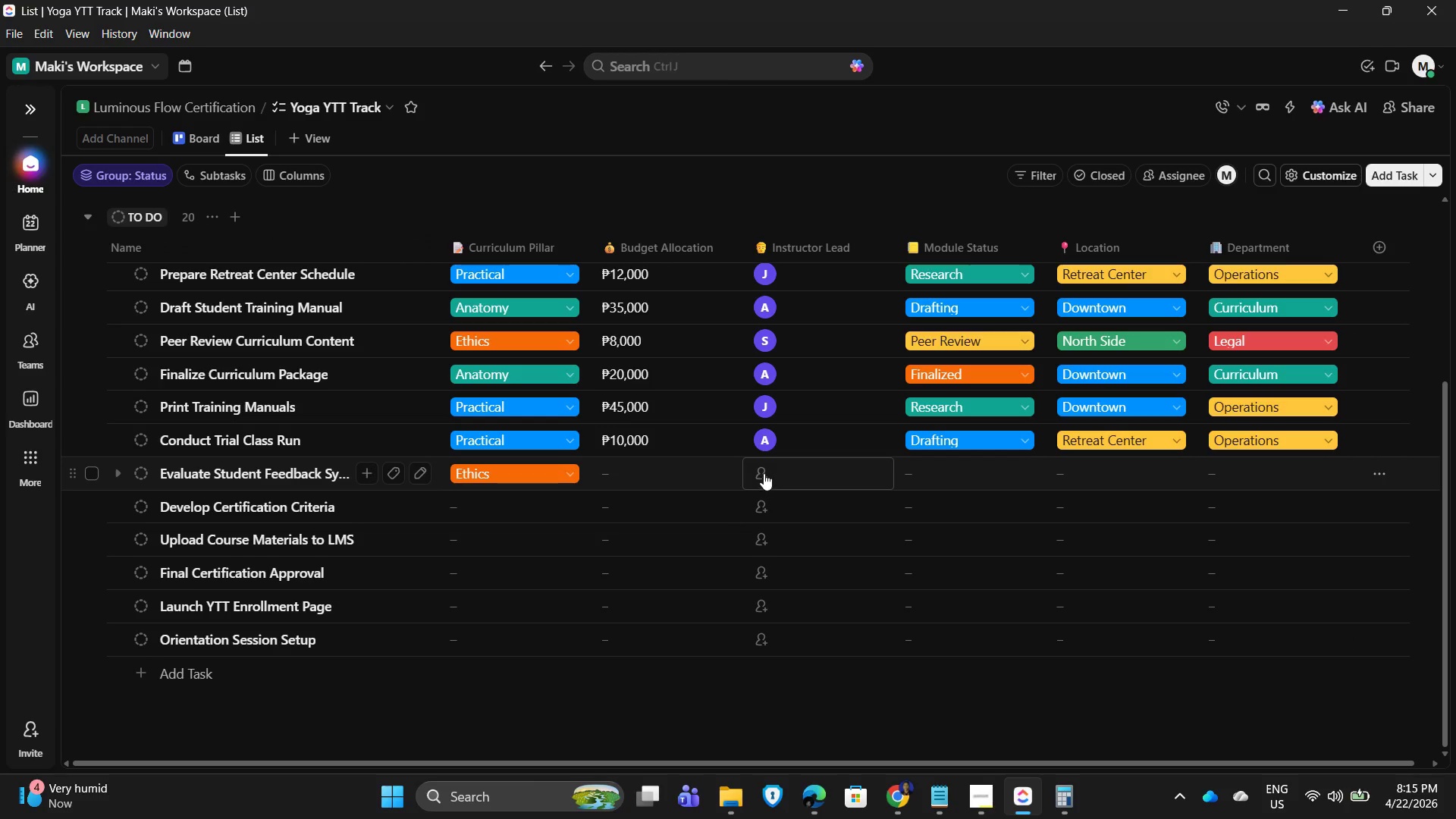 
left_click([764, 473])
 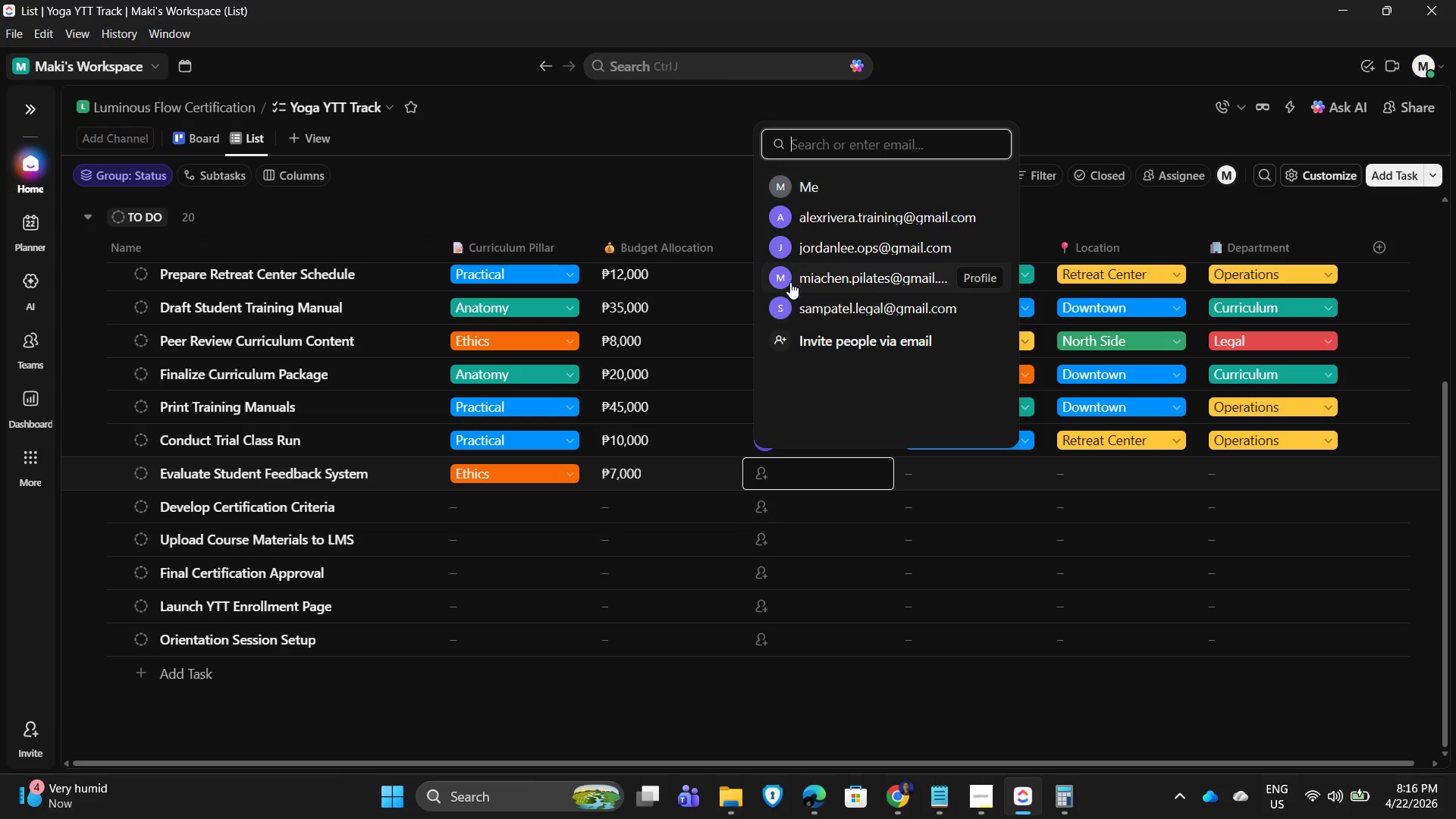 
left_click([820, 313])
 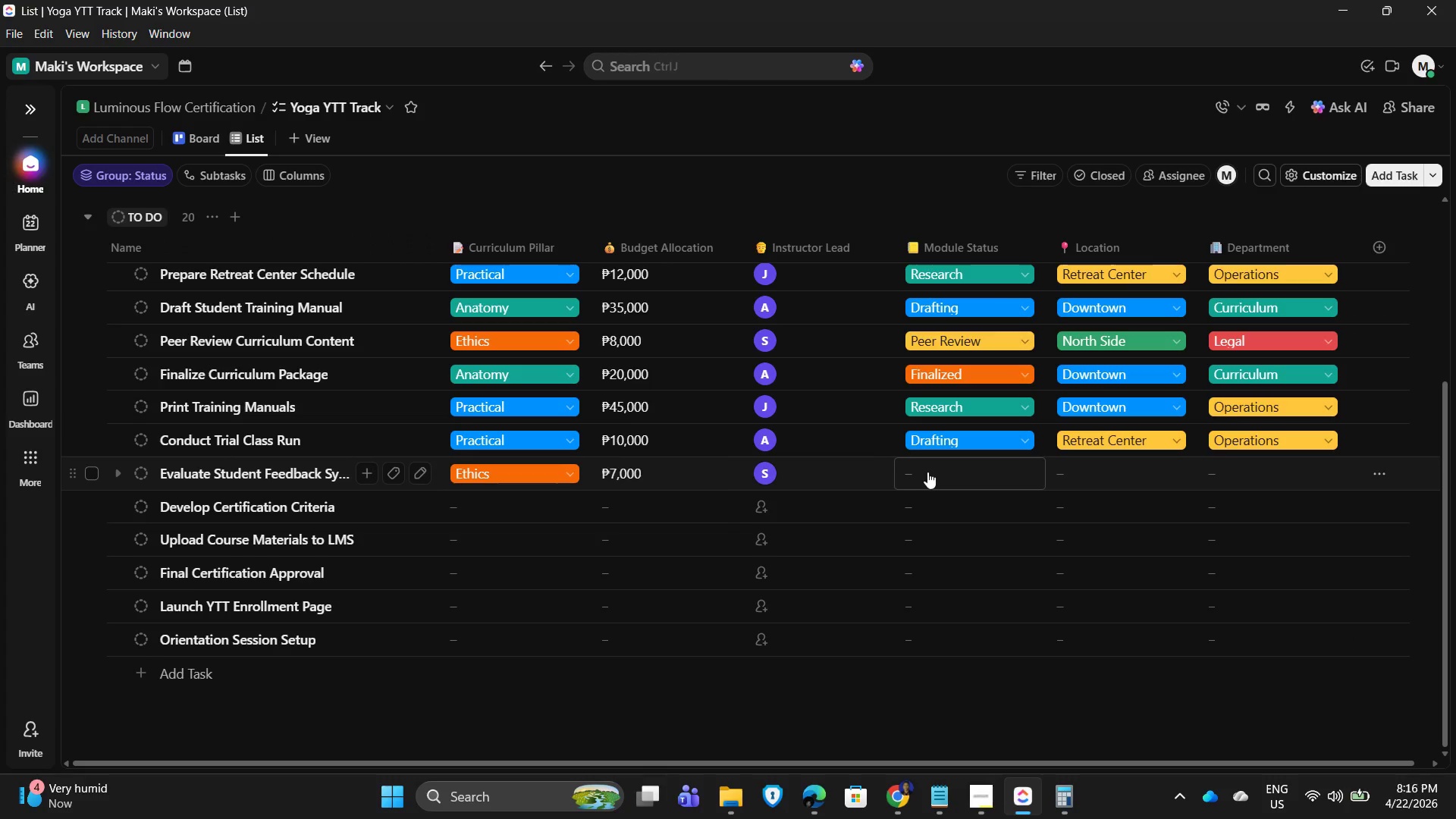 
left_click([927, 472])
 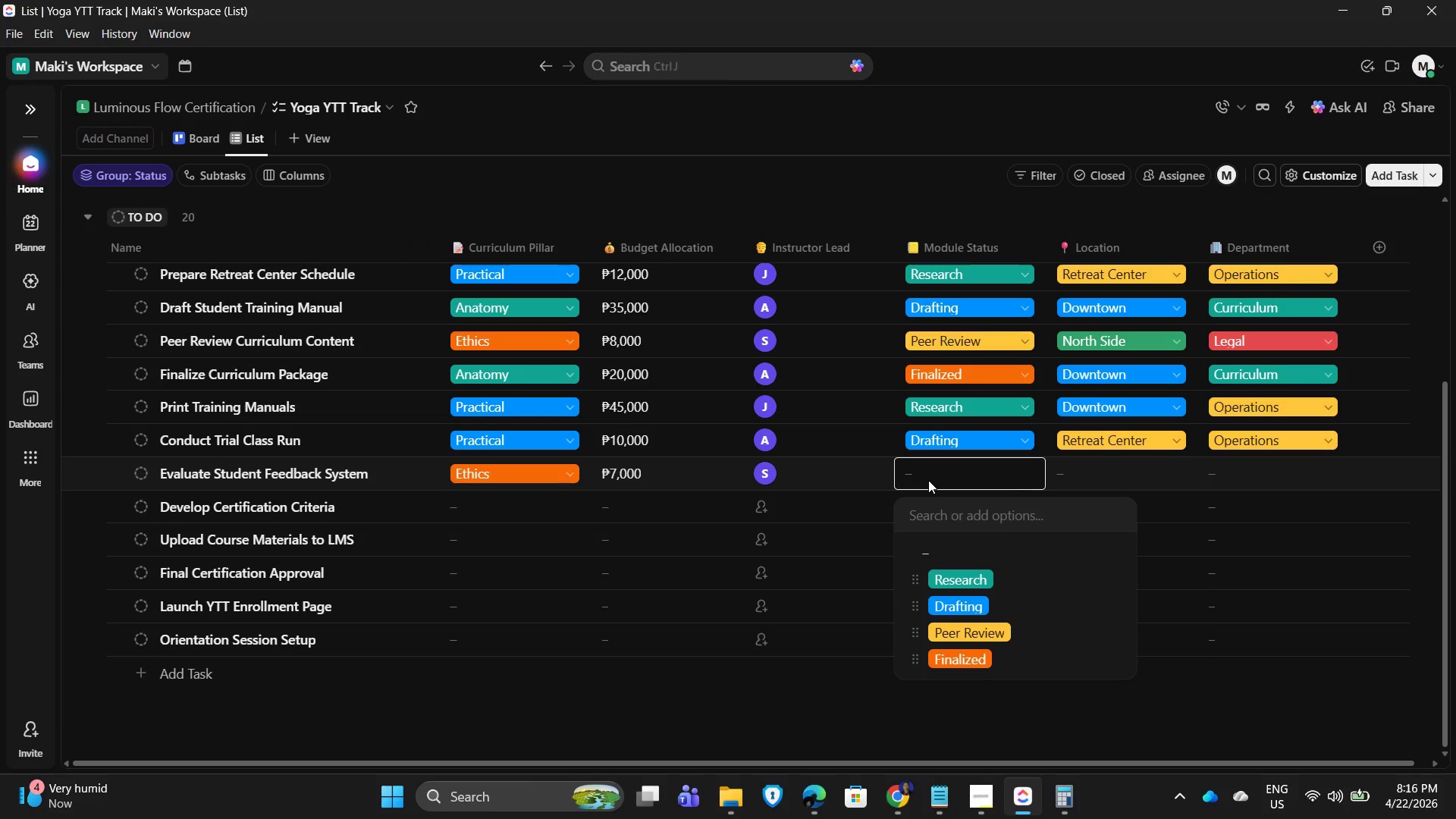 
wait(5.45)
 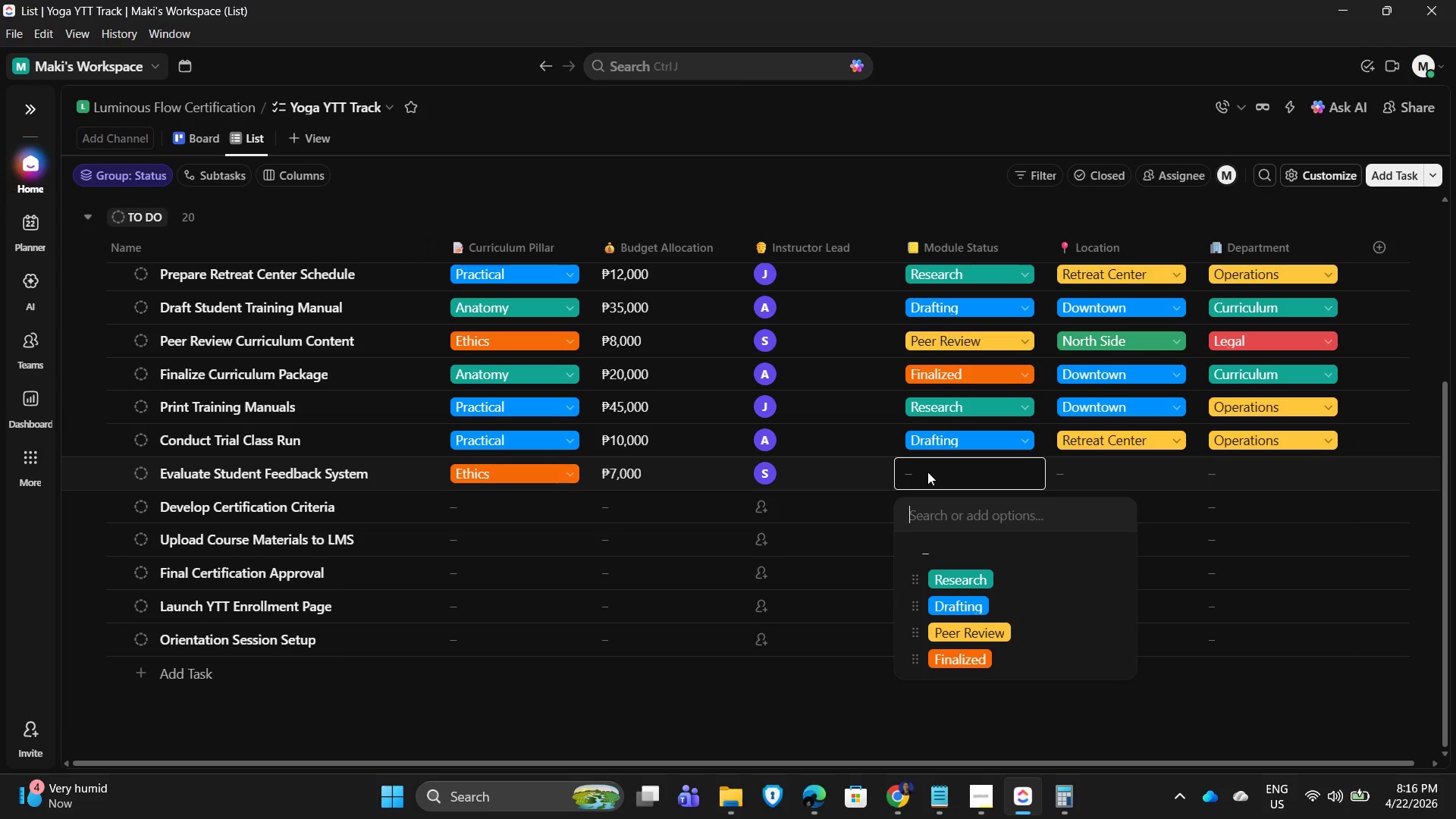 
left_click([949, 576])
 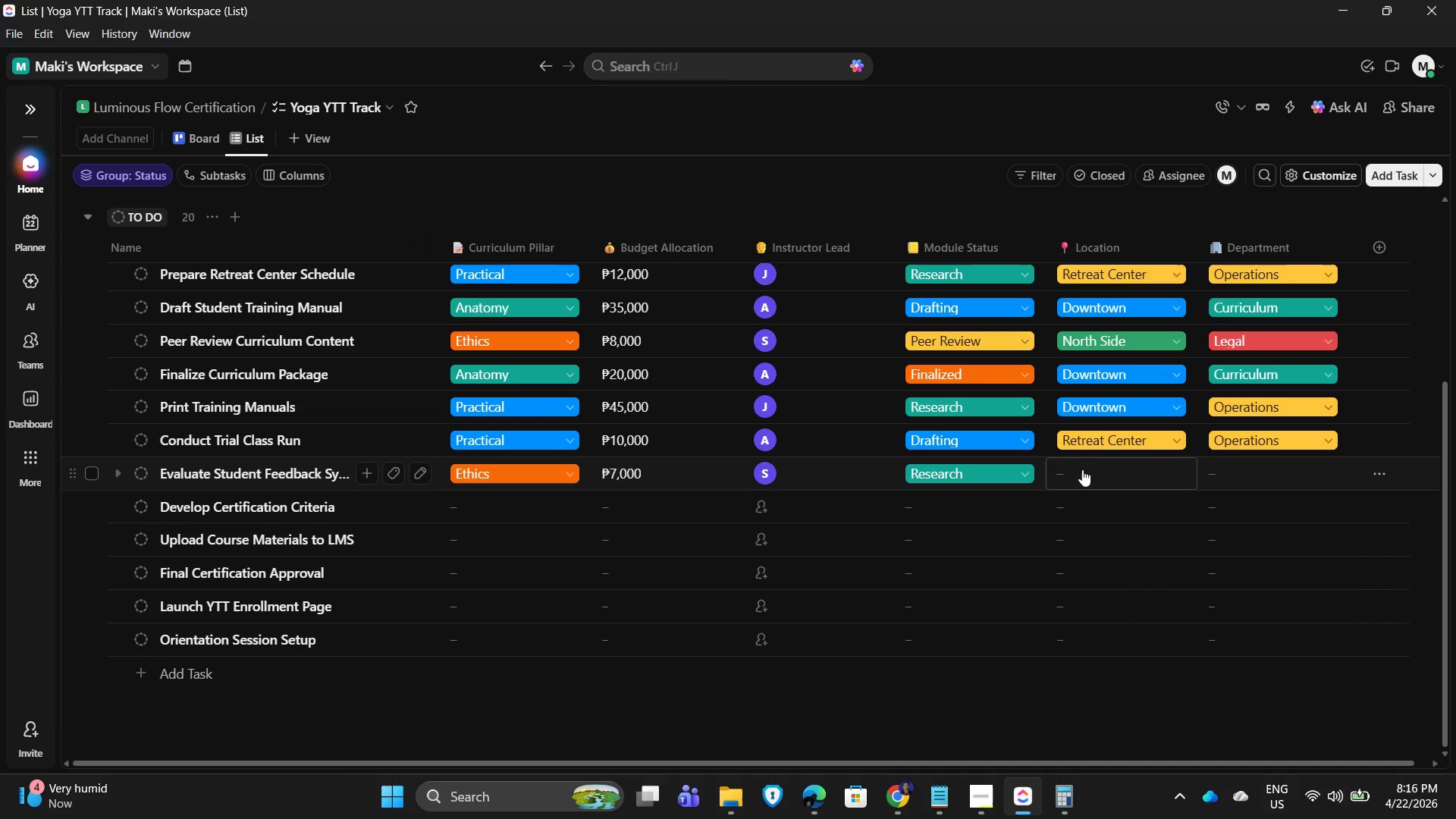 
left_click([1082, 469])
 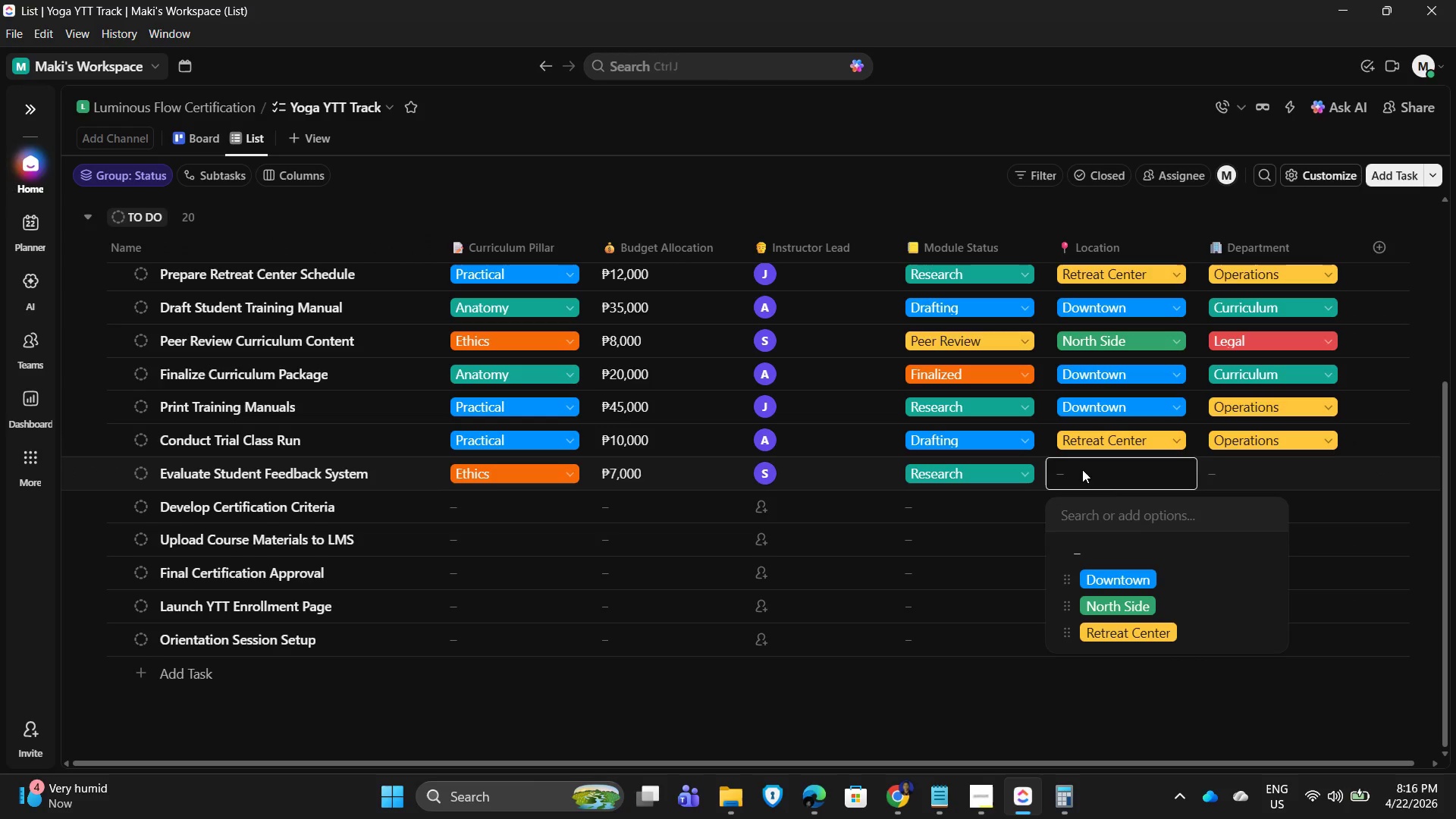 
left_click([1116, 604])
 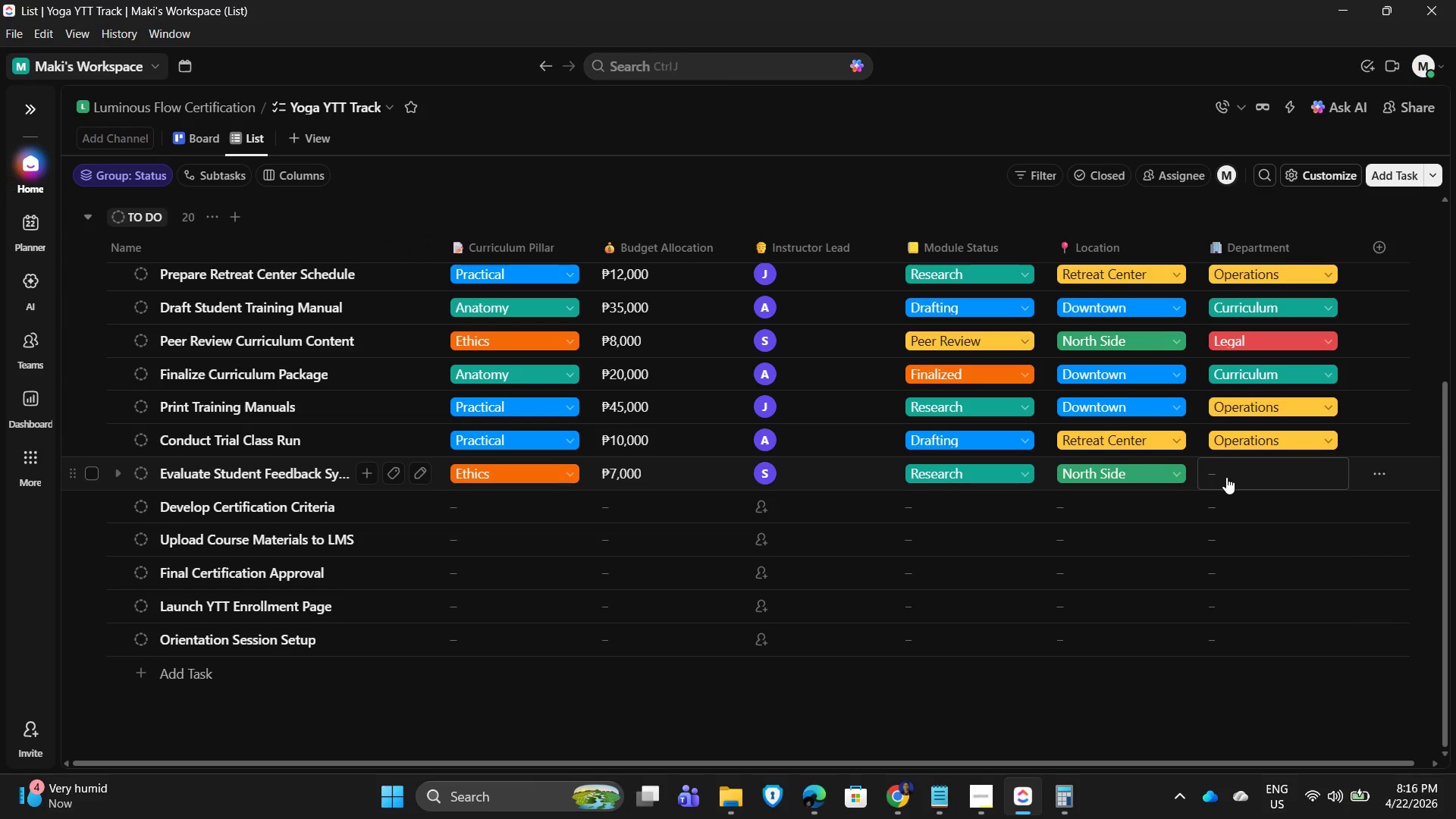 
left_click([1226, 477])
 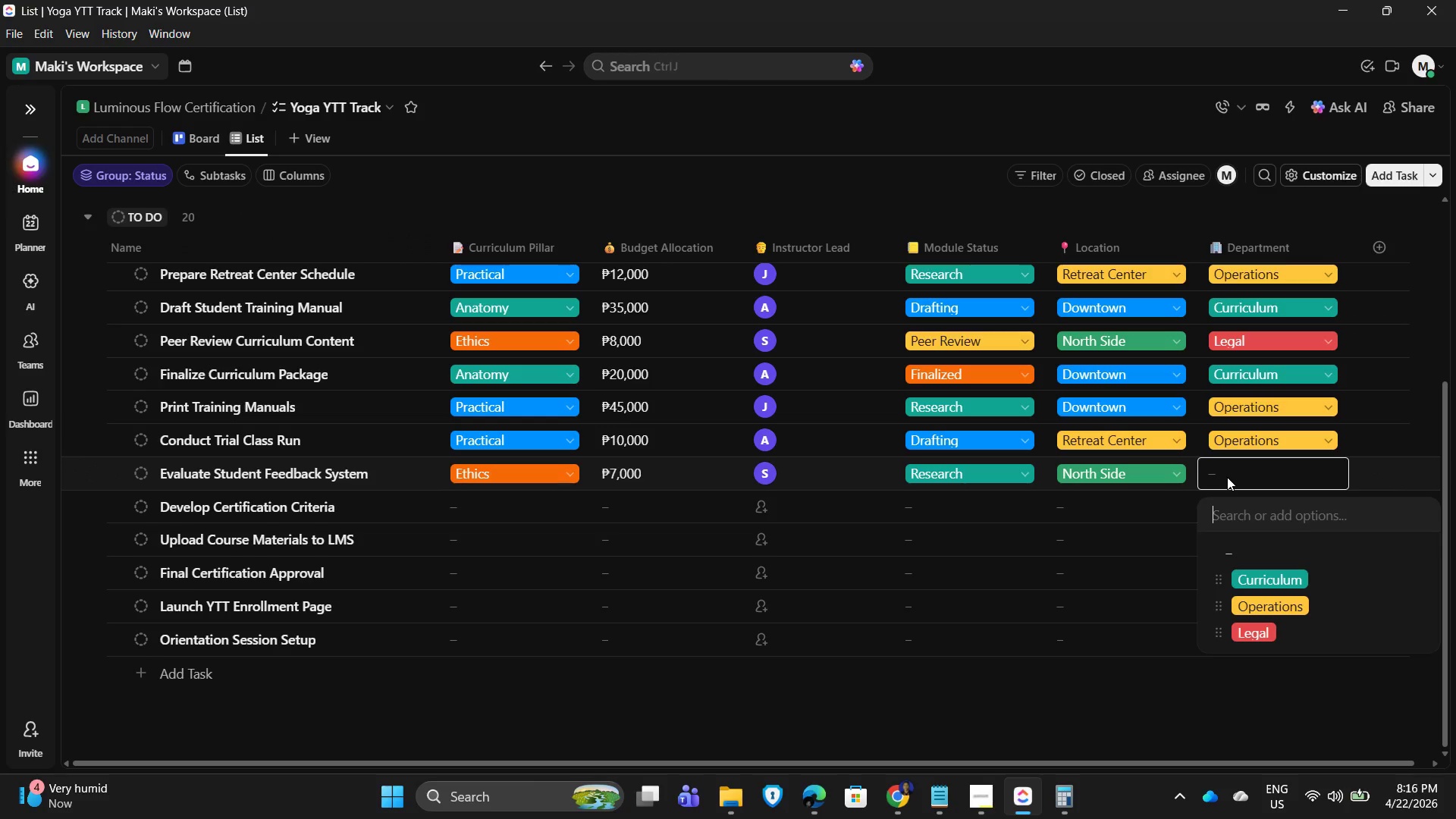 
left_click([1258, 629])
 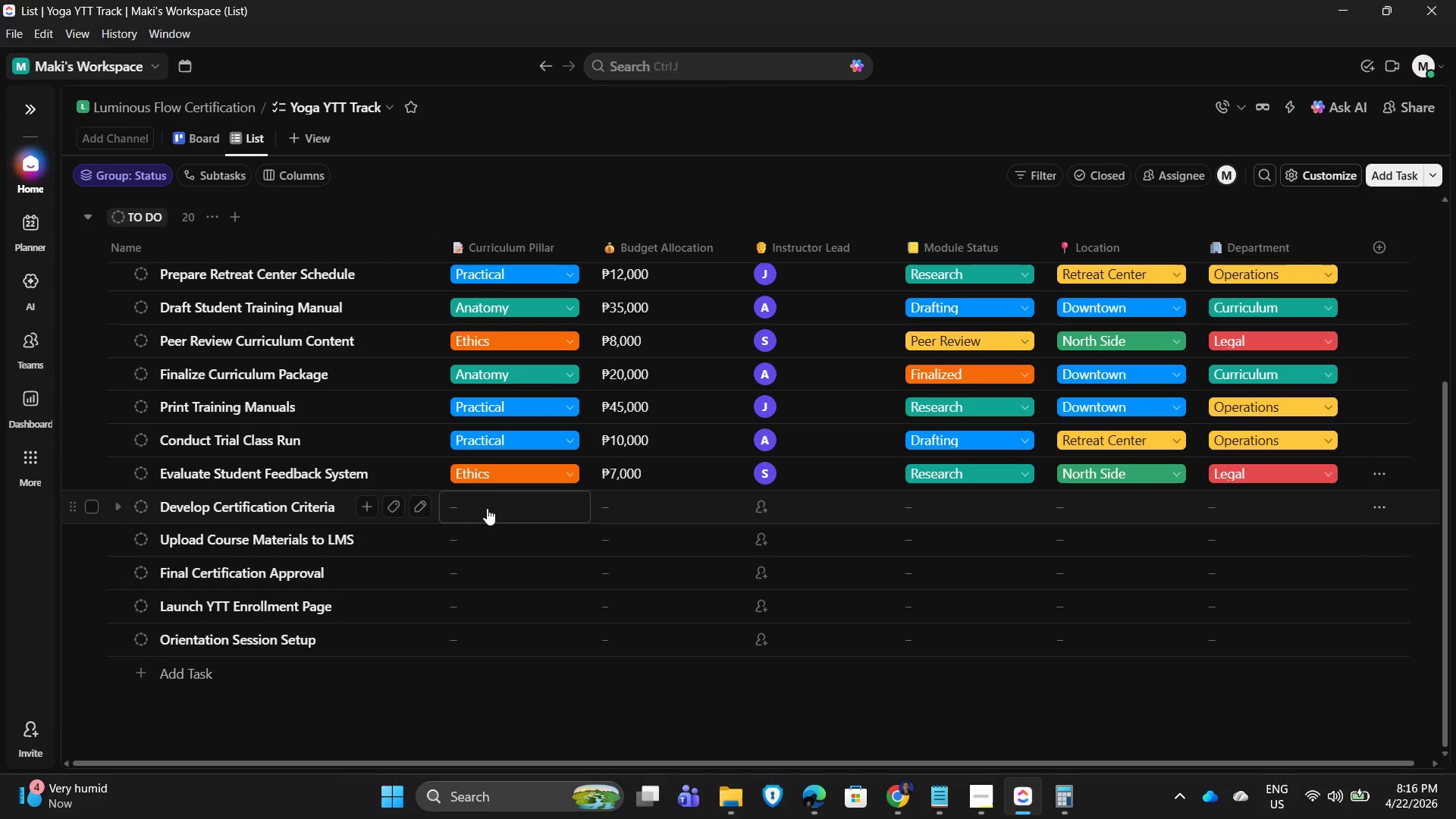 
left_click([485, 508])
 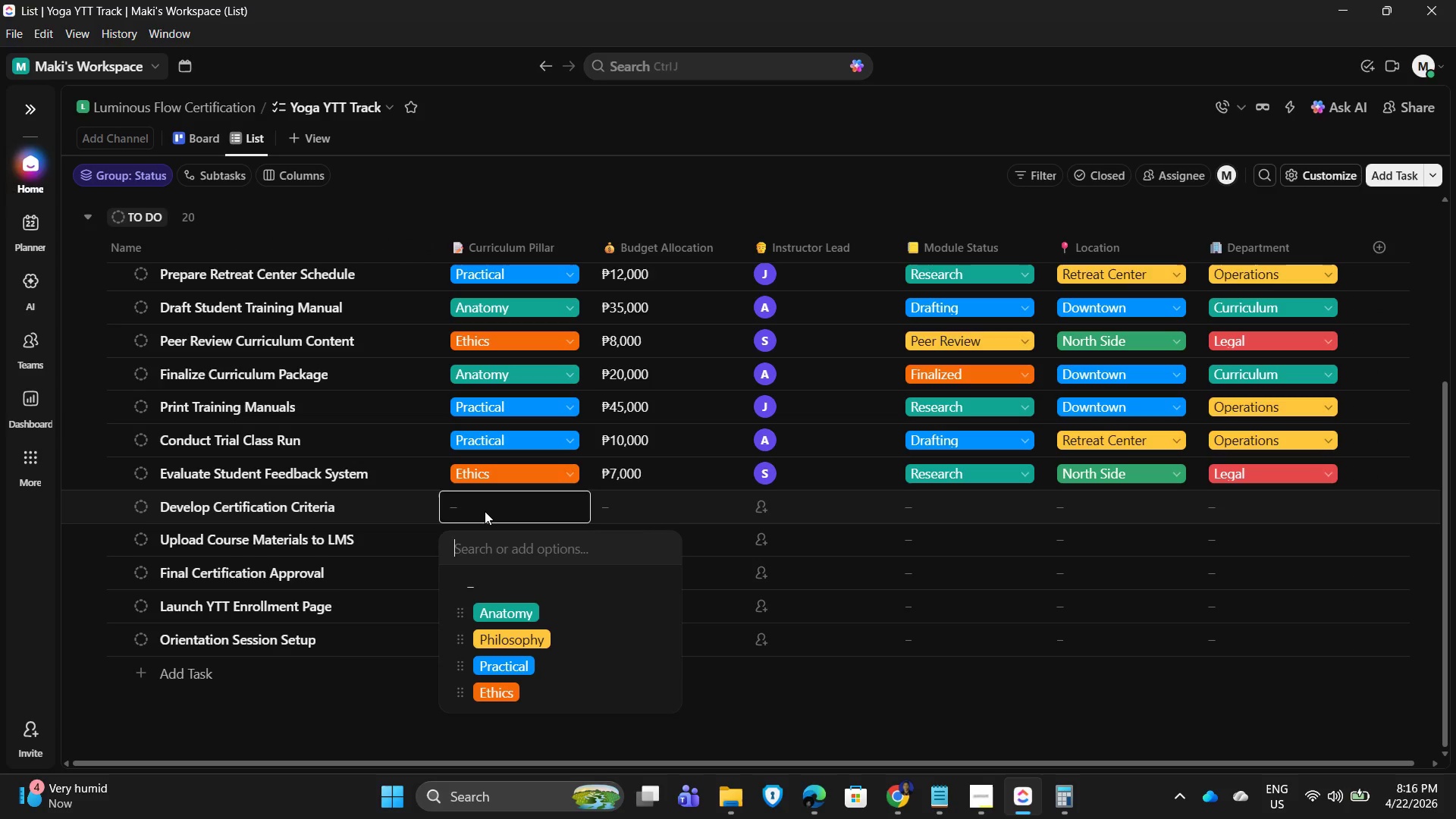 
wait(5.17)
 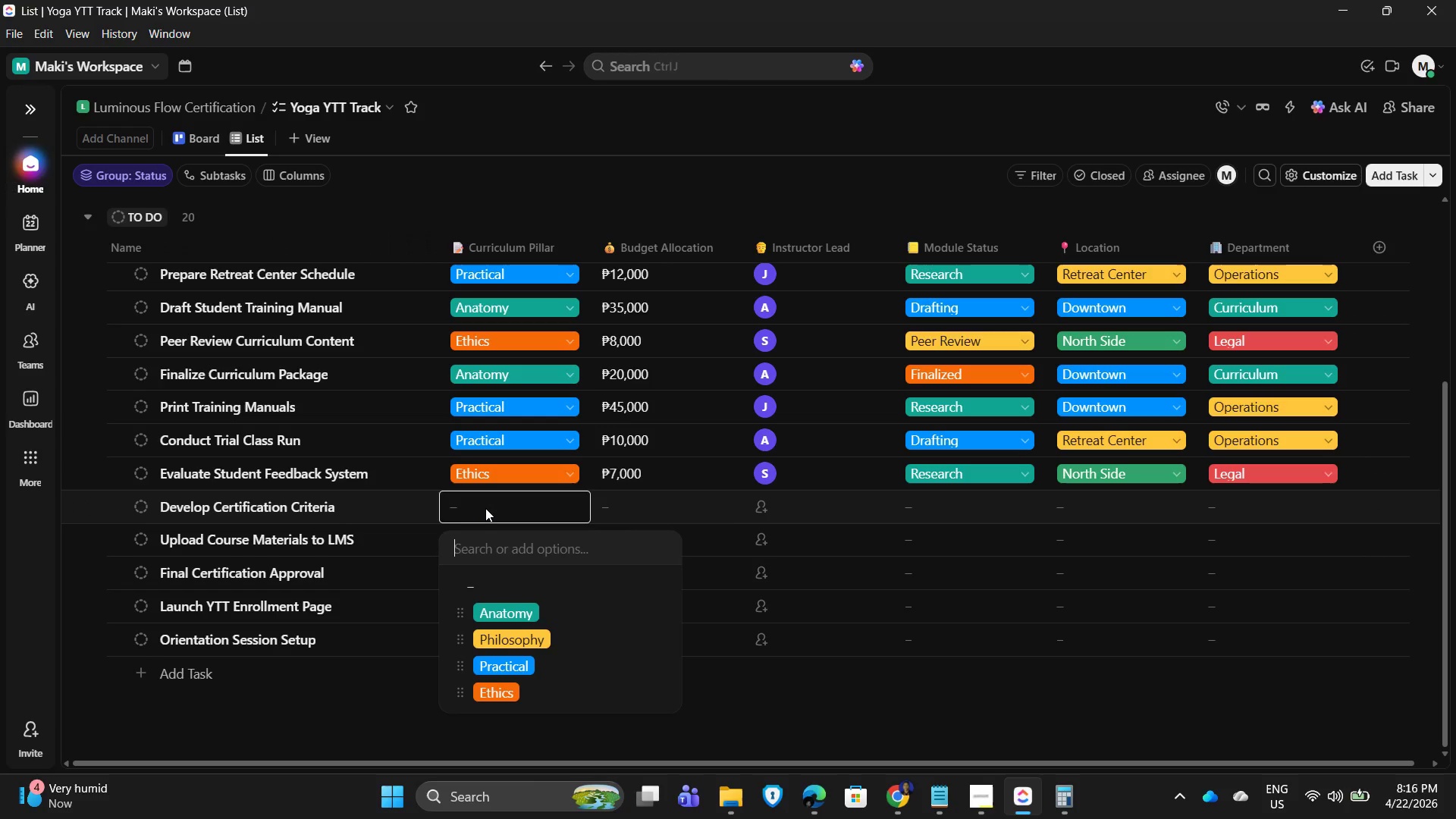 
left_click([505, 681])
 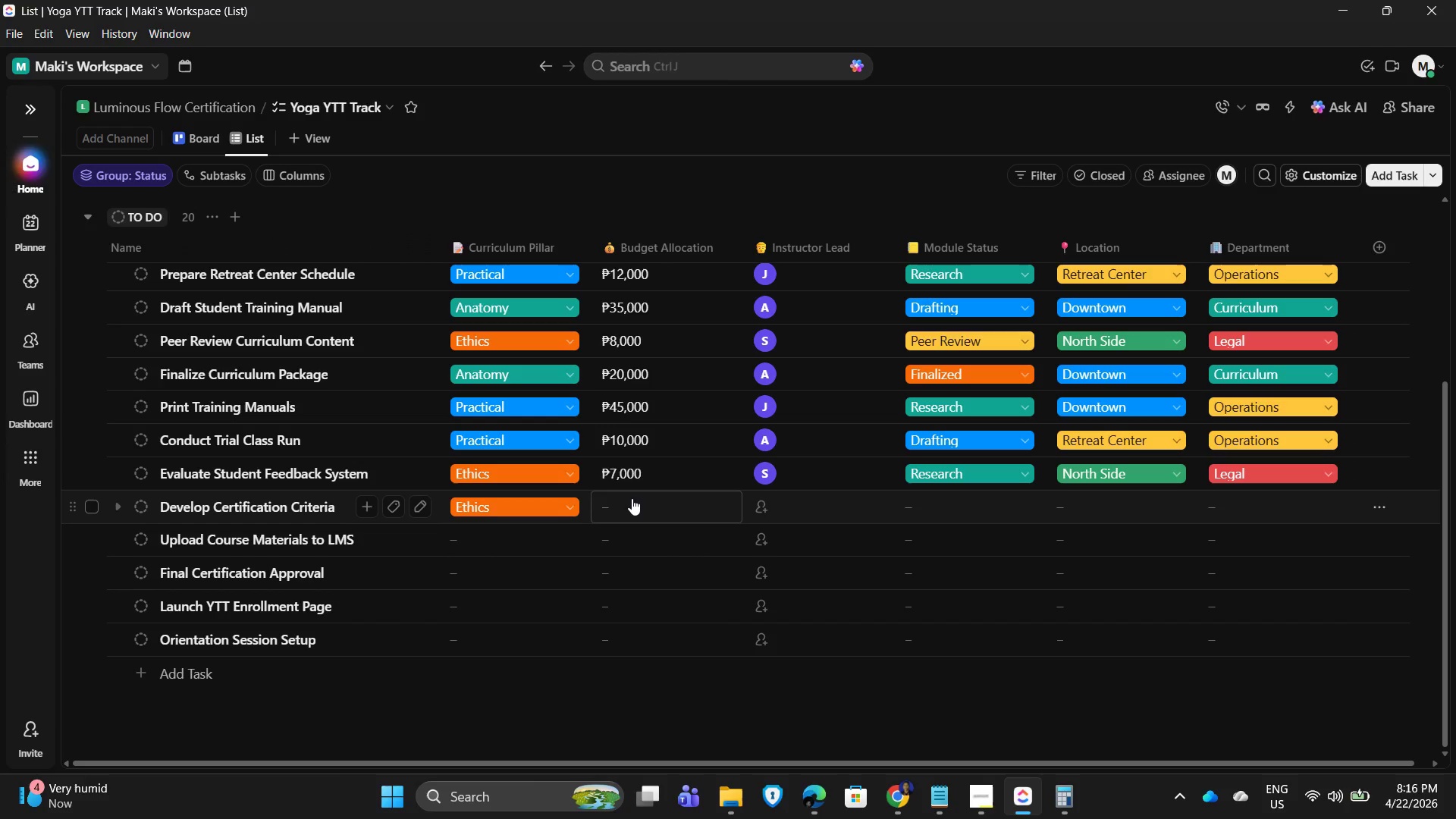 
left_click([632, 498])
 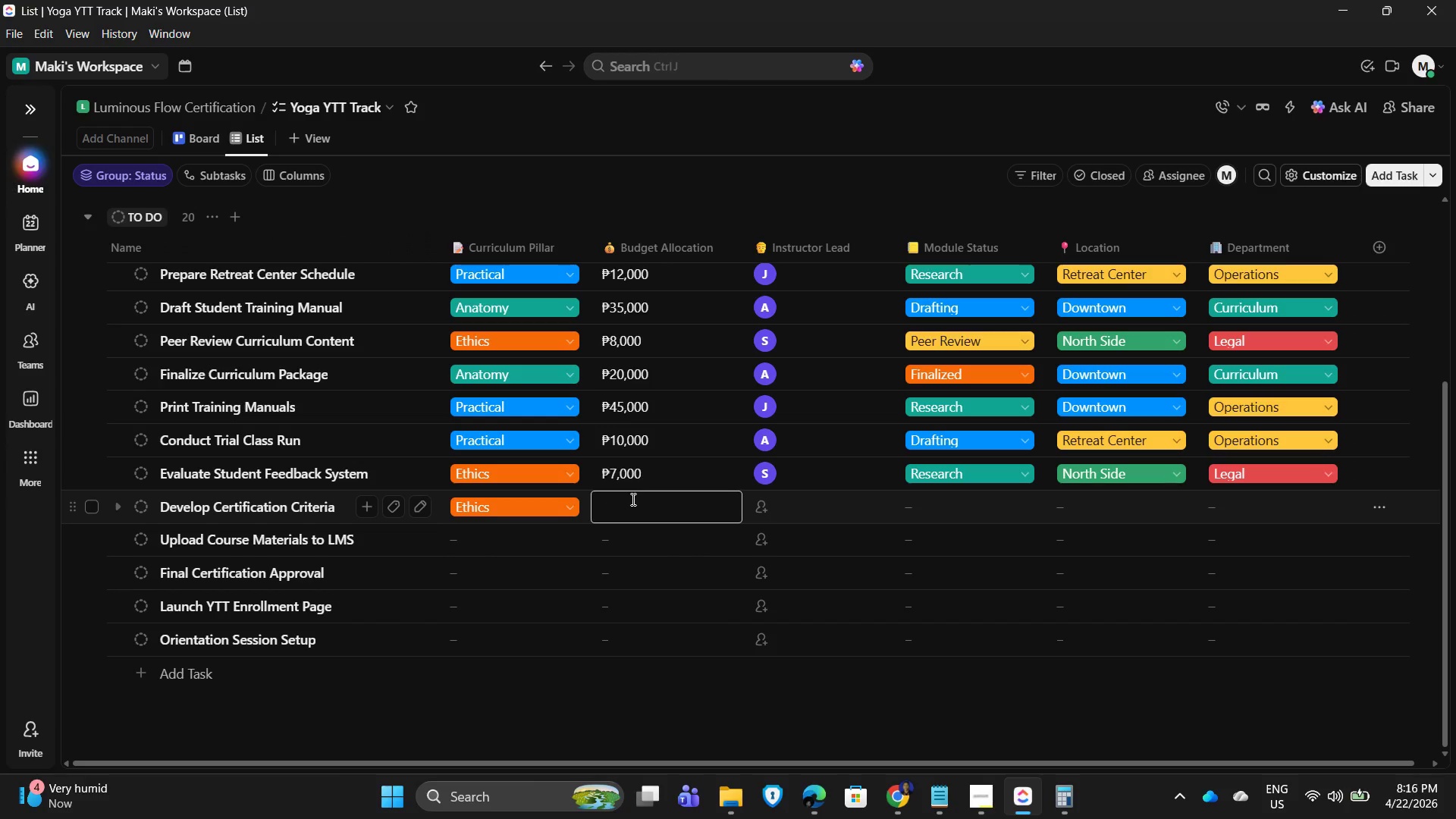 
key(Numpad9)
 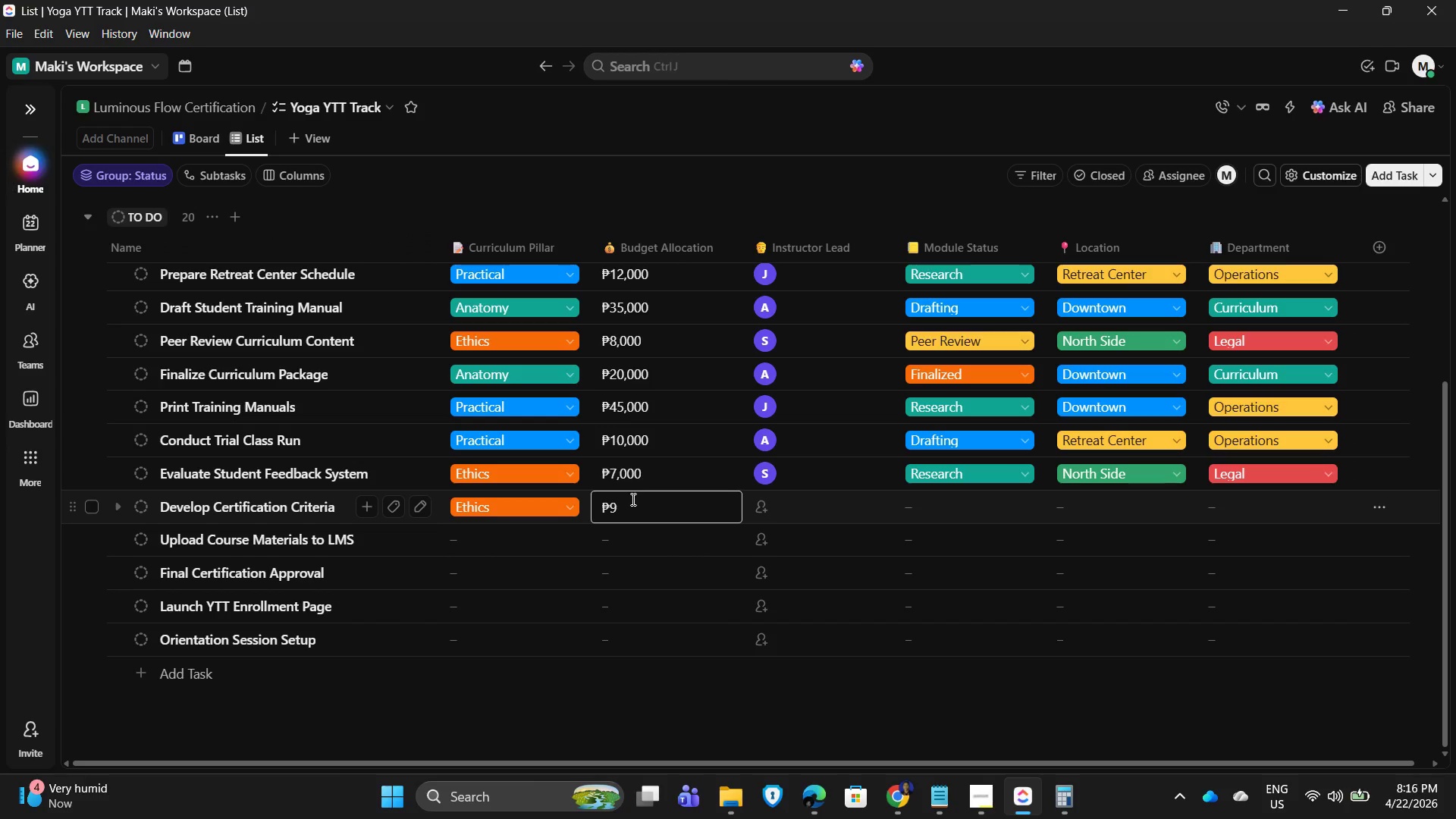 
key(Numpad0)
 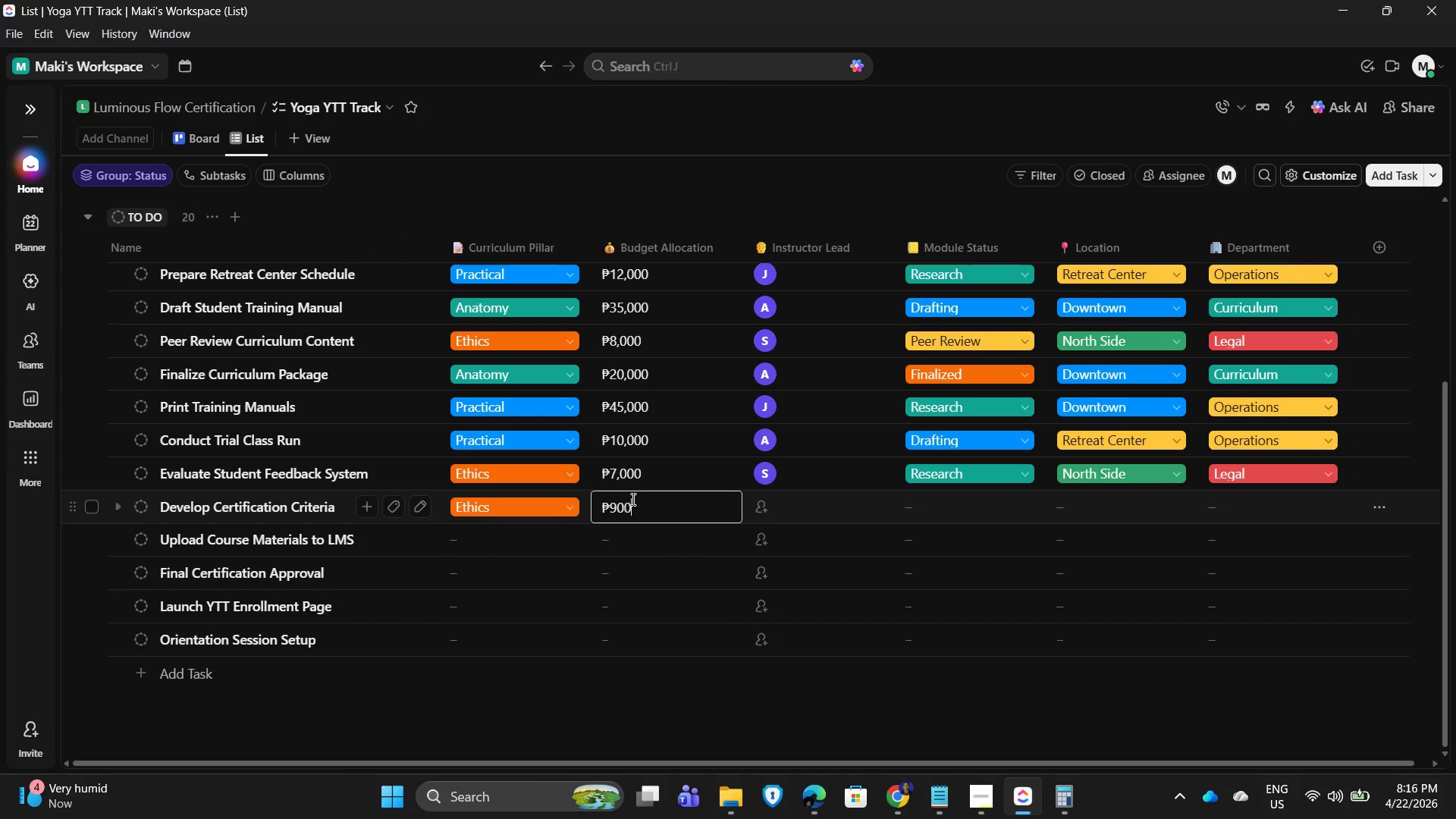 
key(Numpad0)
 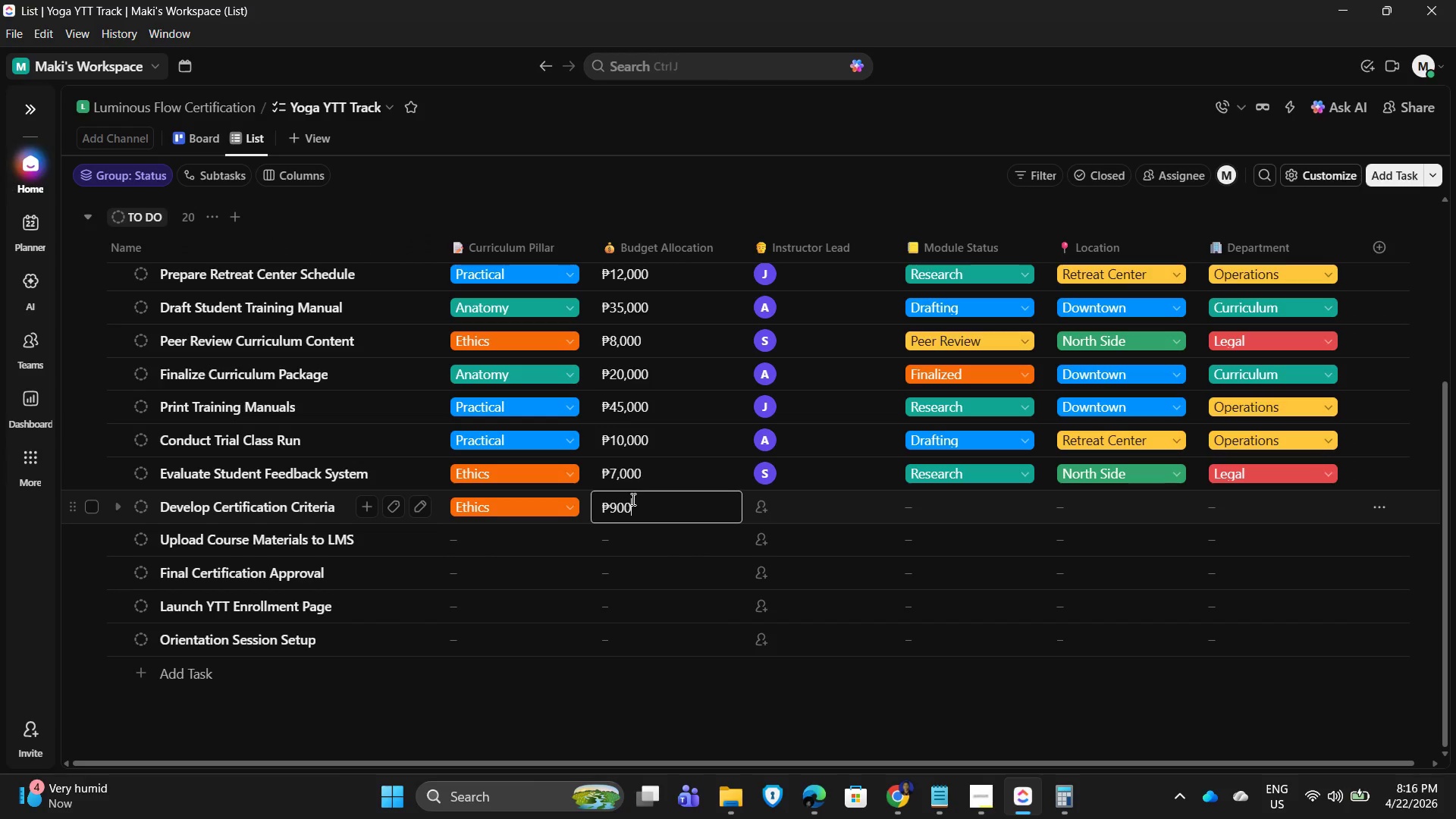 
key(Numpad0)
 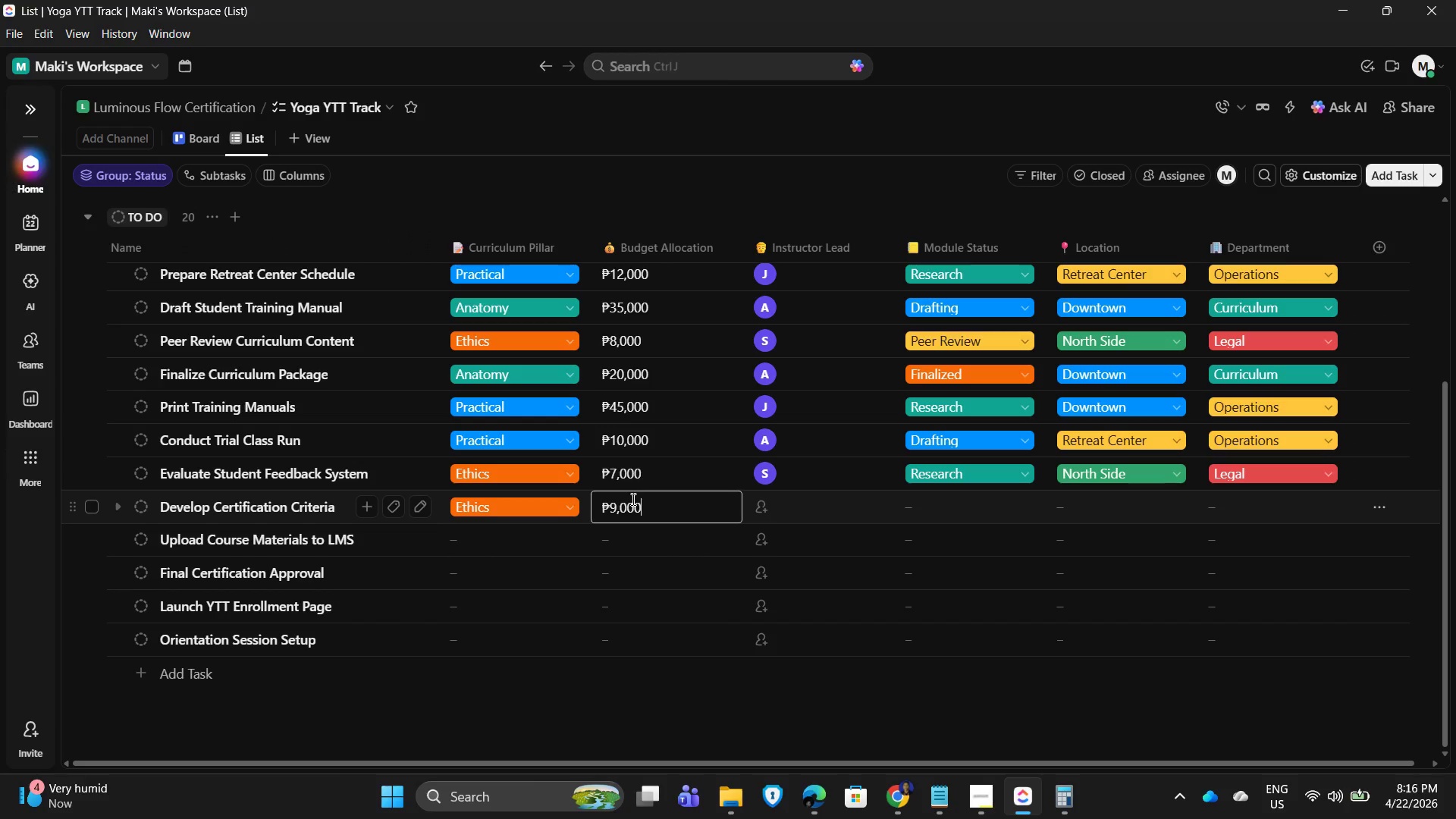 
key(NumpadEnter)
 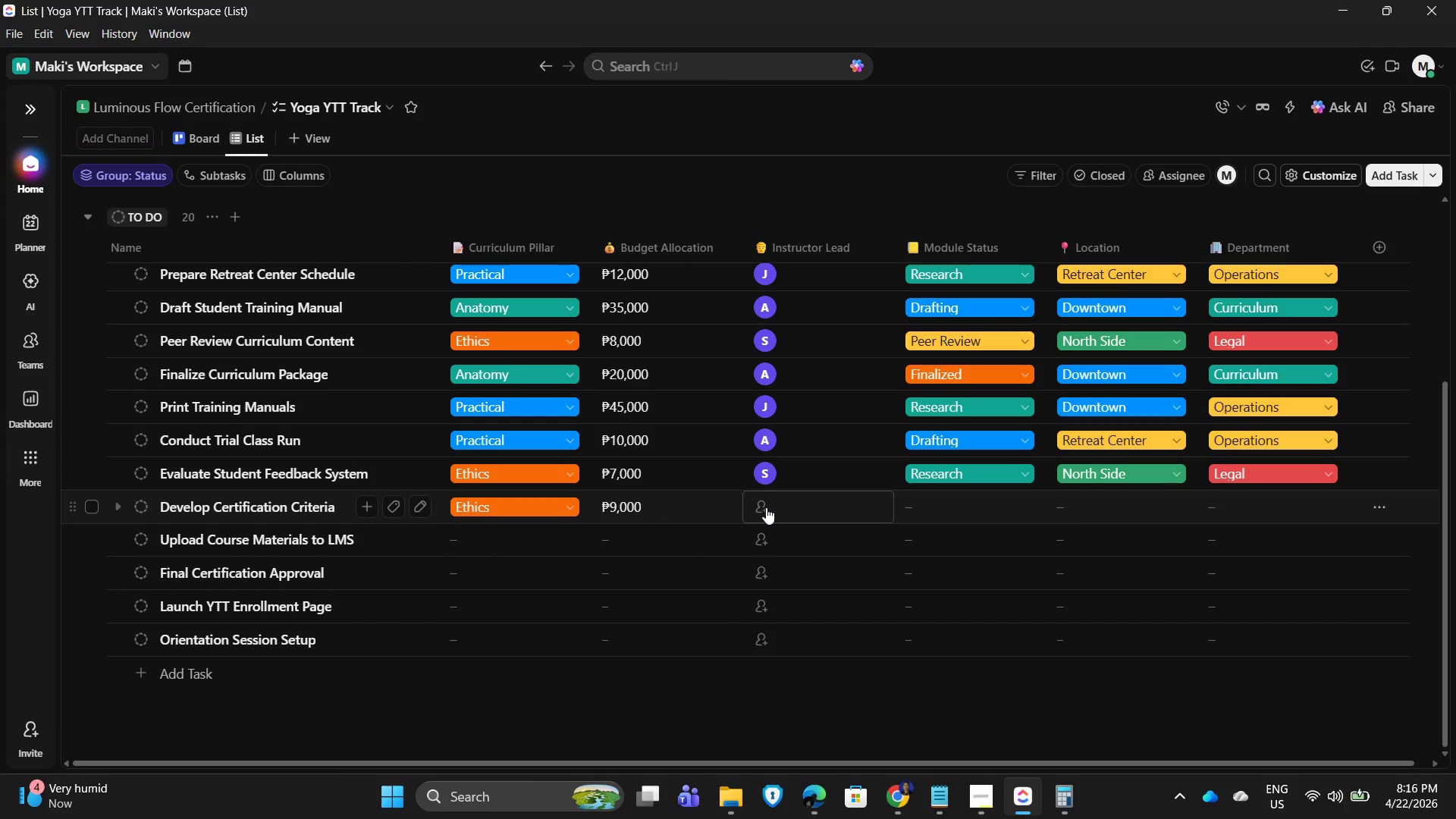 
left_click([766, 507])
 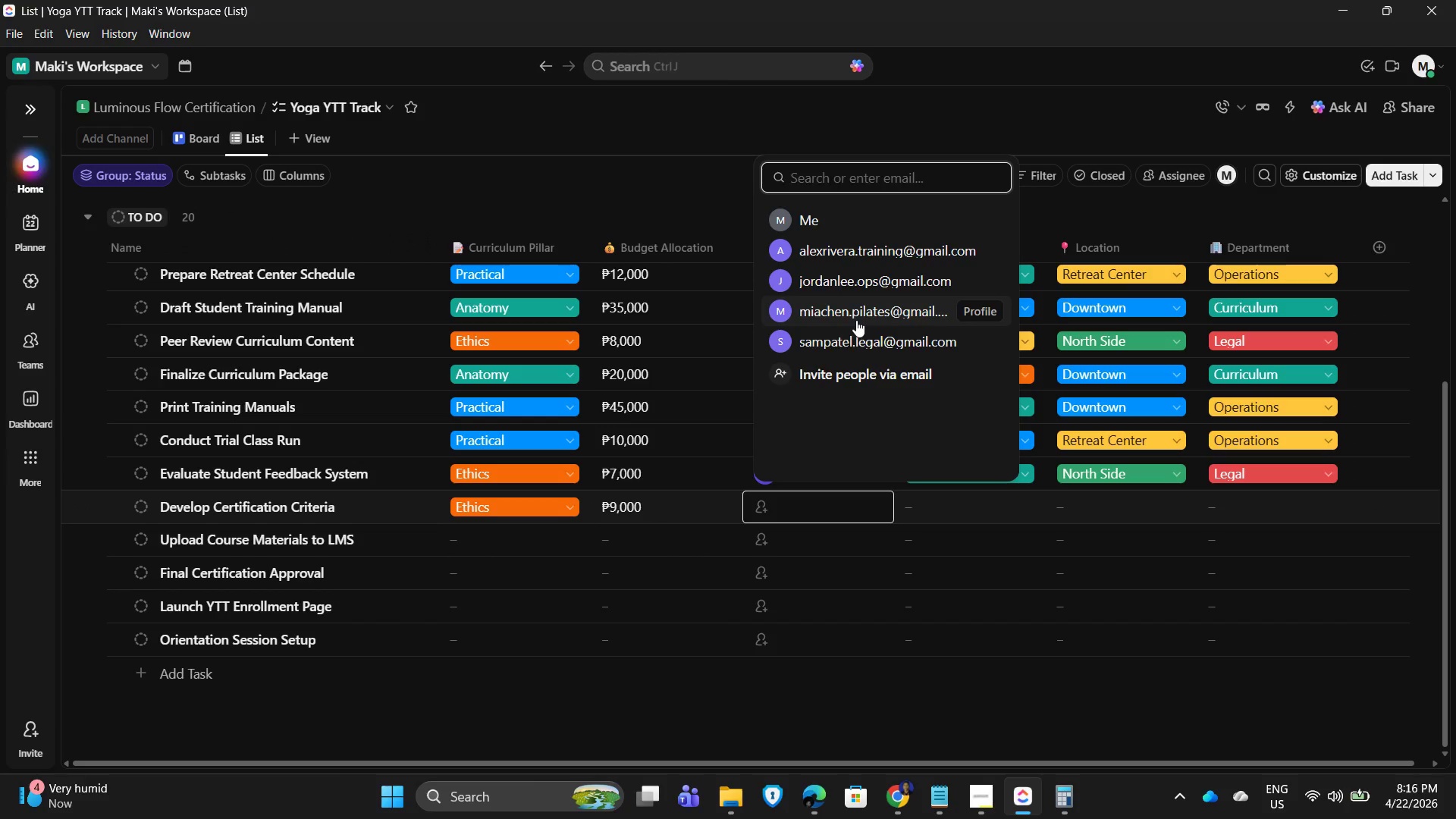 
left_click([860, 337])
 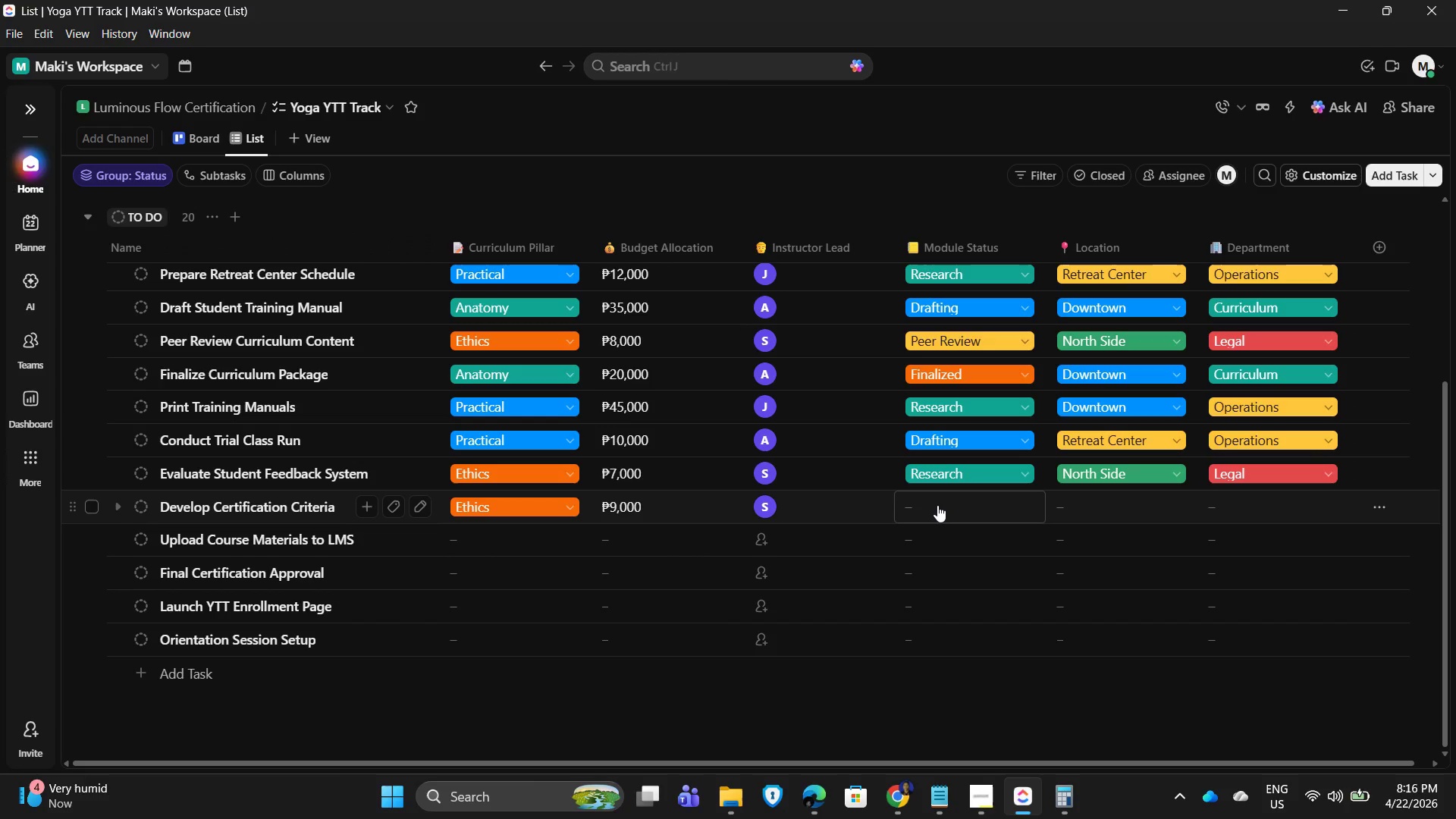 
left_click([937, 505])
 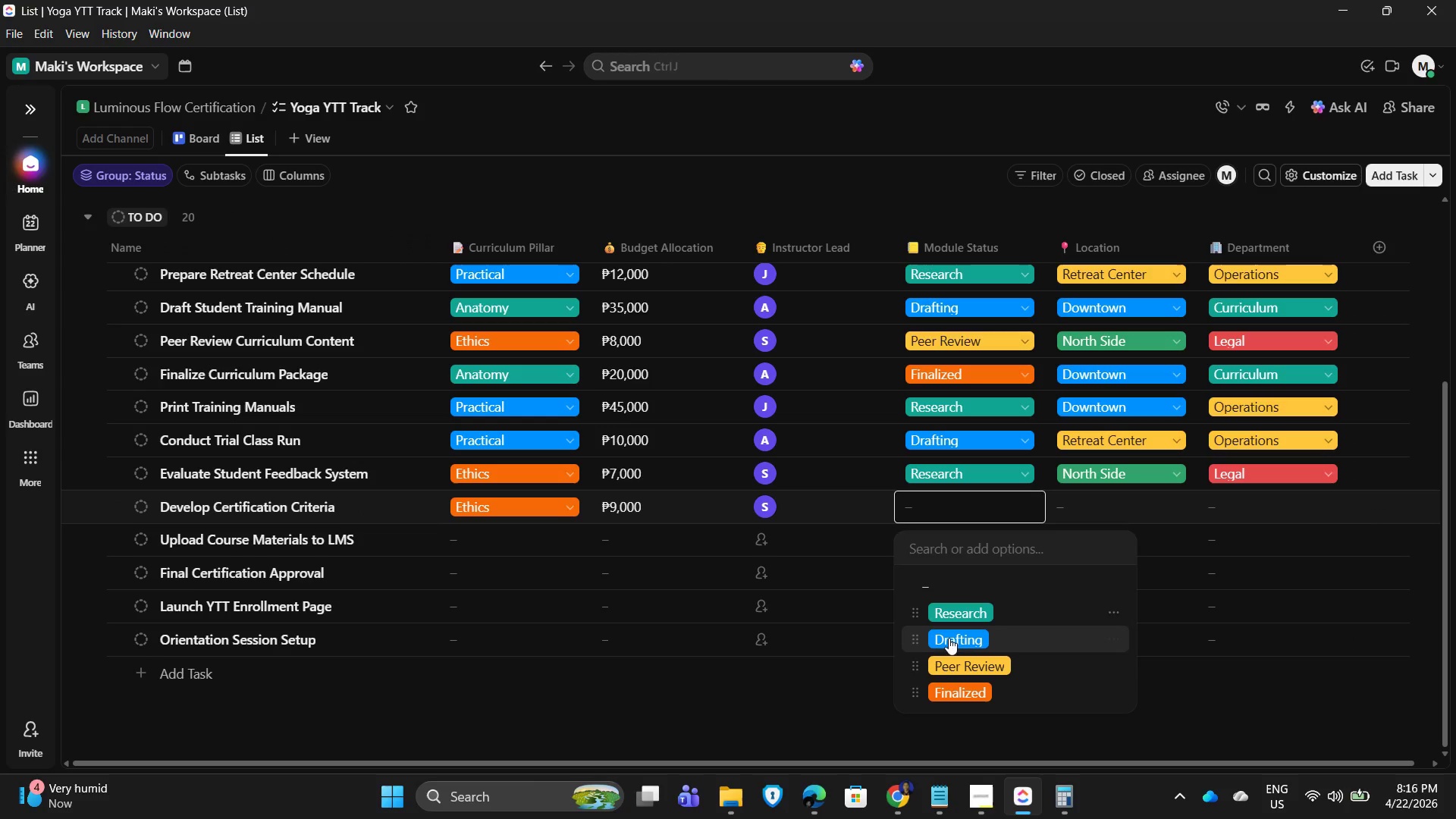 
left_click([955, 635])
 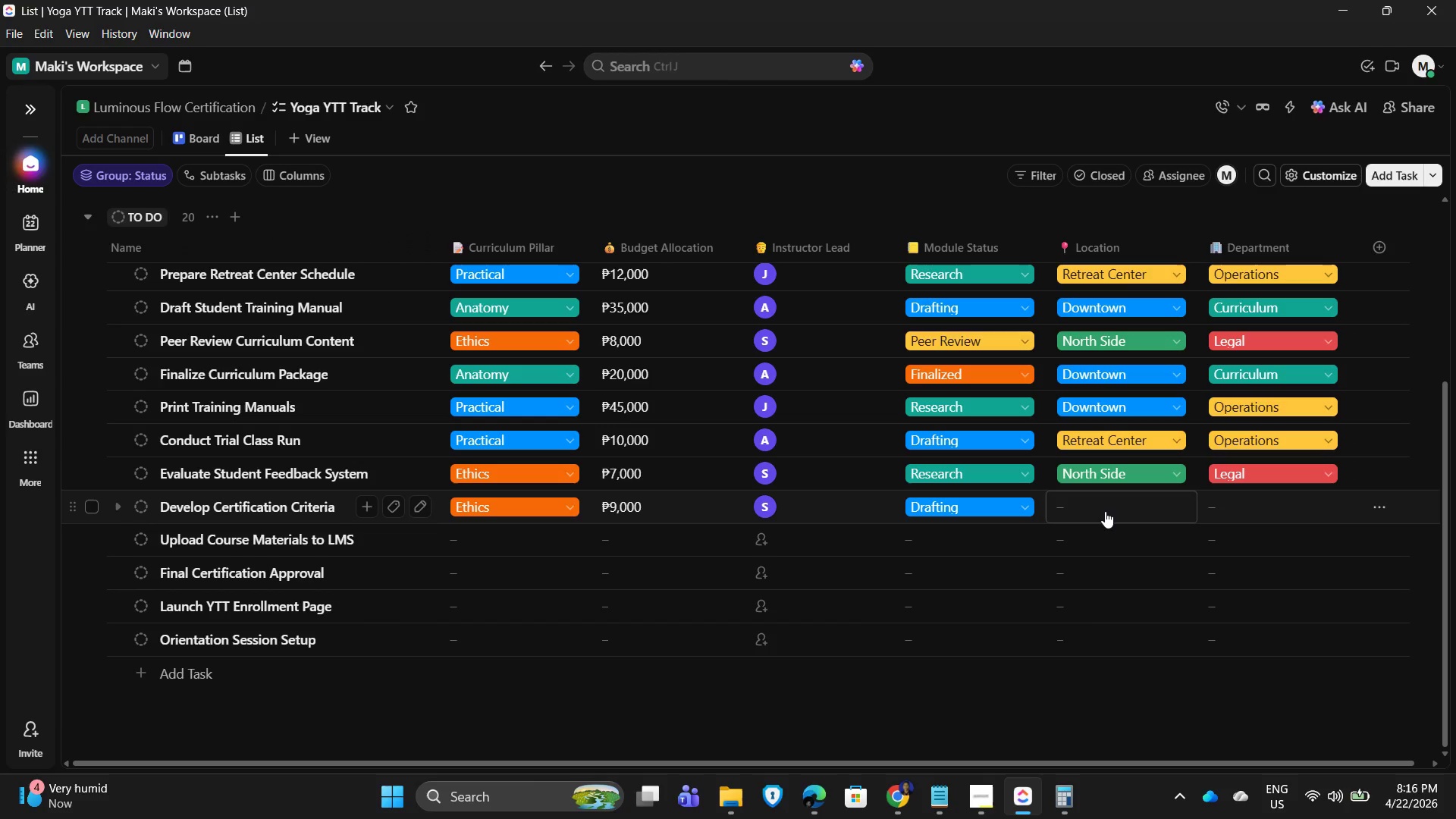 
left_click([1105, 511])
 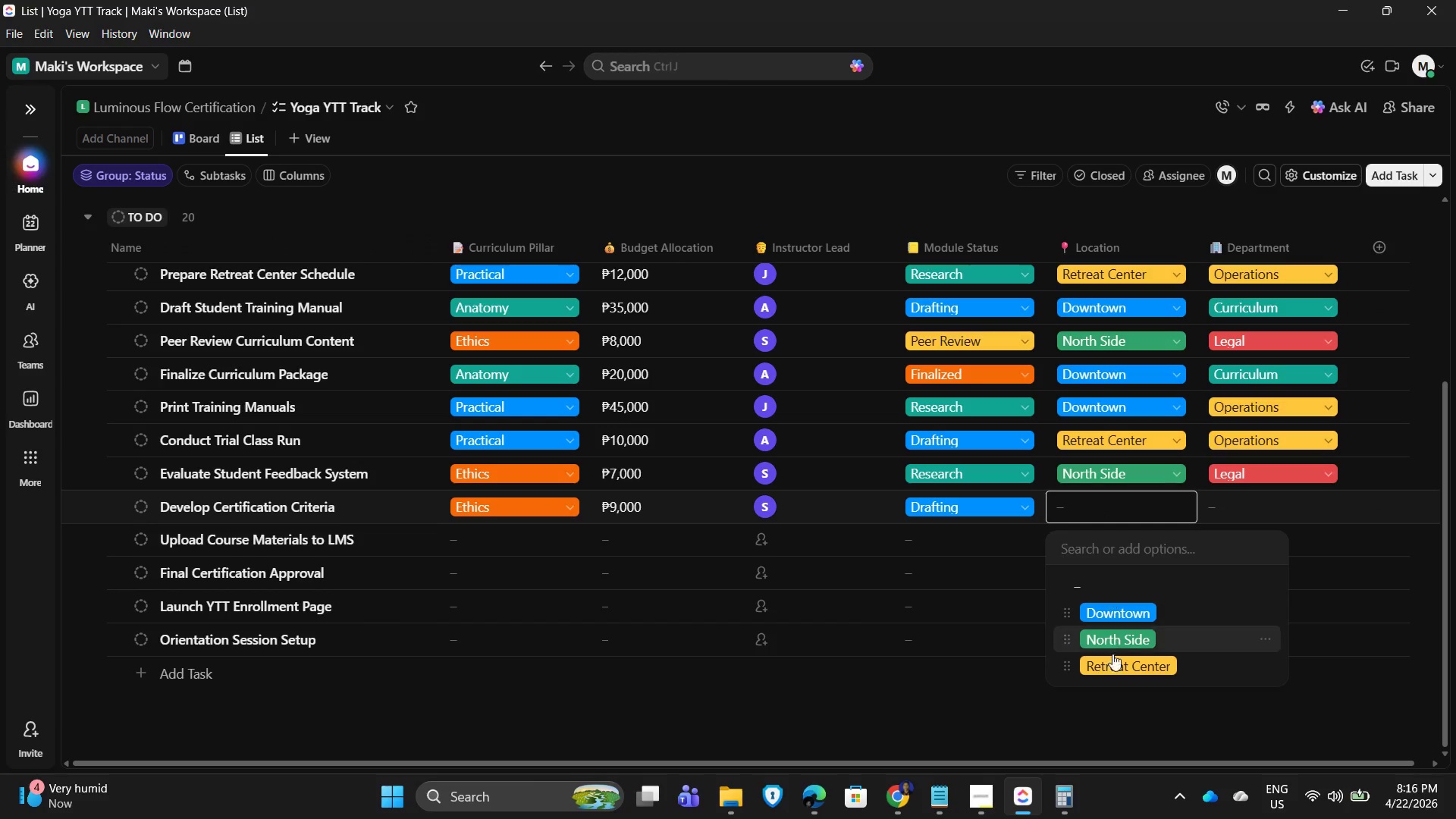 
left_click([1124, 616])
 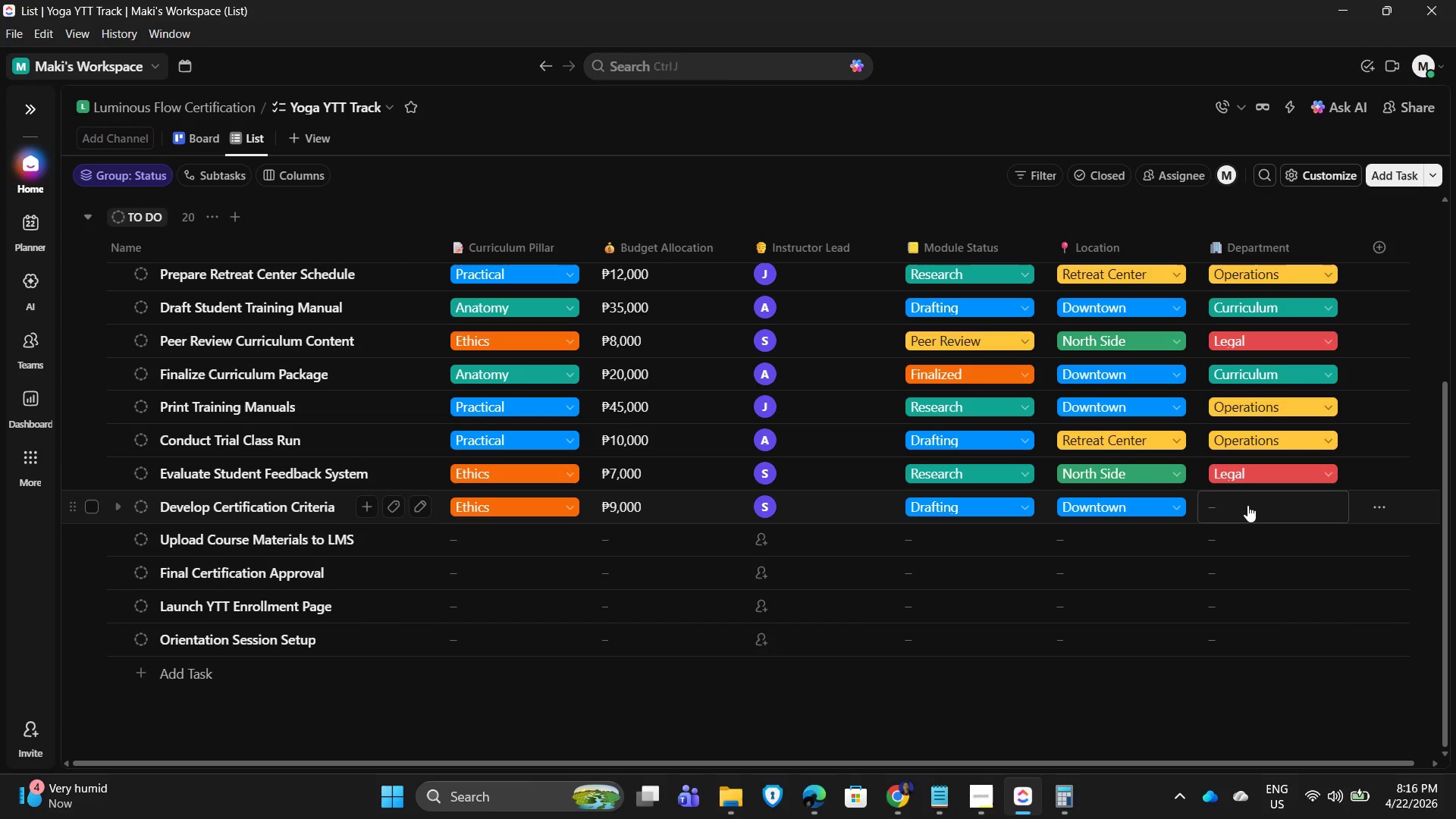 
left_click([1247, 504])
 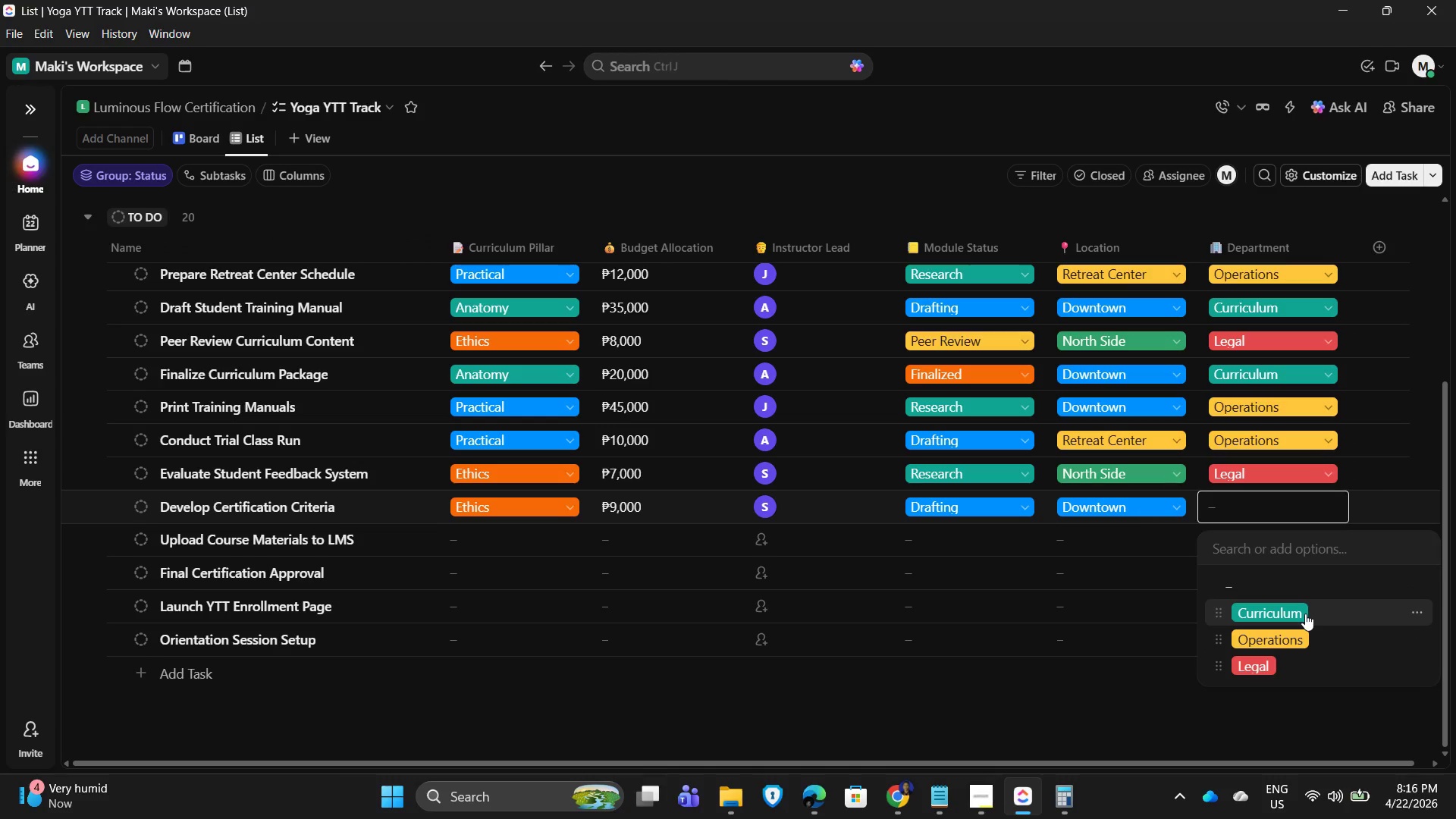 
left_click([1257, 673])
 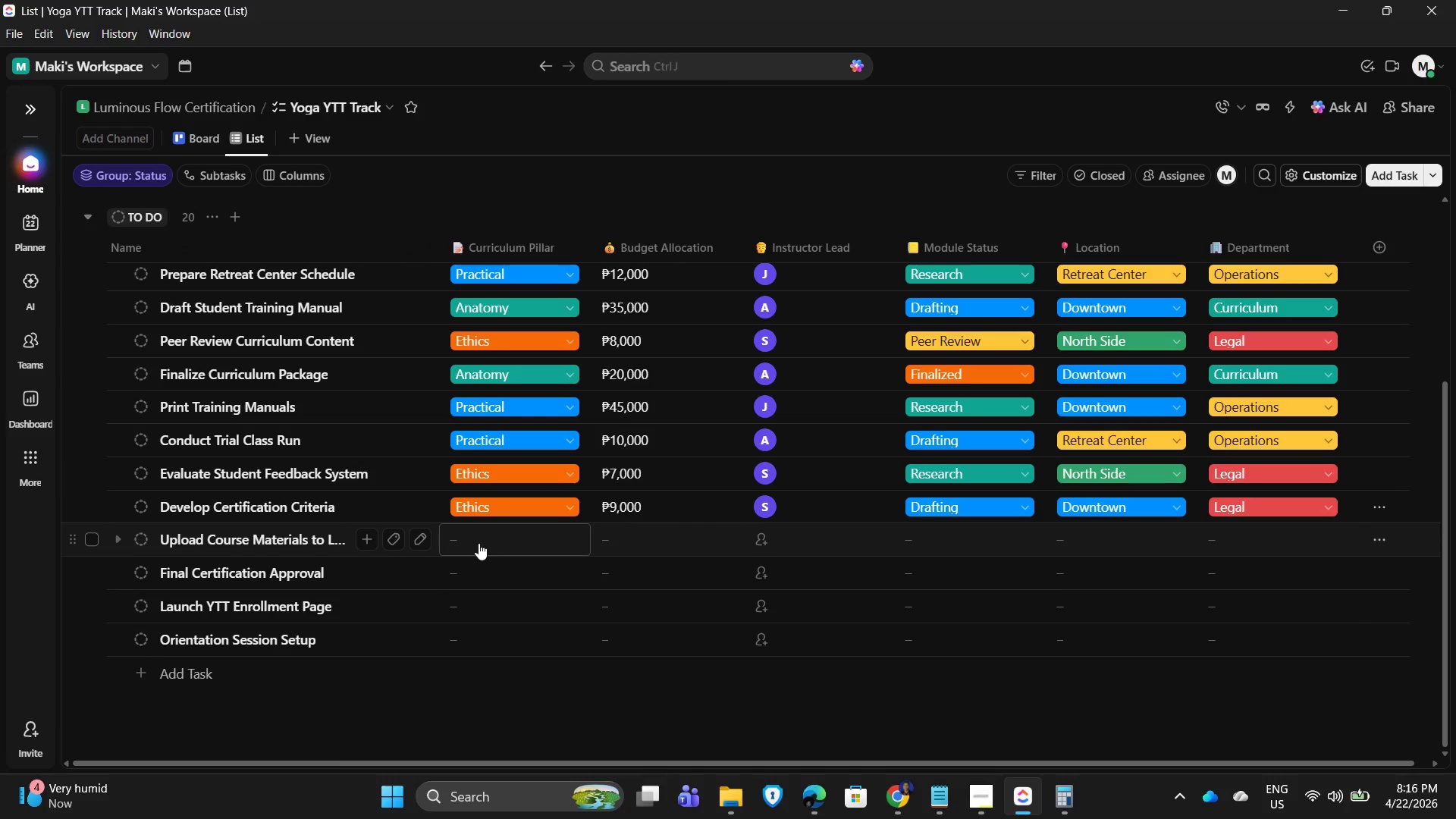 
left_click([479, 543])
 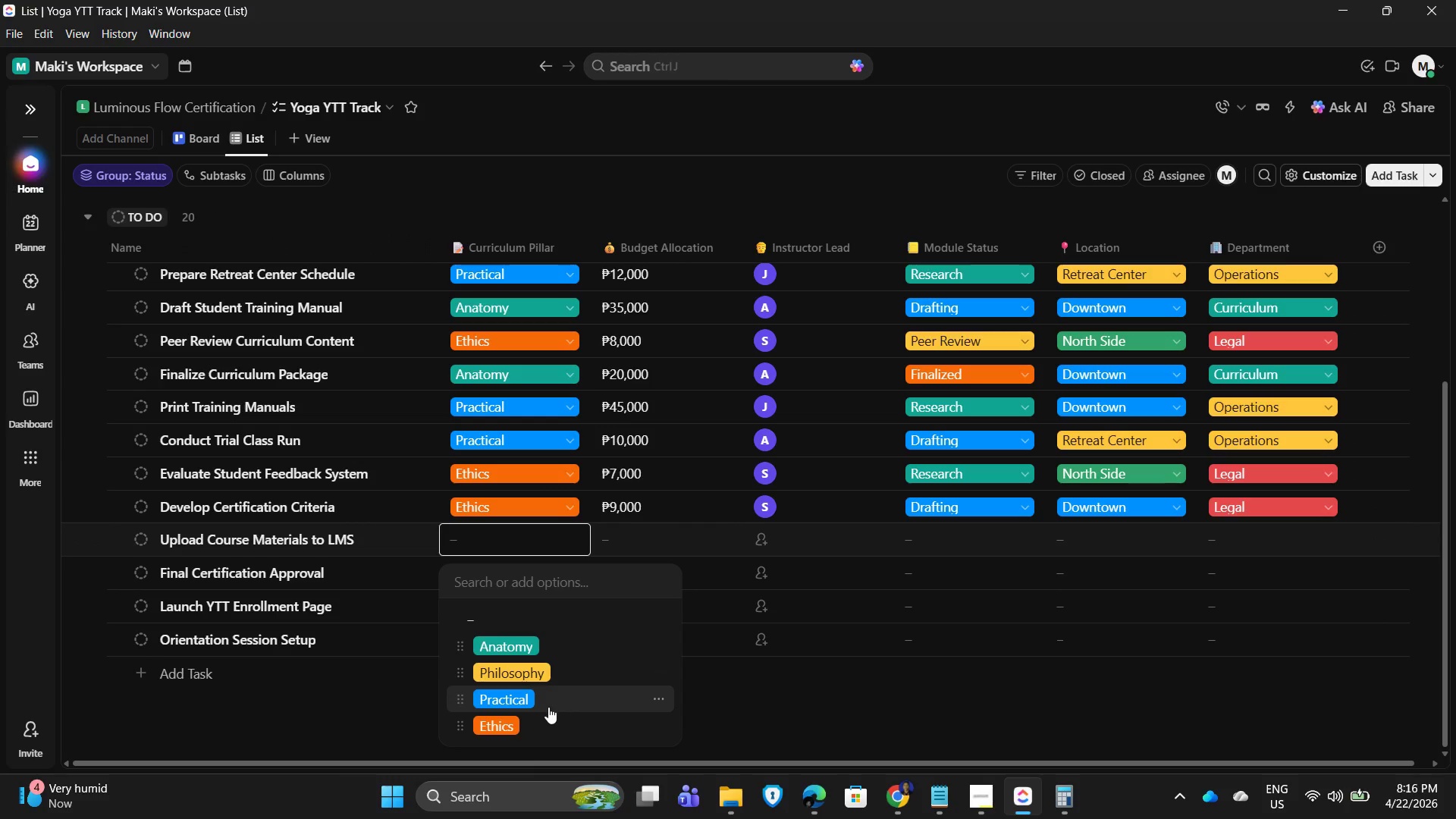 
left_click([539, 704])
 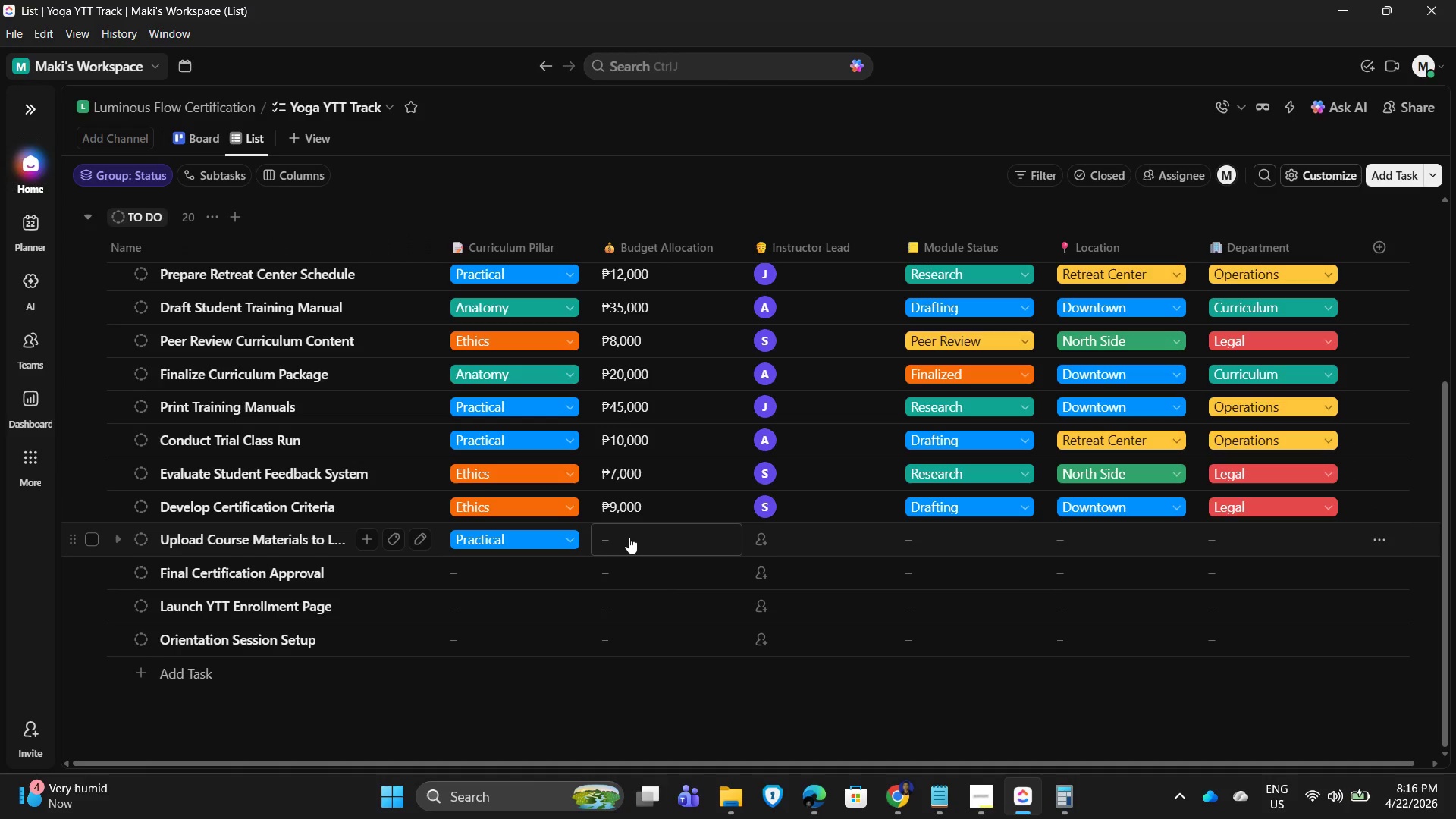 
left_click([629, 537])
 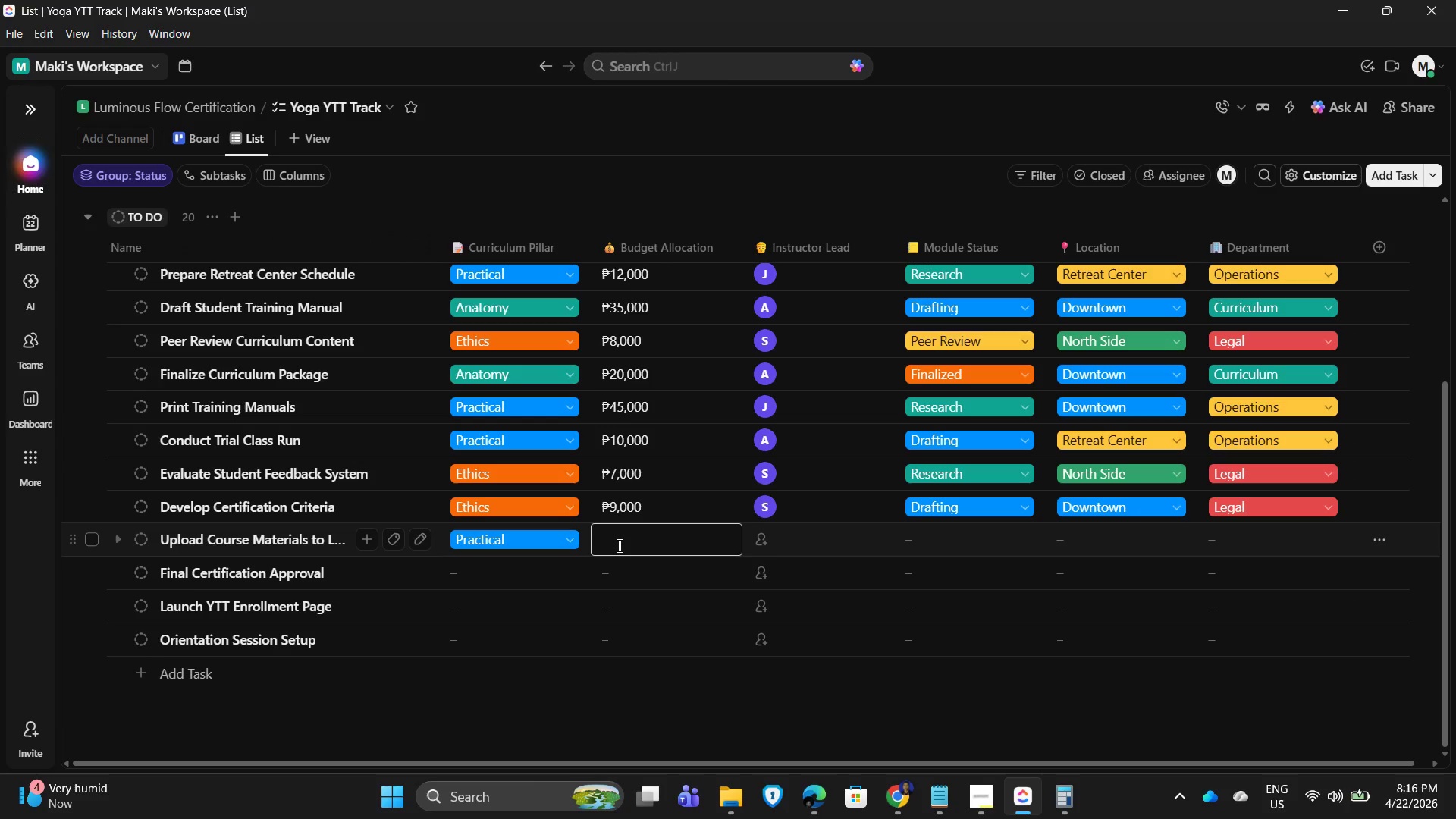 
key(Numpad6)
 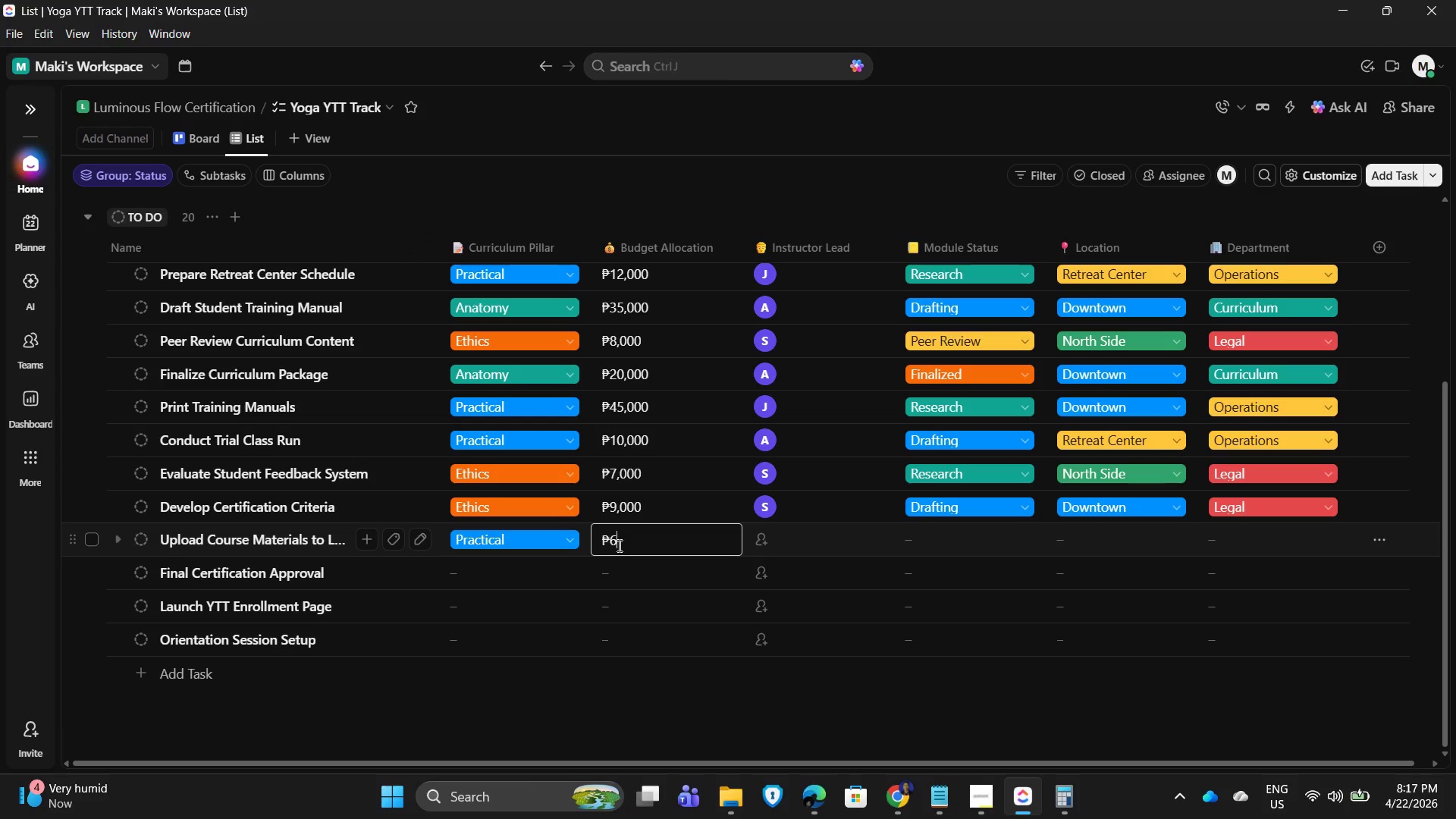 
key(Numpad0)
 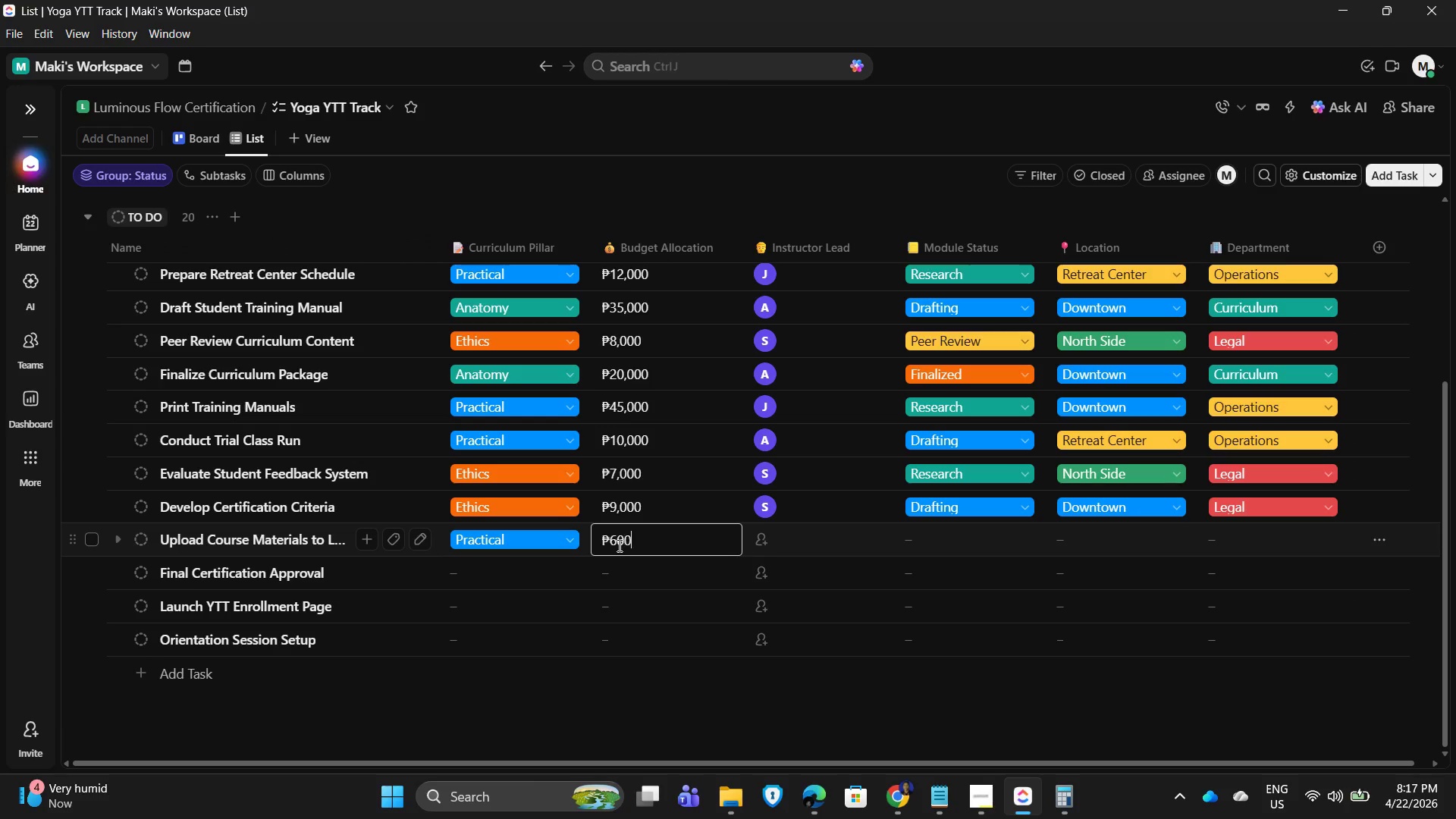 
key(Numpad0)
 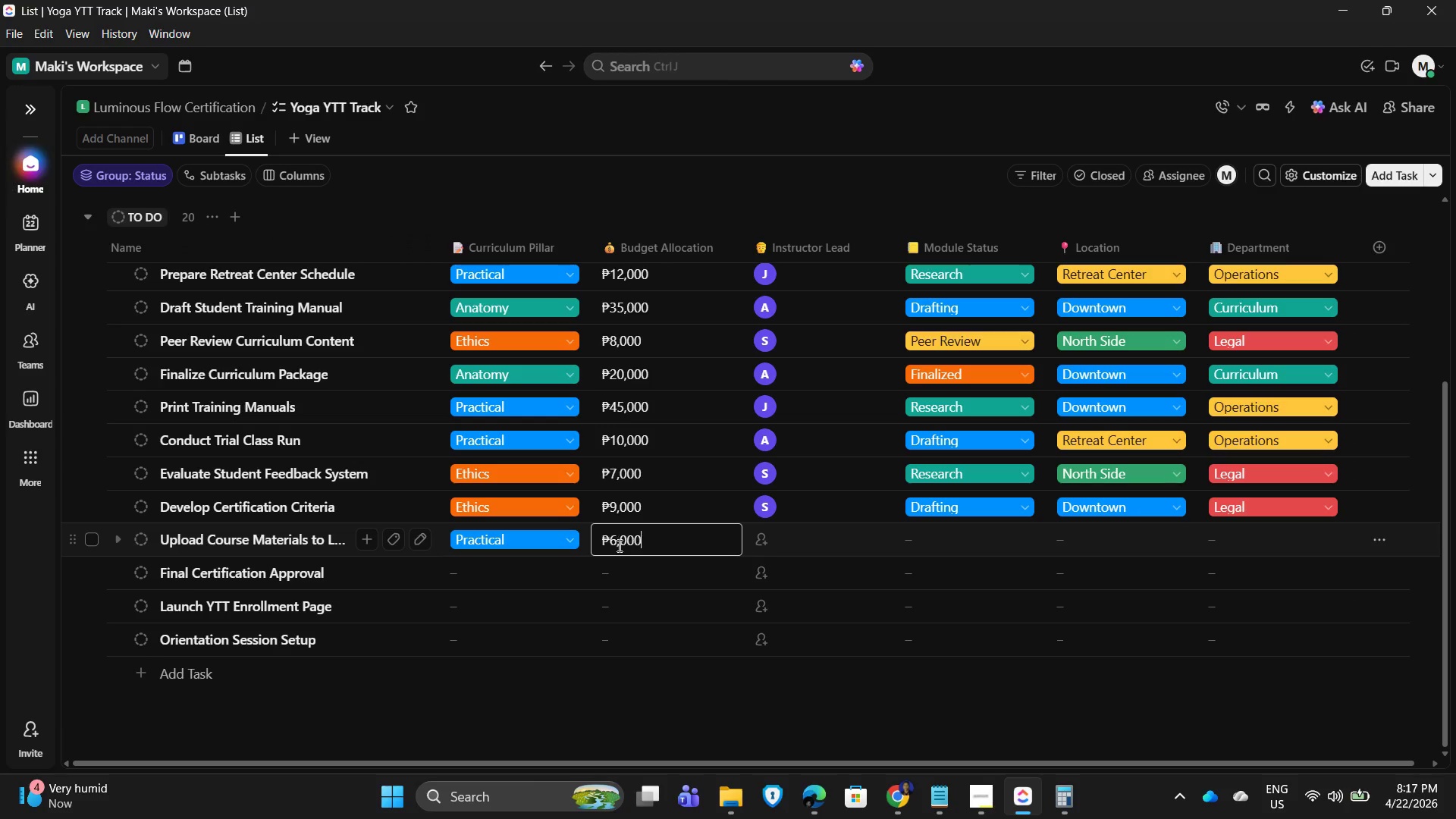 
key(Numpad0)
 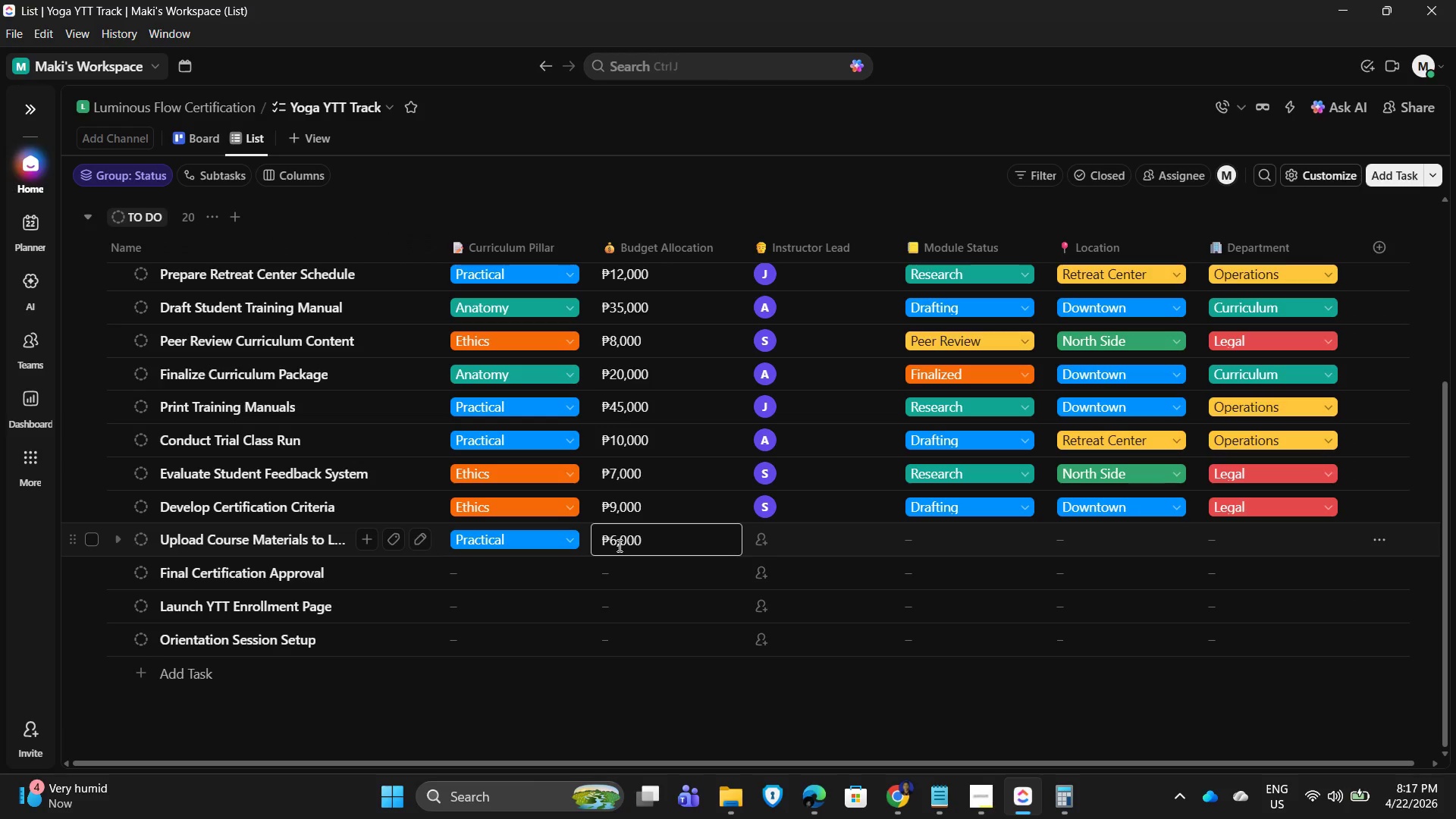 
key(NumpadEnter)
 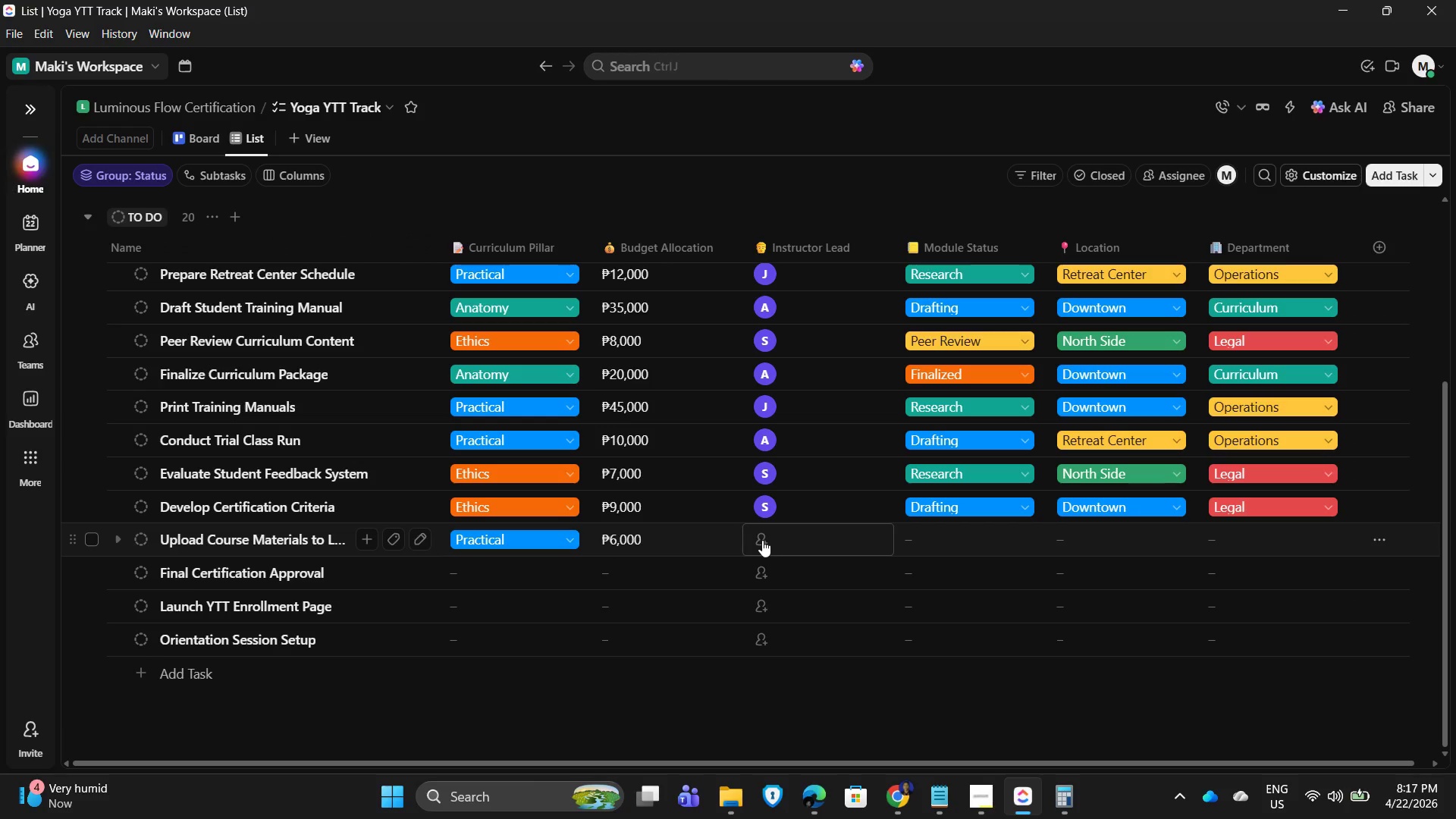 
left_click([762, 540])
 